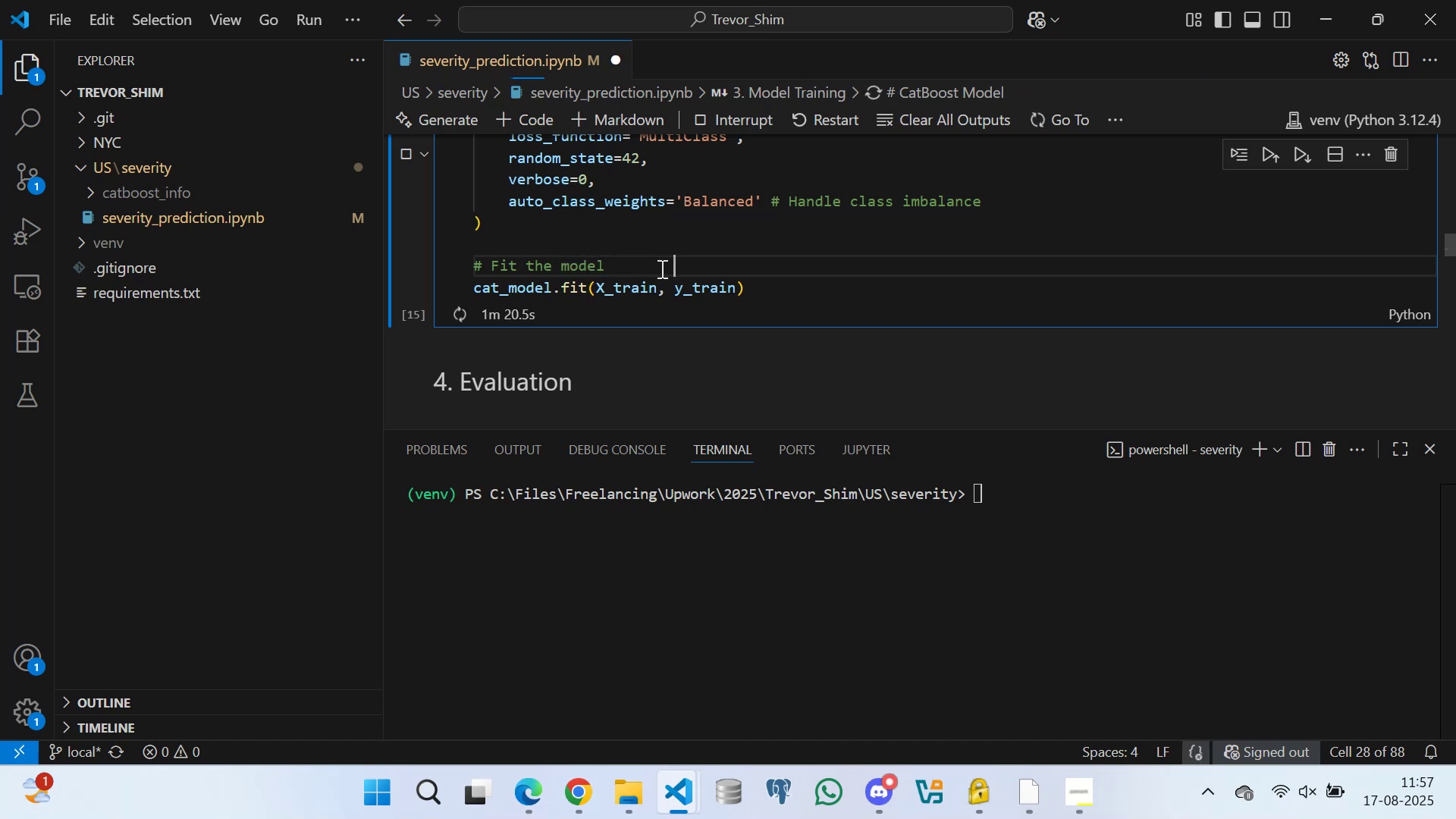 
key(Space)
 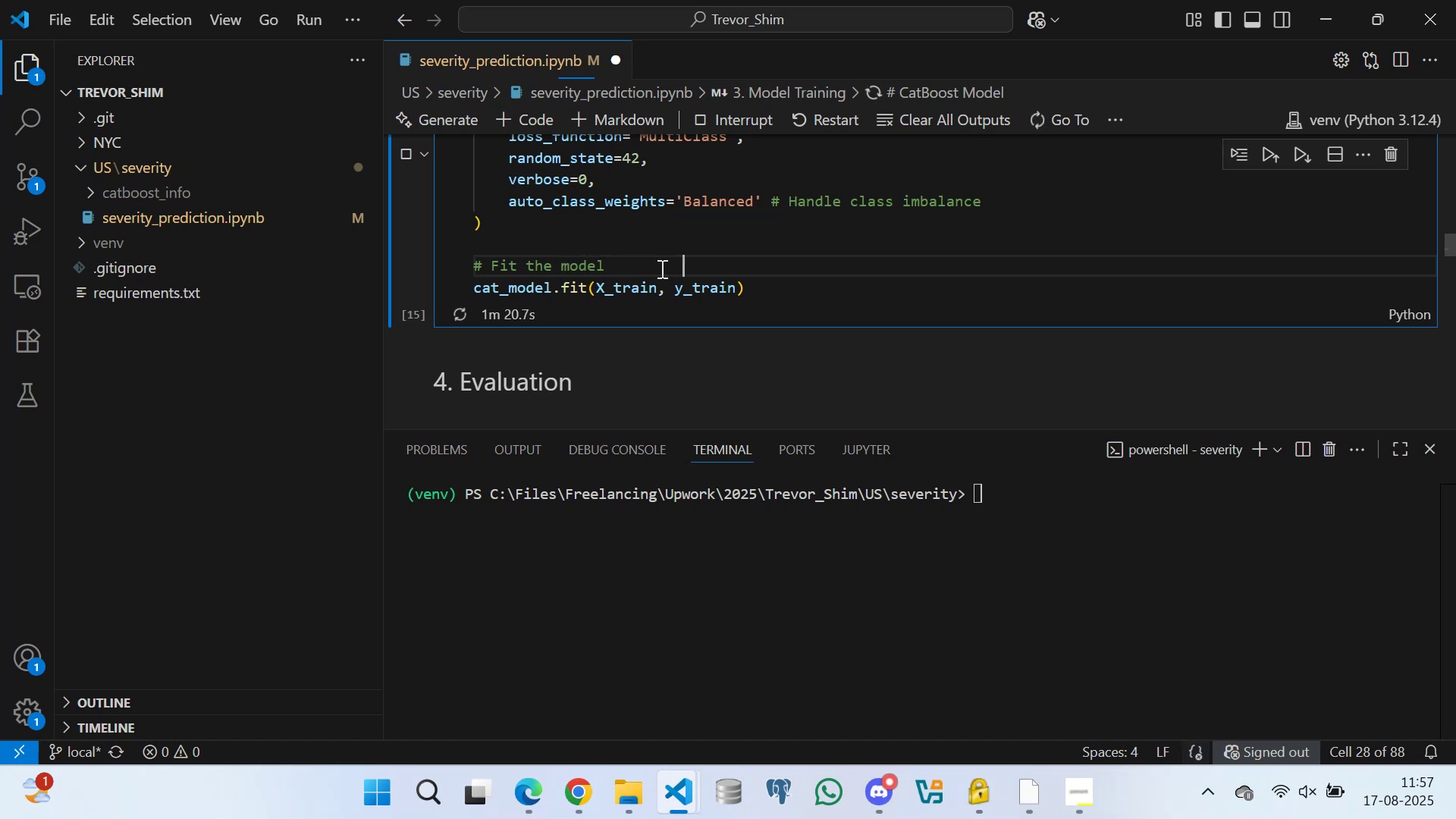 
key(Space)
 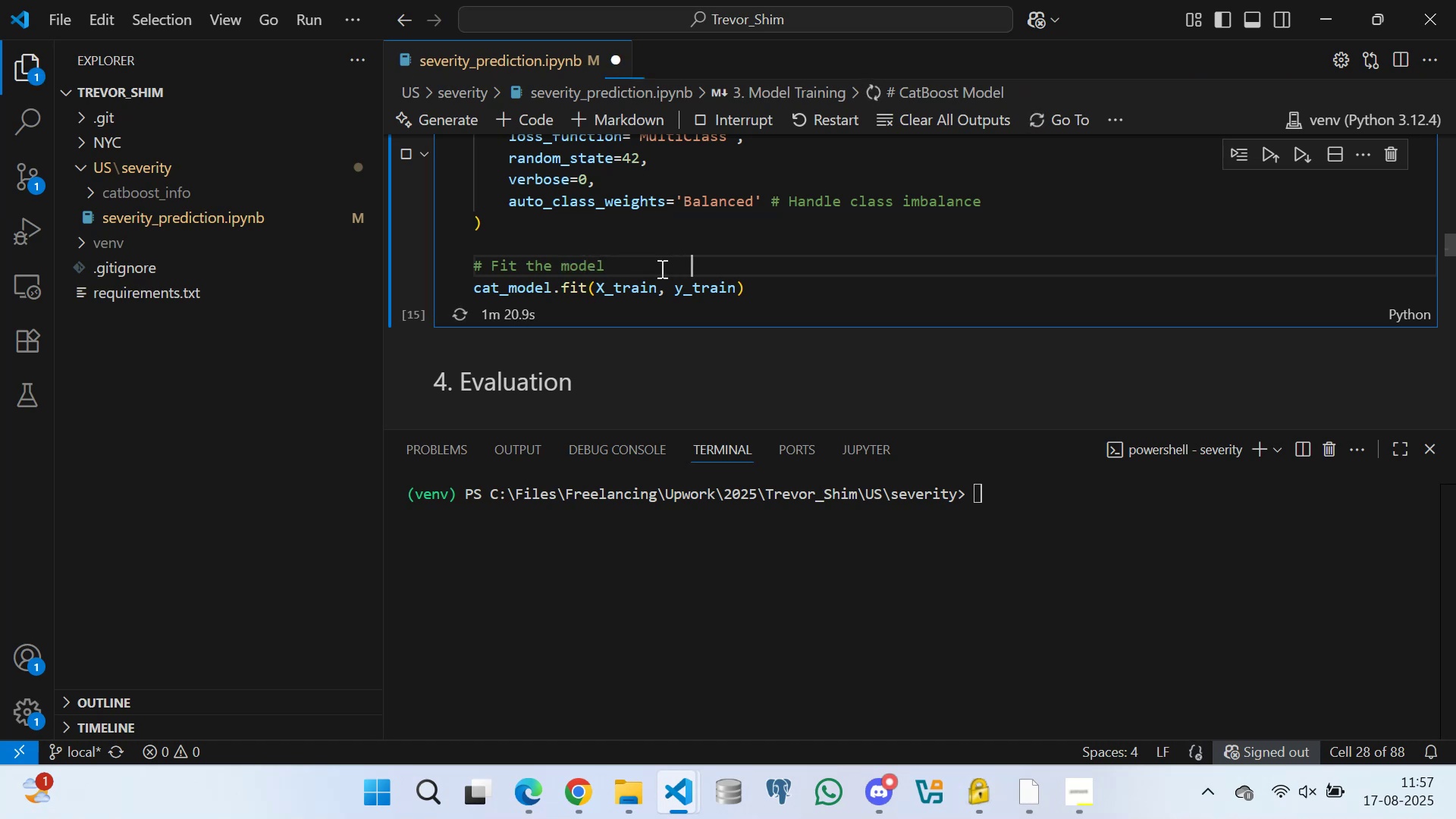 
key(Space)
 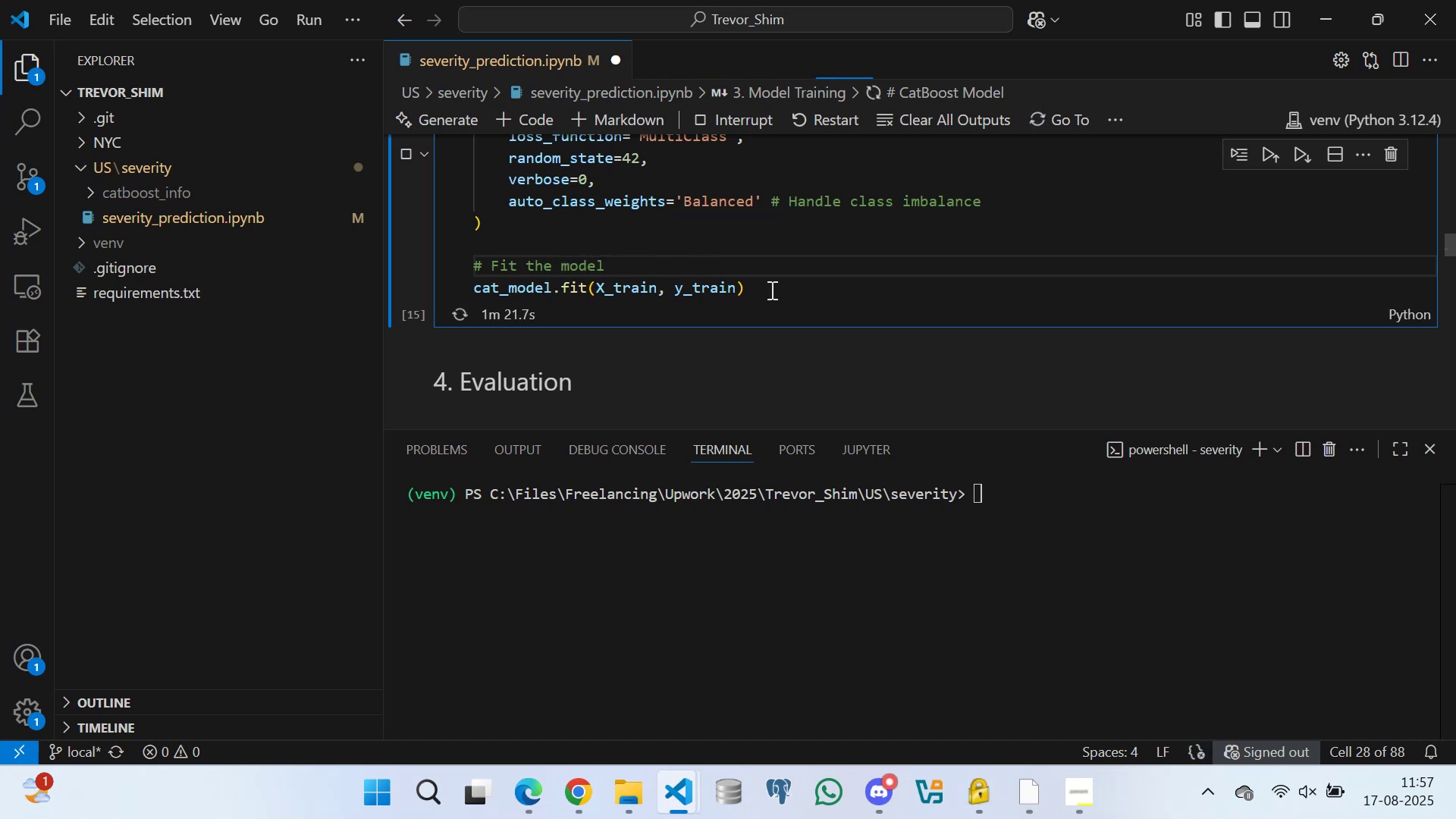 
left_click([770, 290])
 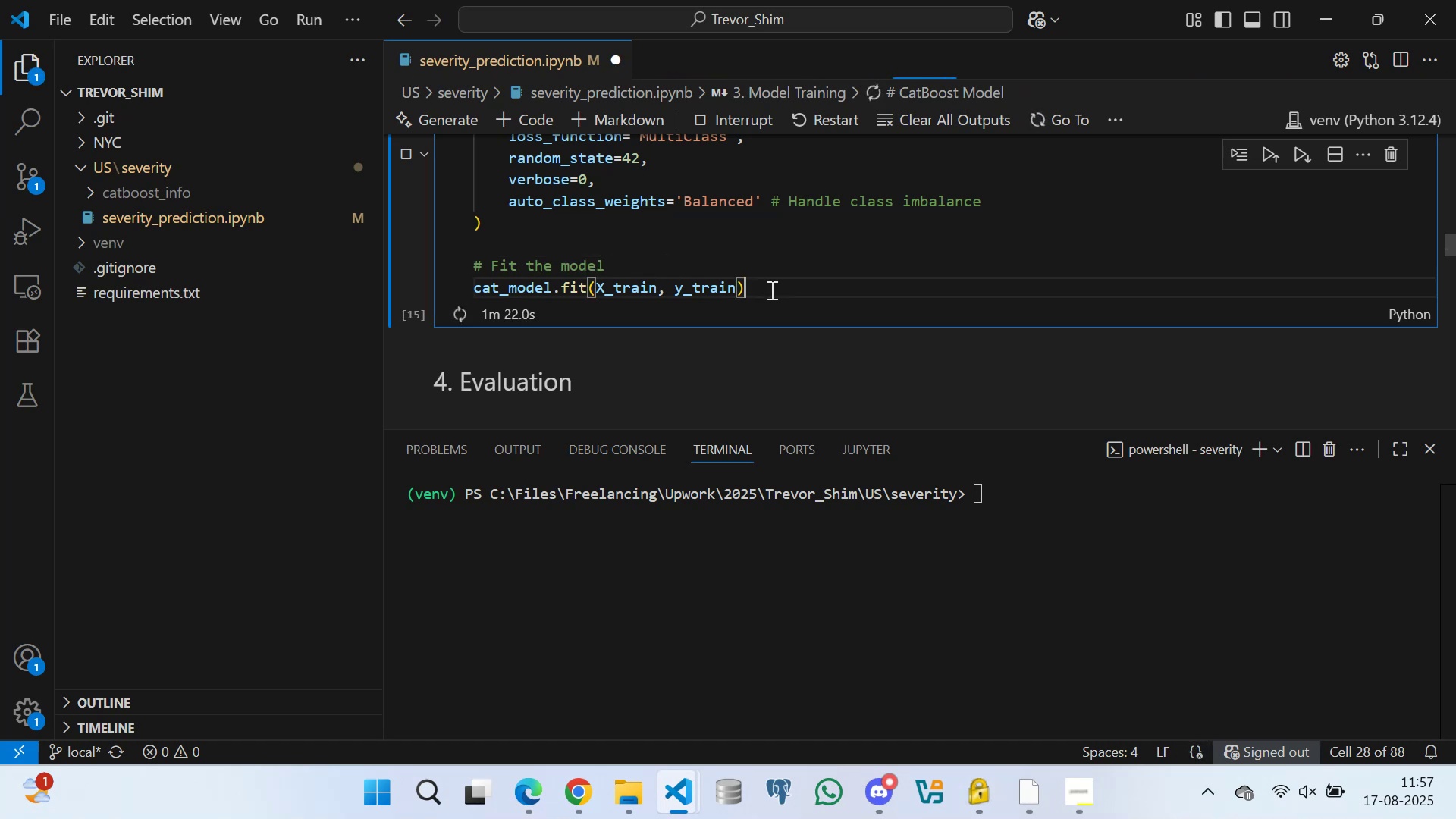 
key(Space)
 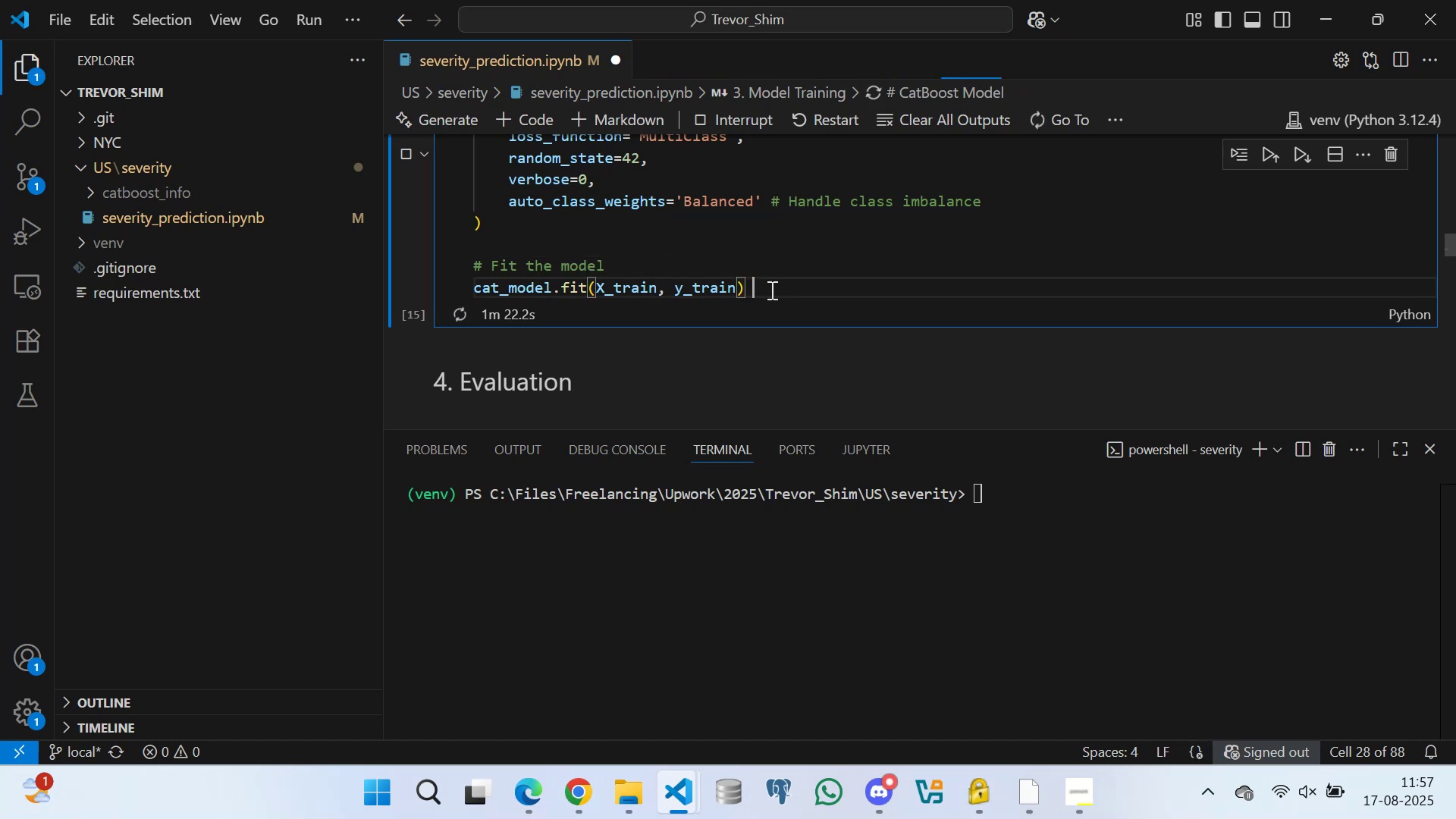 
key(Space)
 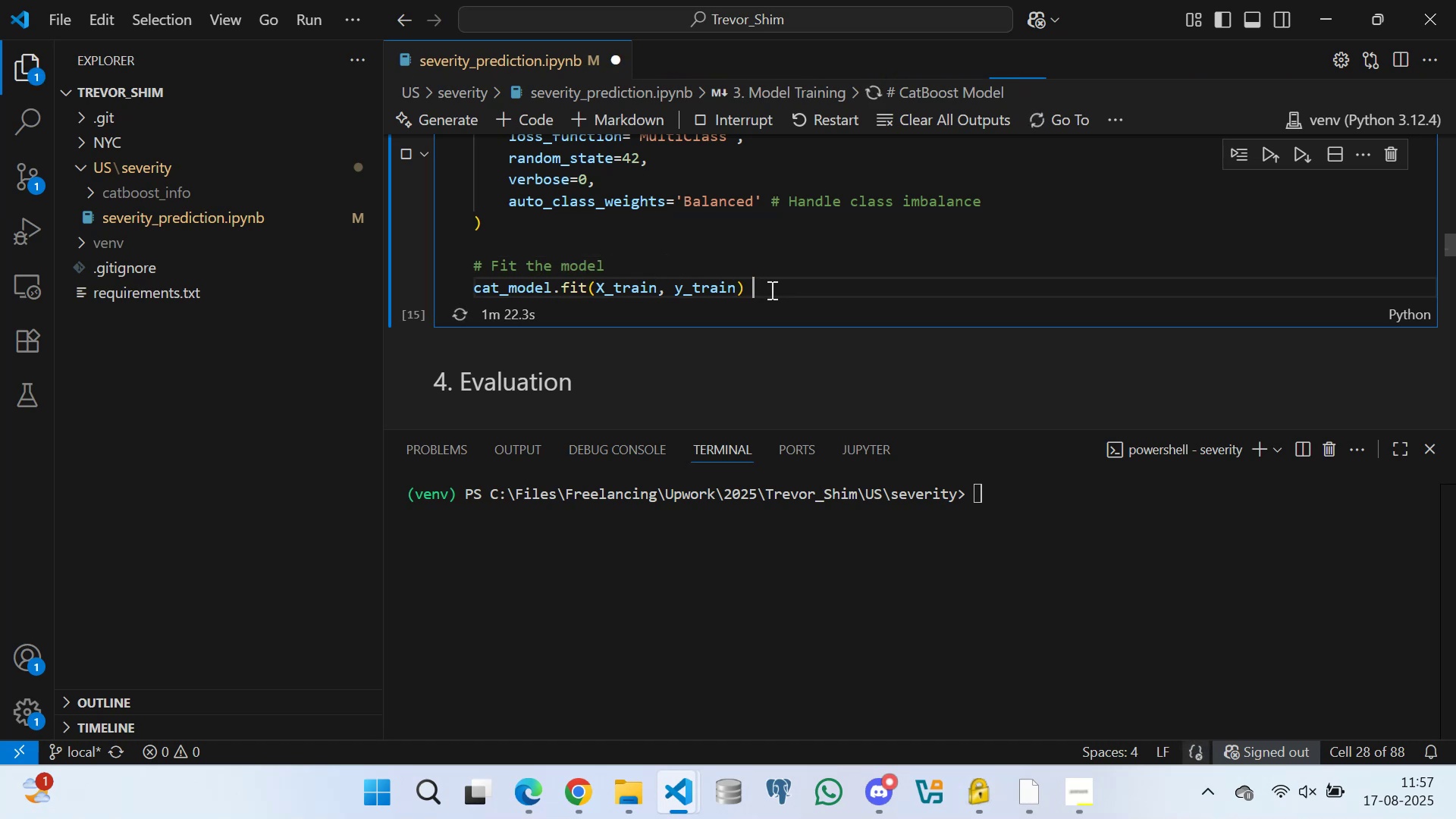 
key(Space)
 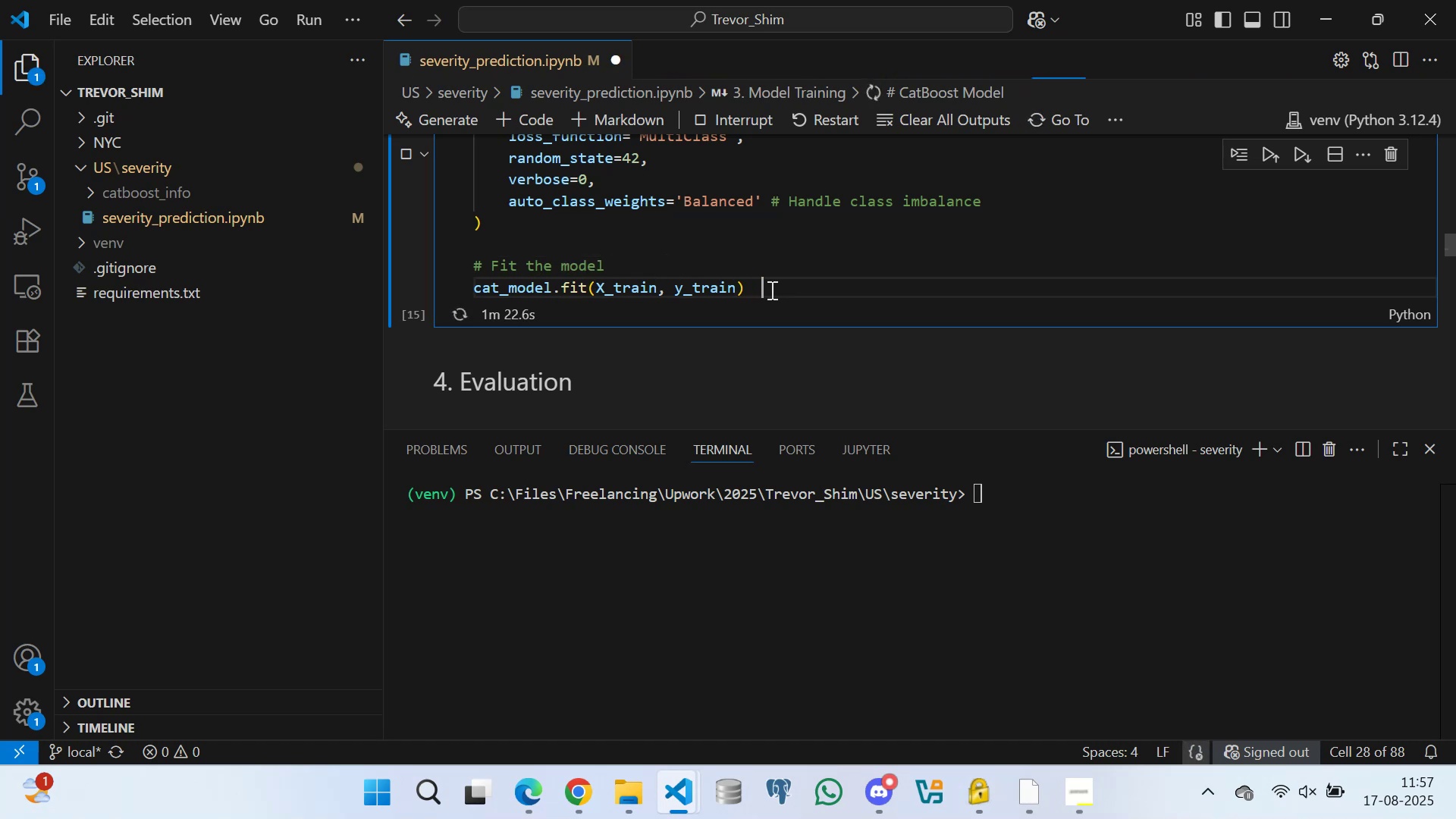 
key(Space)
 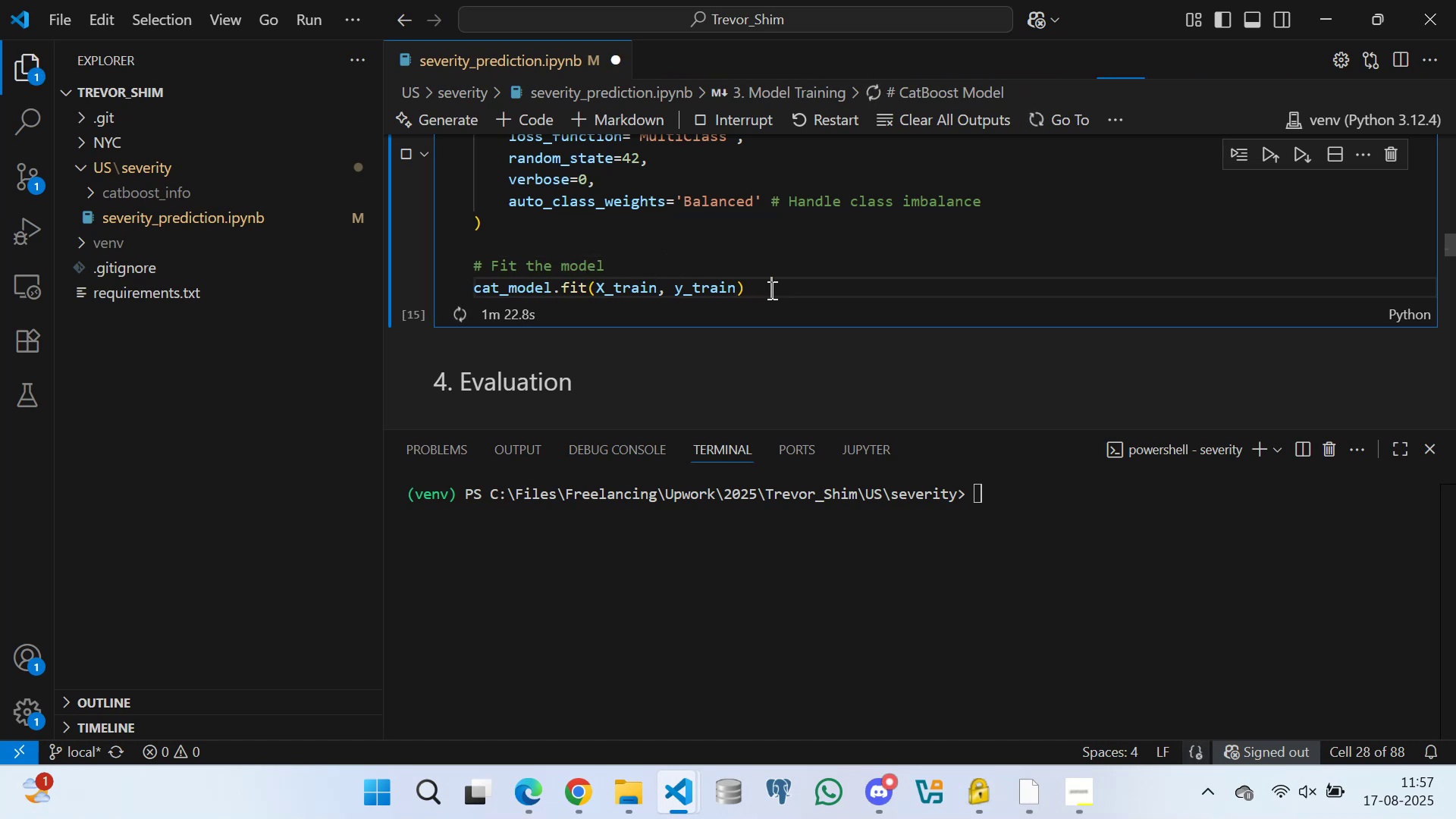 
key(Space)
 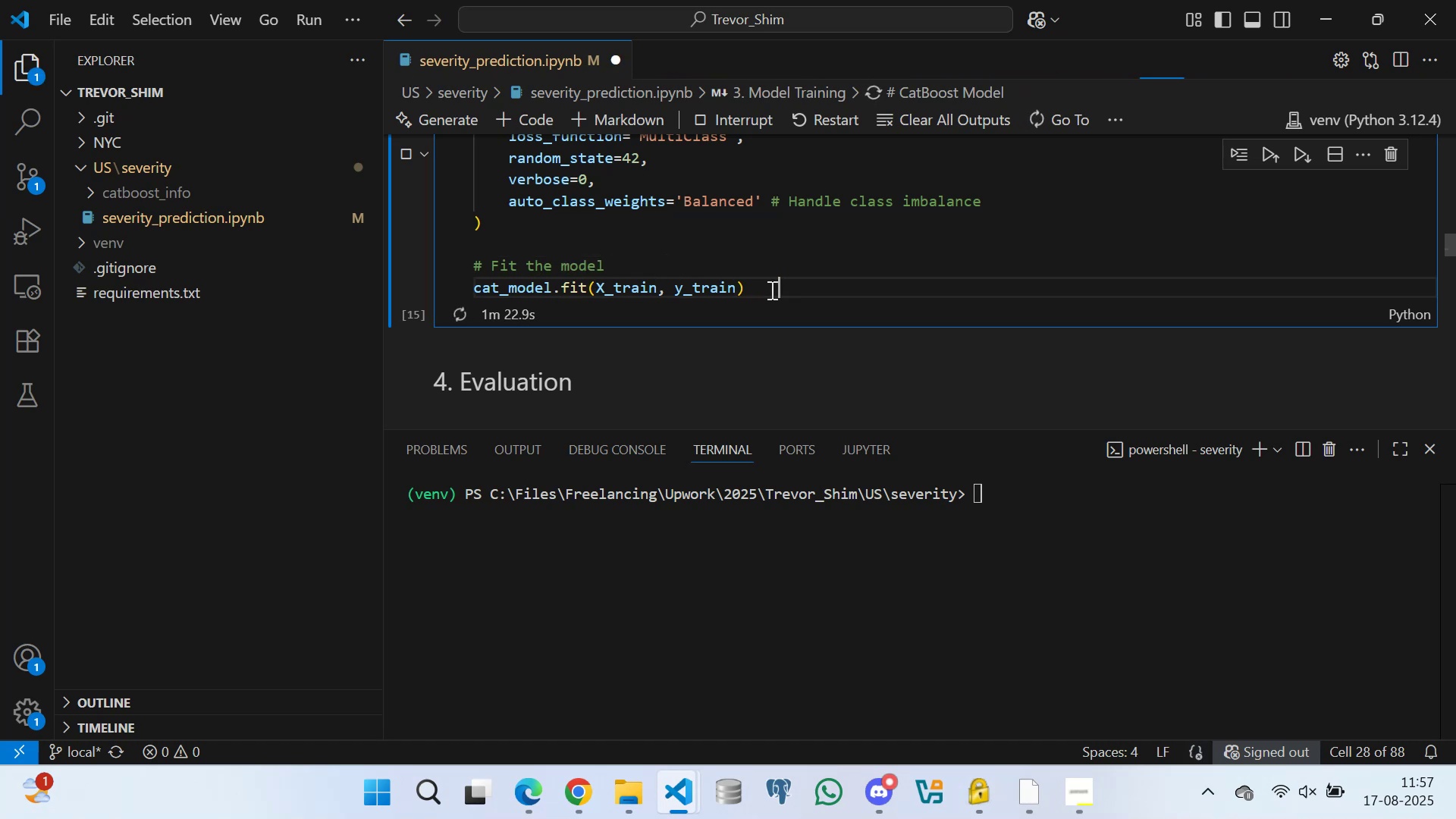 
key(Space)
 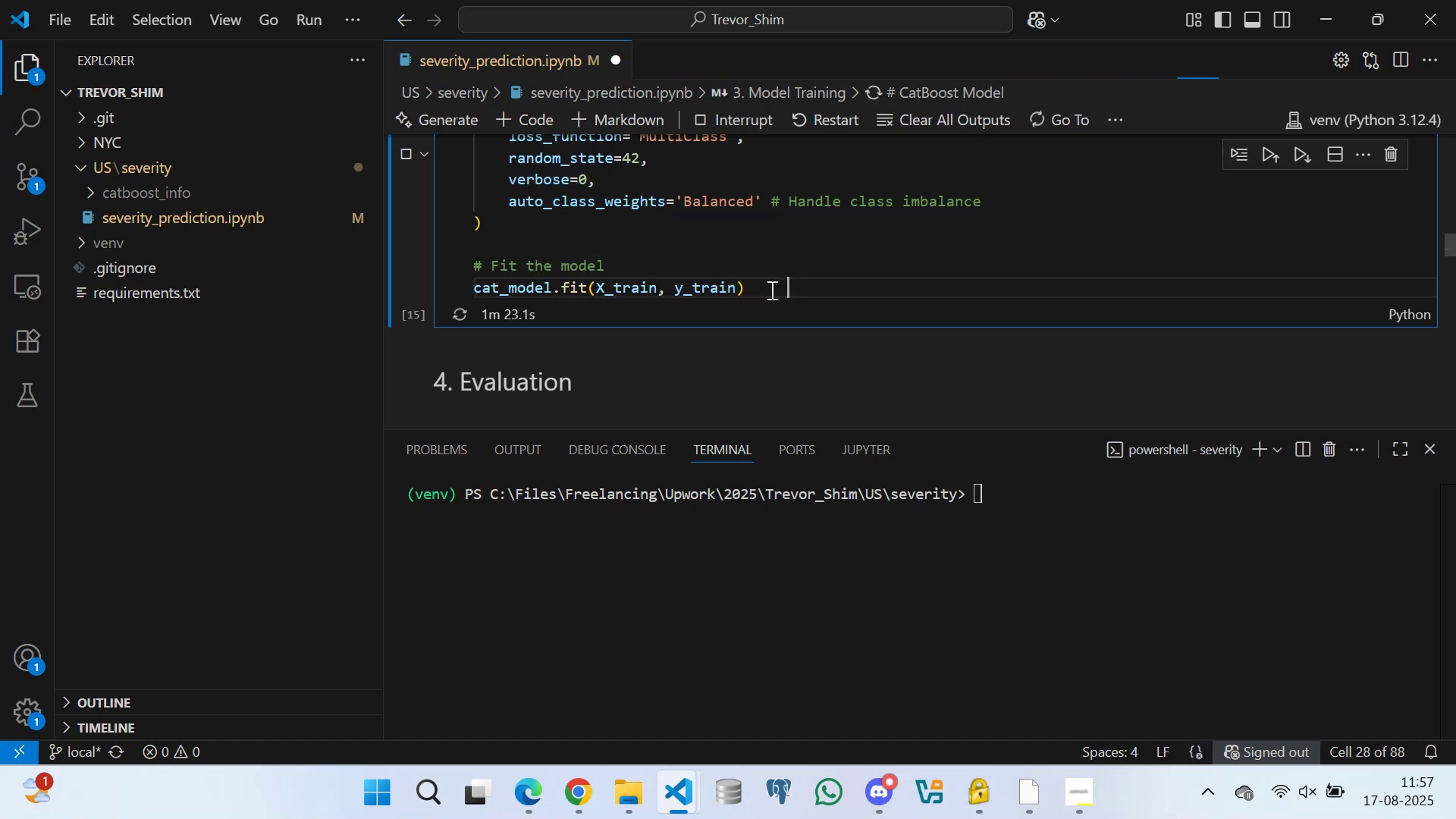 
key(Space)
 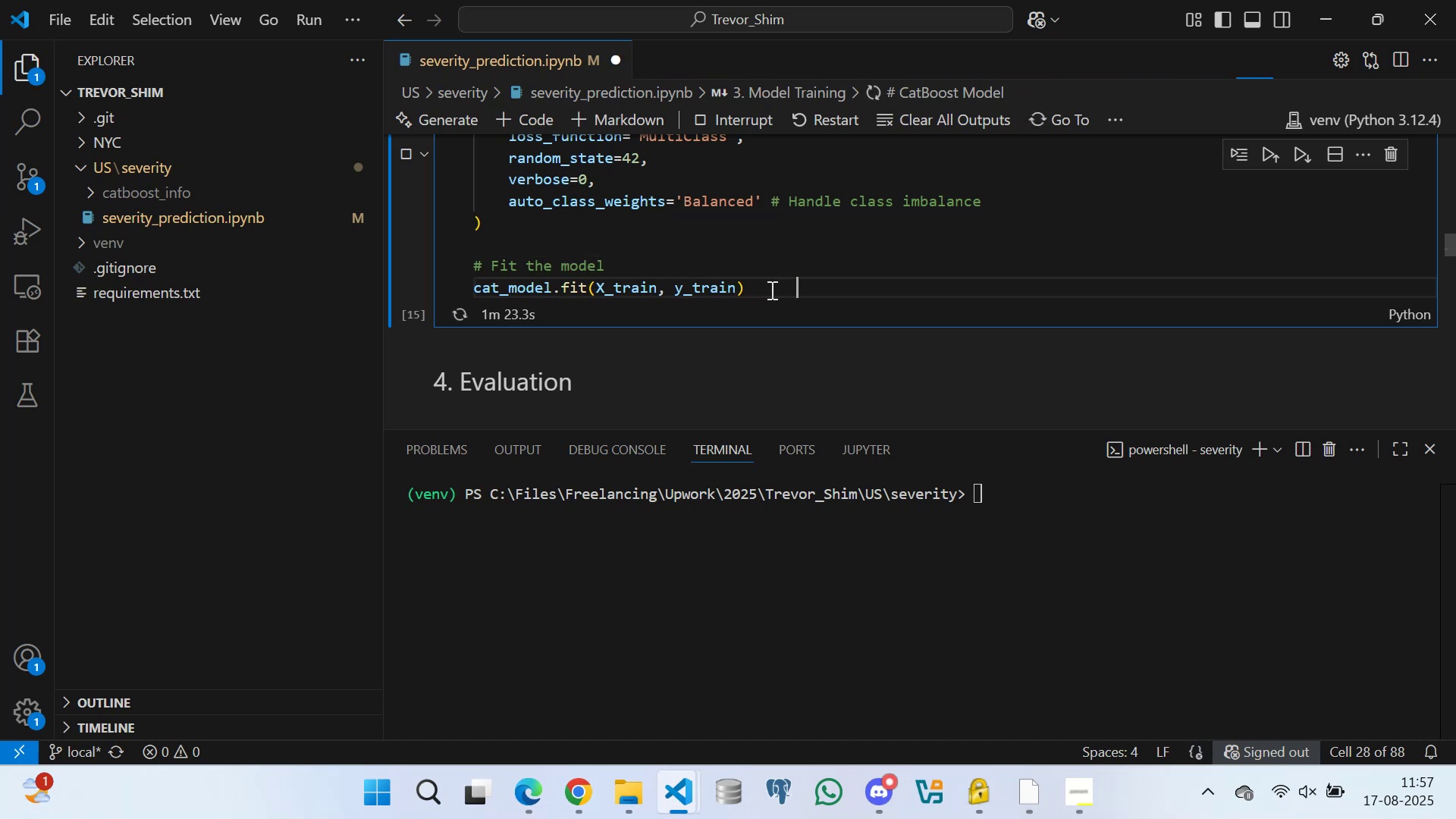 
key(Space)
 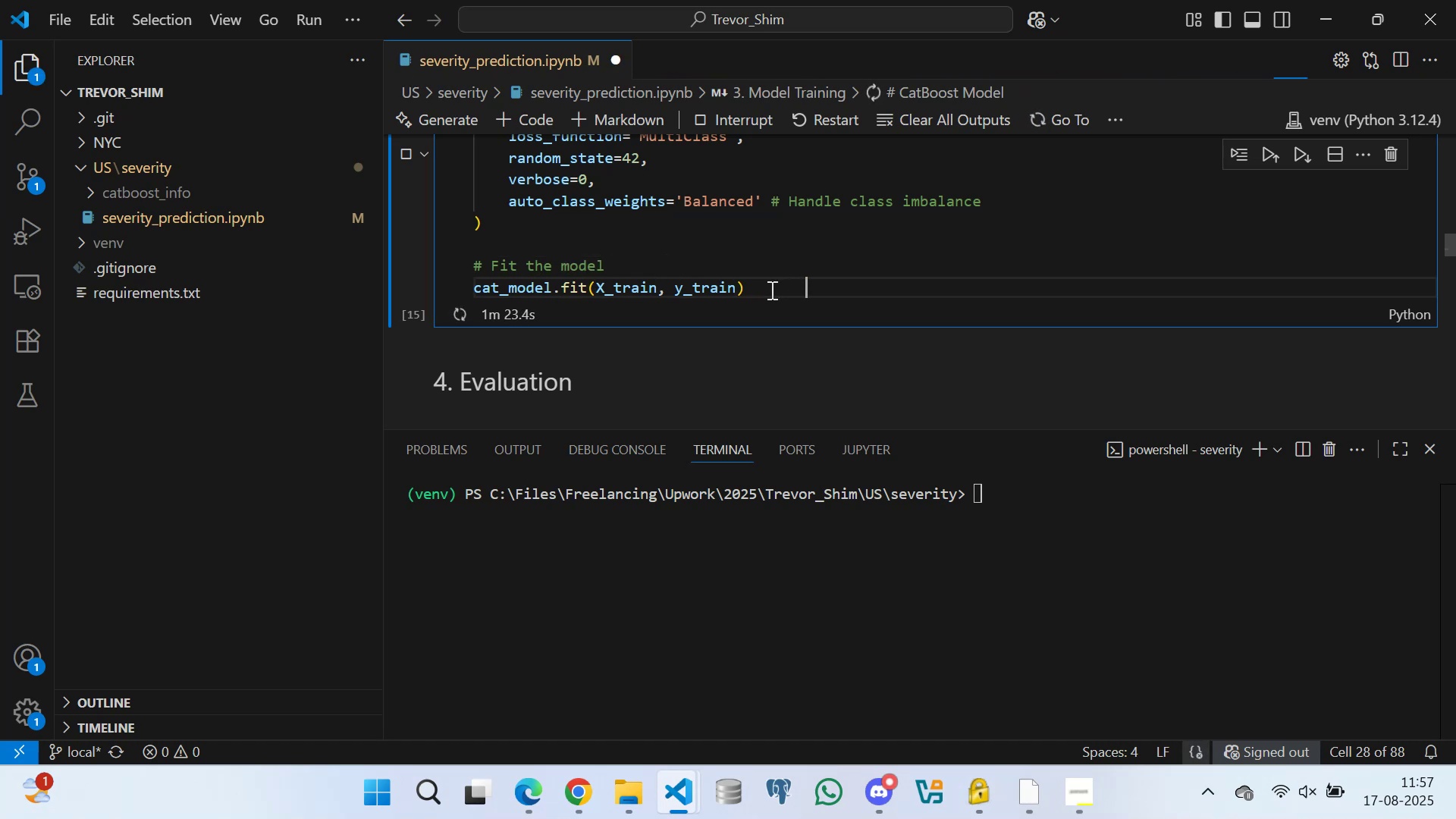 
key(Space)
 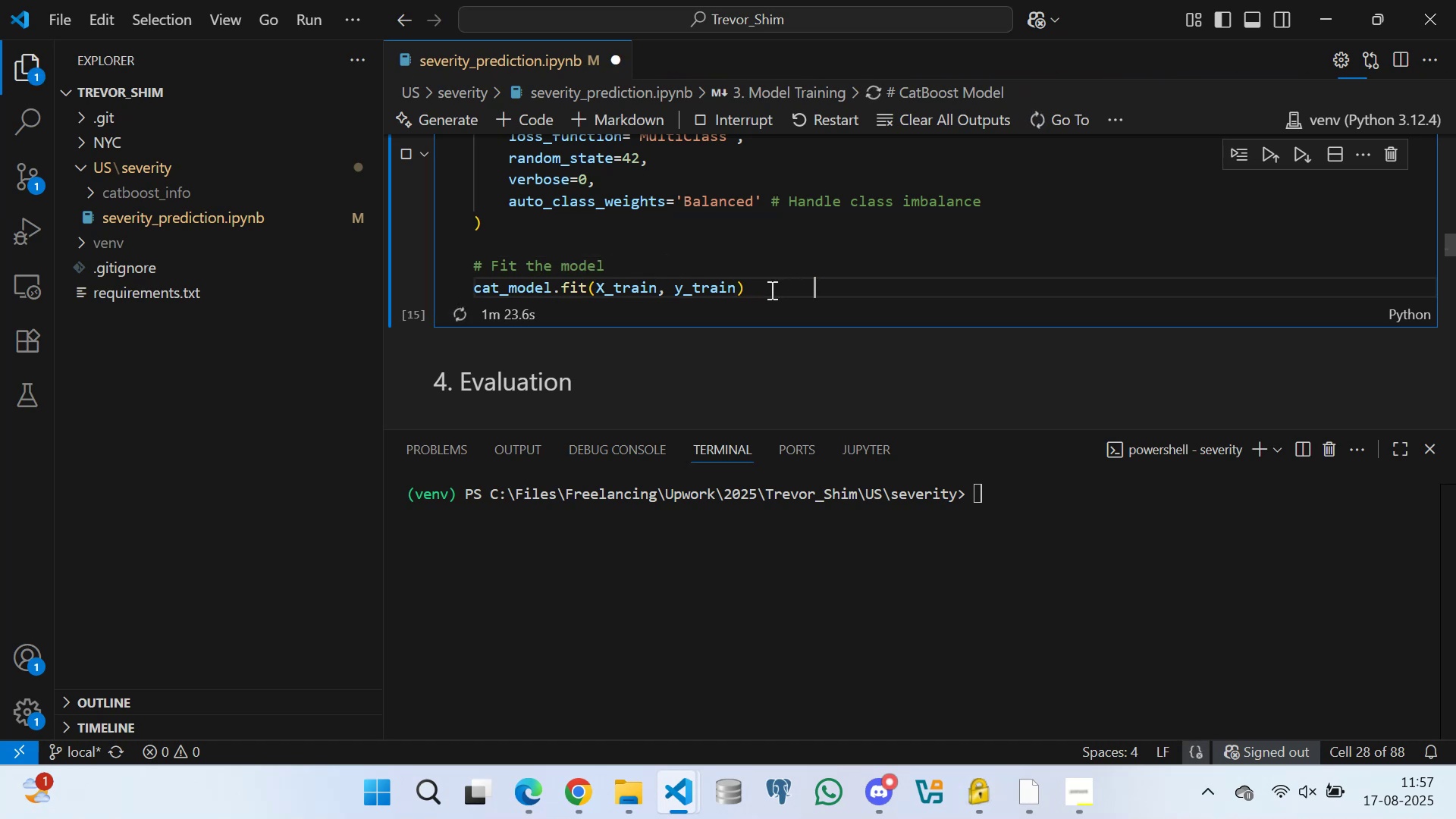 
key(Space)
 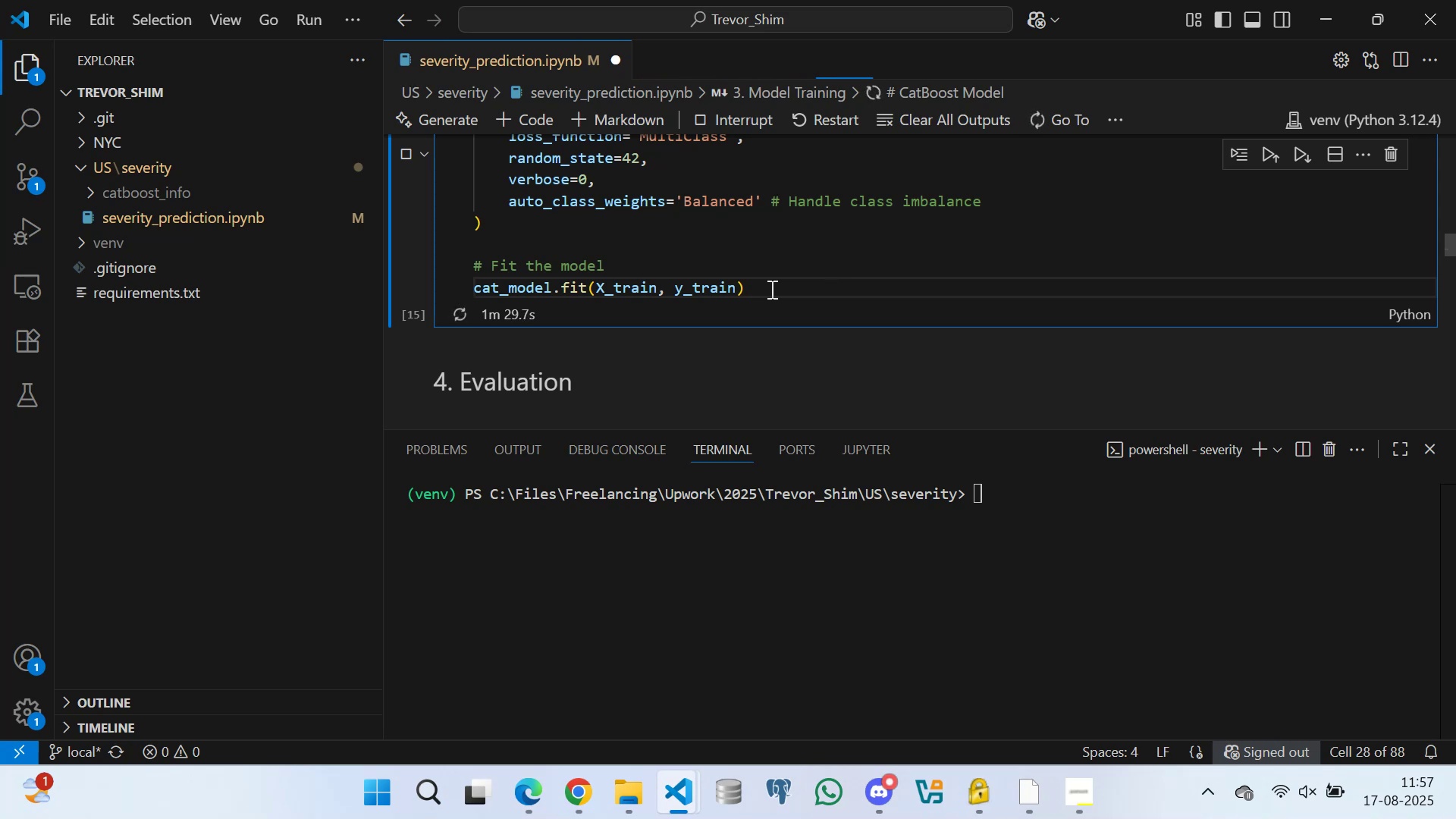 
wait(10.93)
 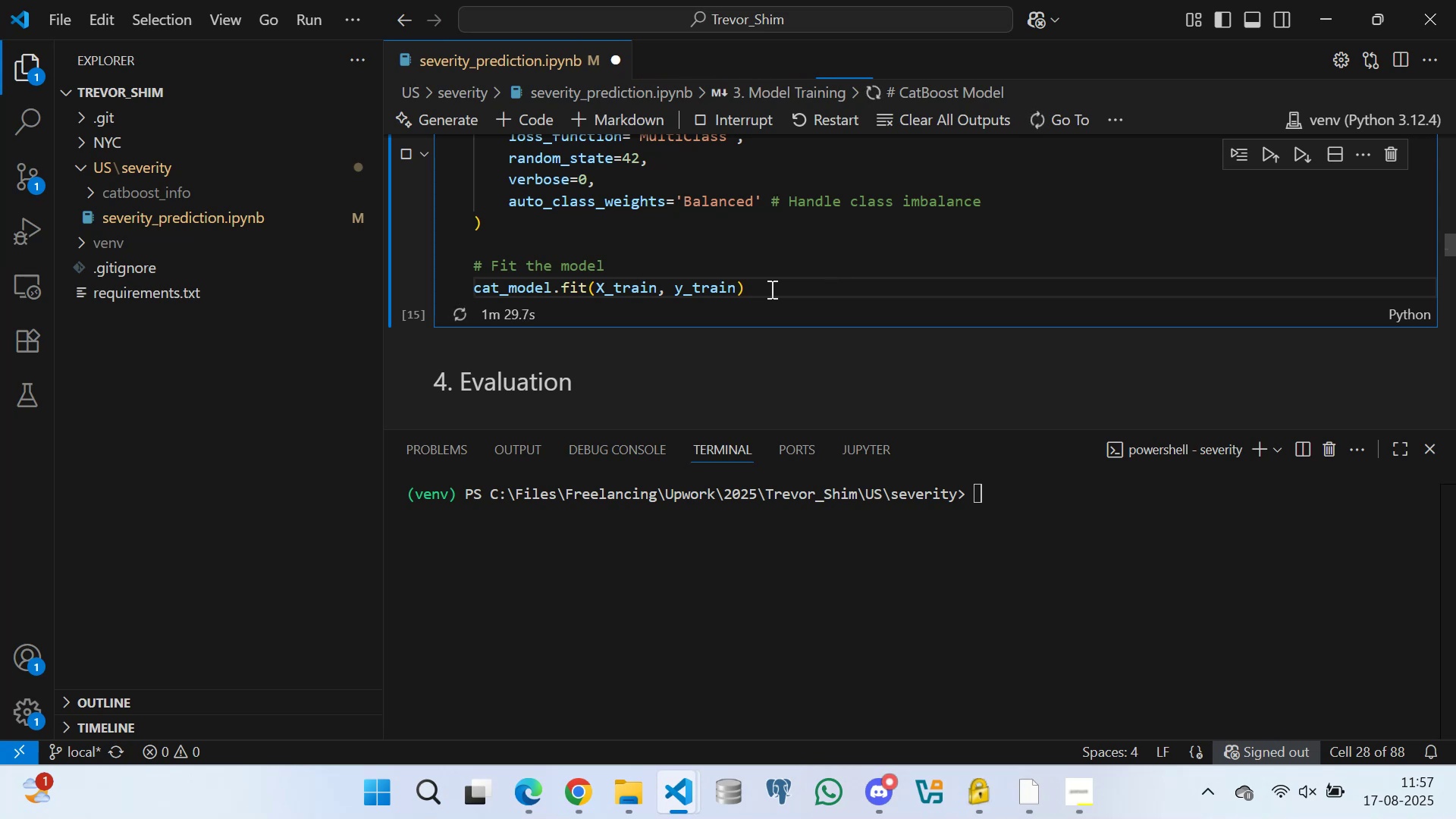 
left_click([739, 267])
 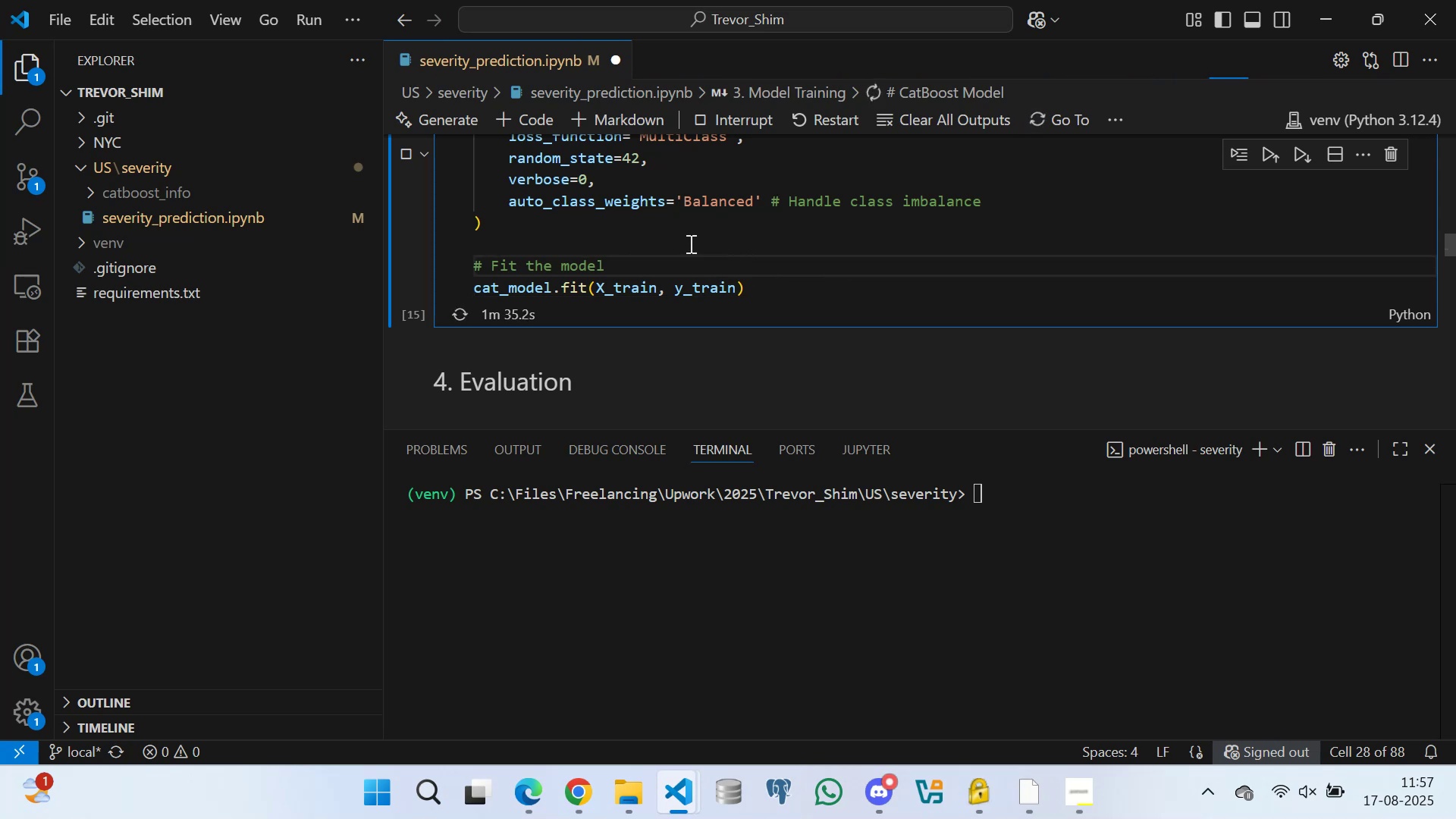 
left_click([687, 240])
 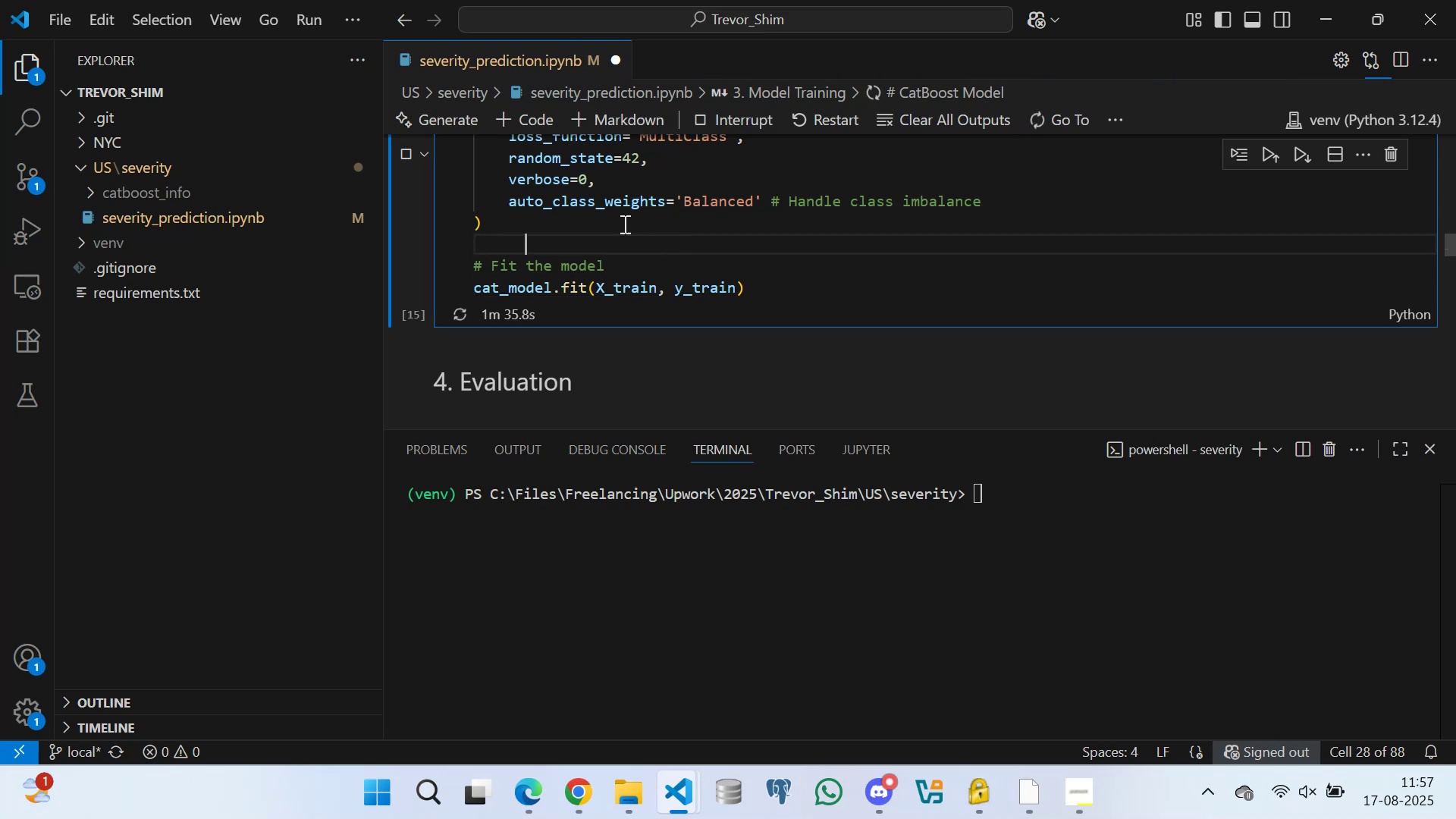 
left_click([622, 224])
 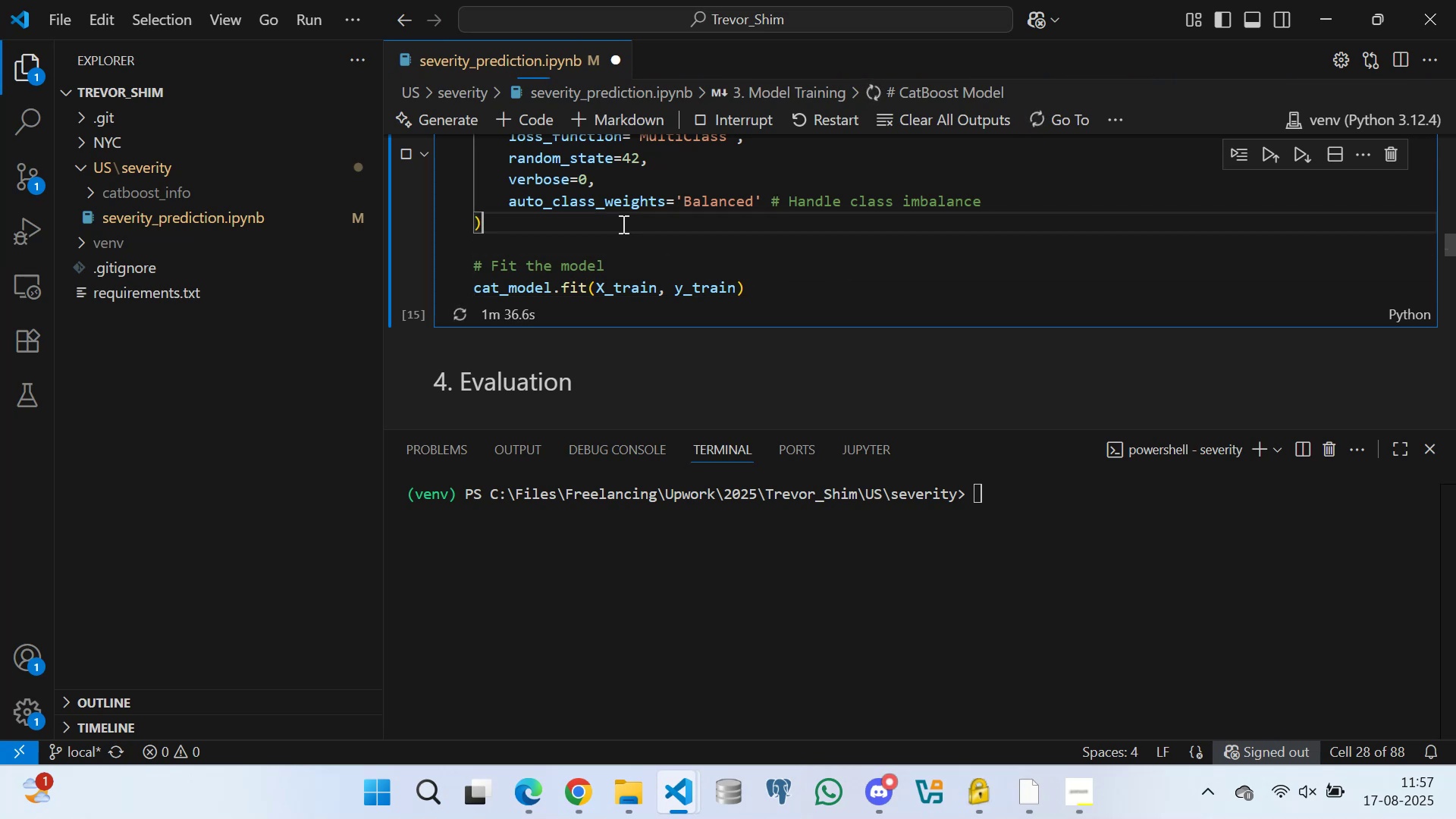 
key(Control+S)
 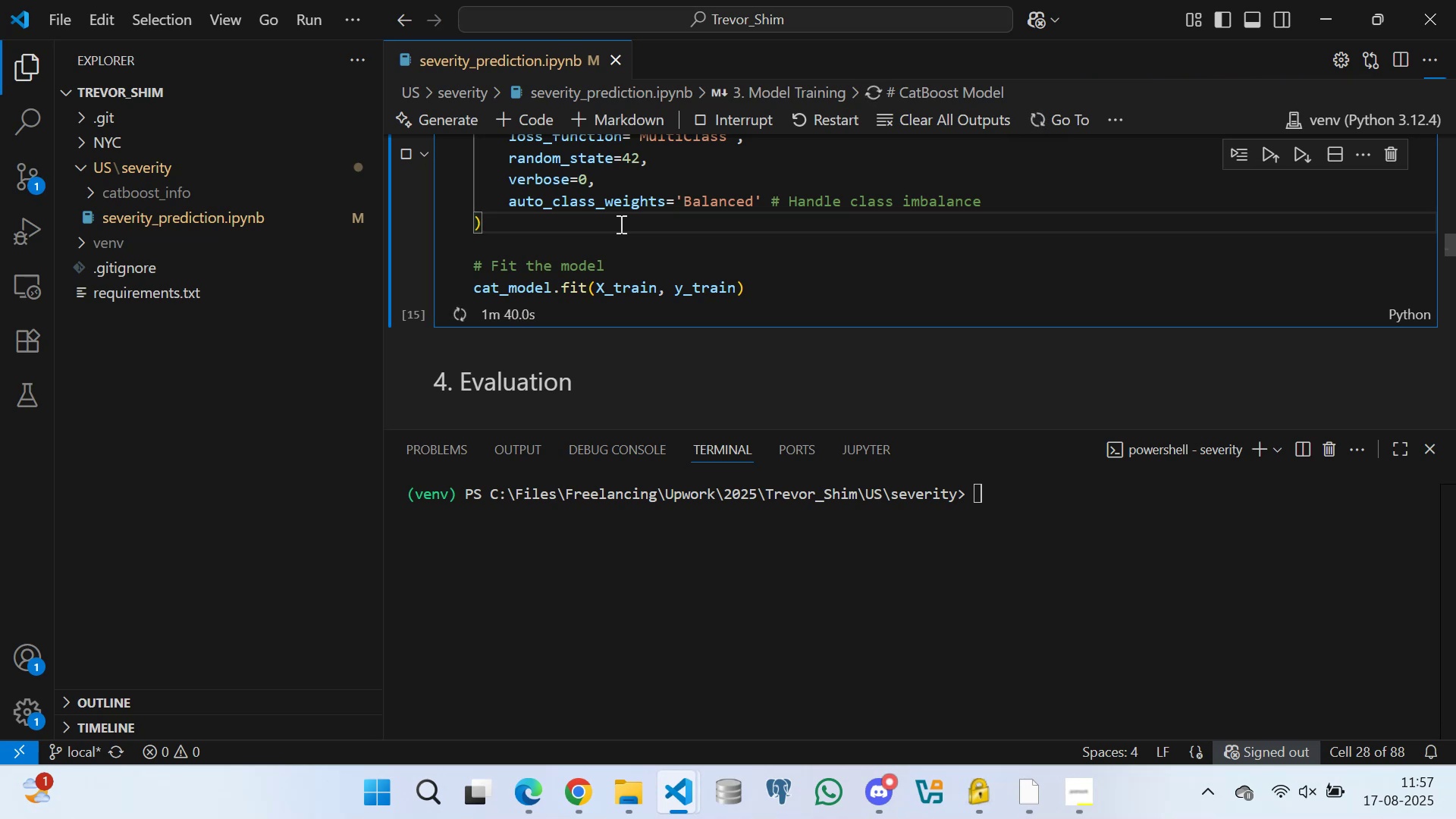 
scroll: coordinate [594, 262], scroll_direction: down, amount: 1.0
 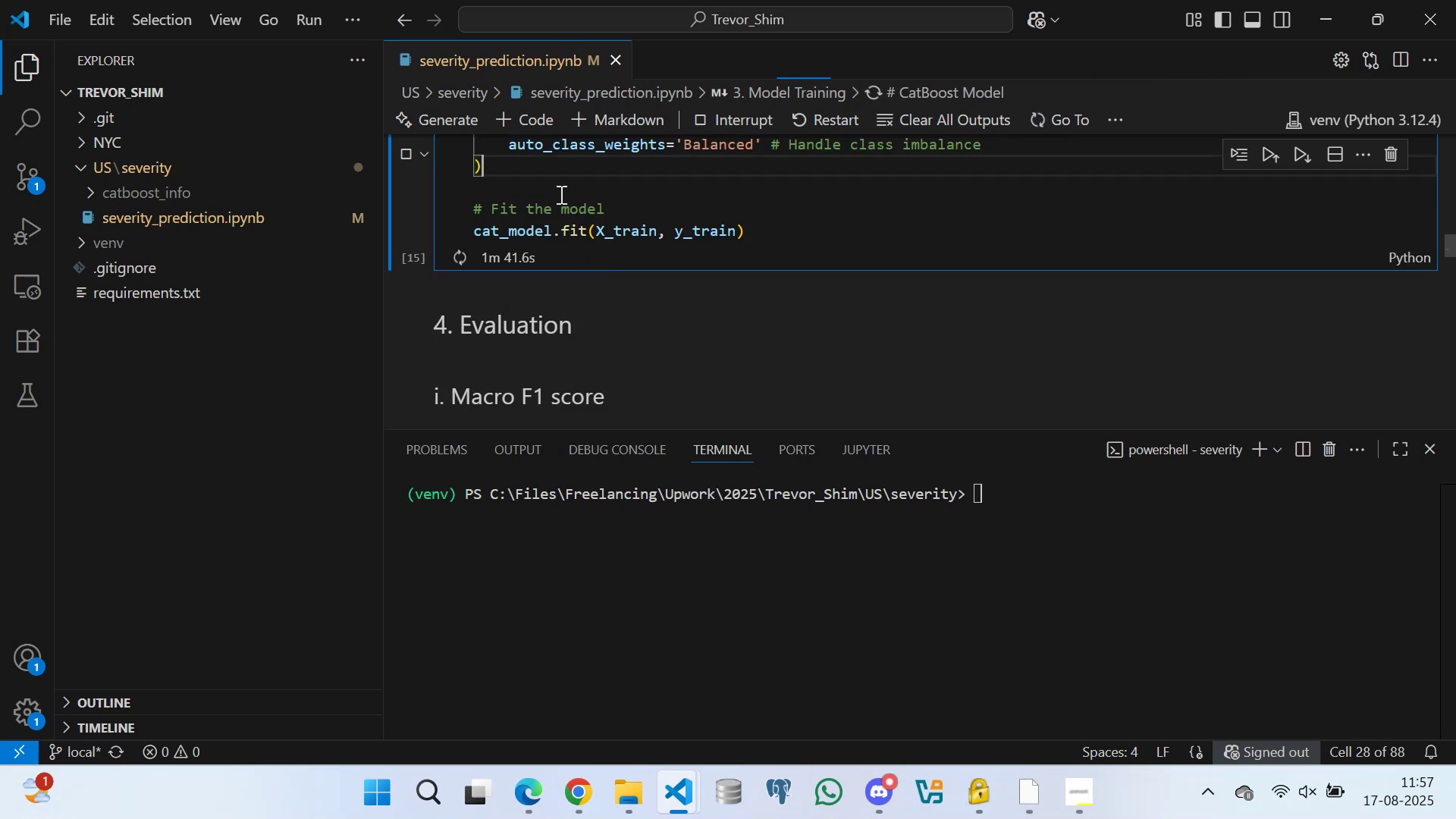 
left_click([554, 184])
 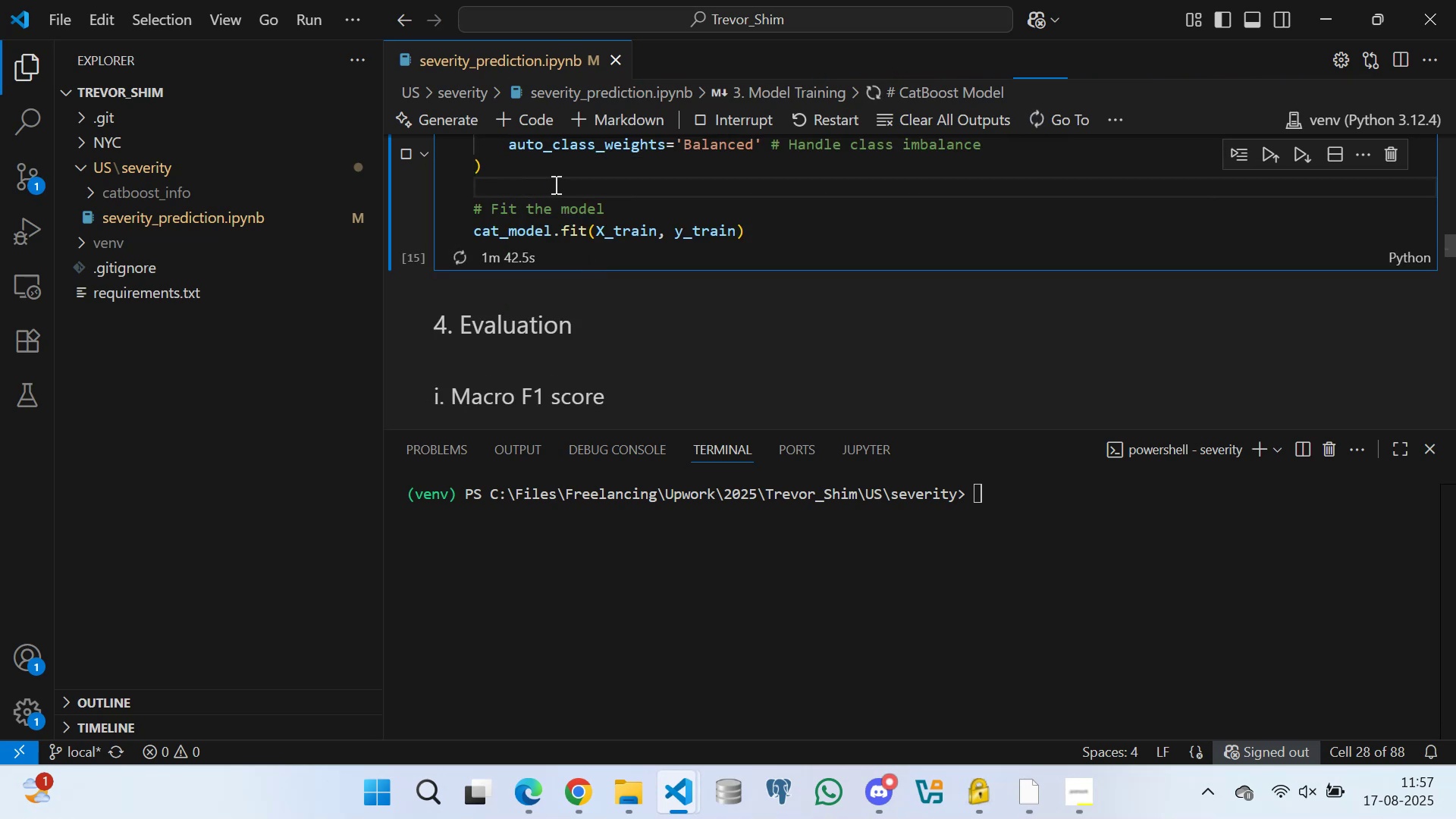 
key(Space)
 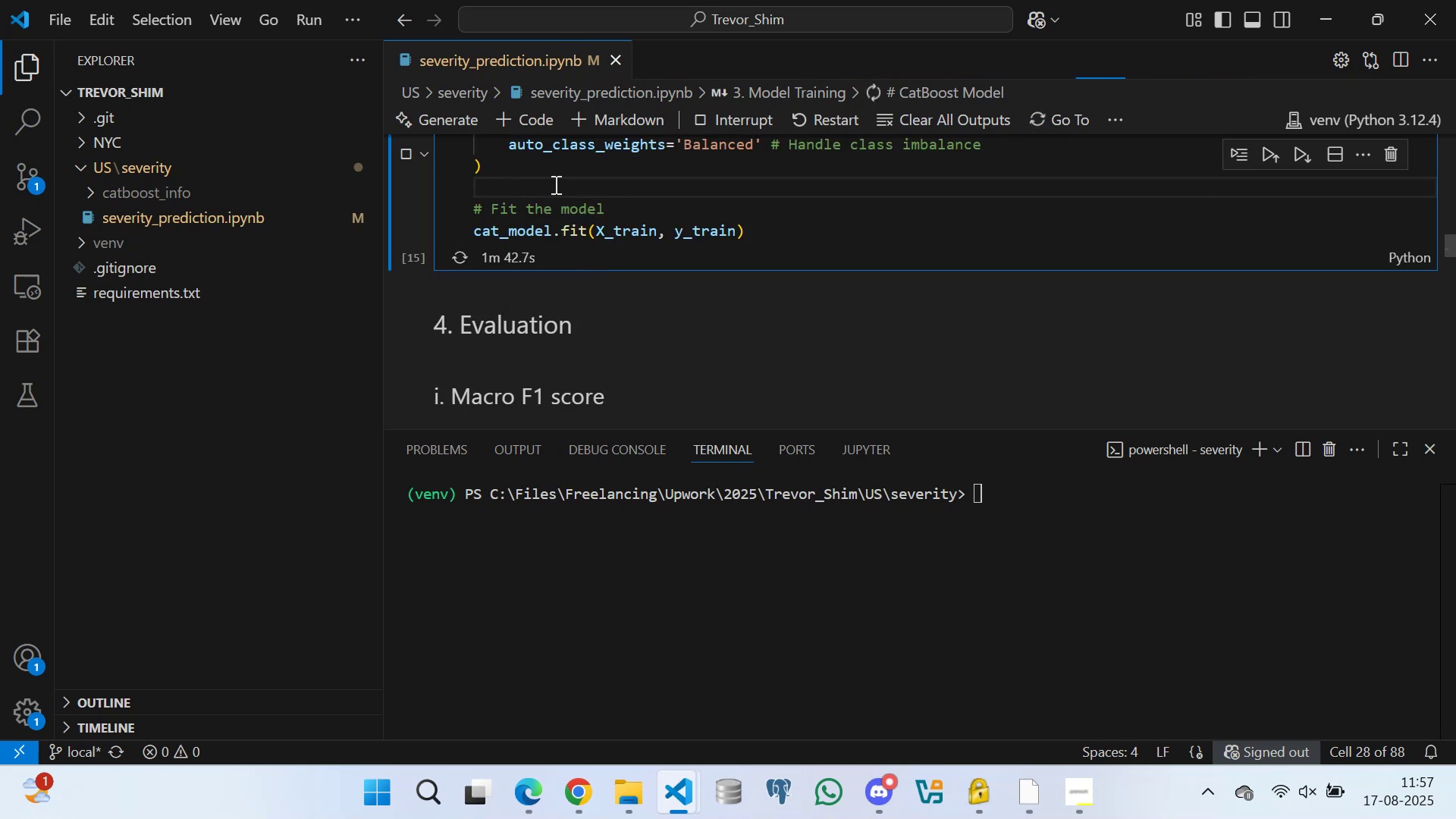 
key(Space)
 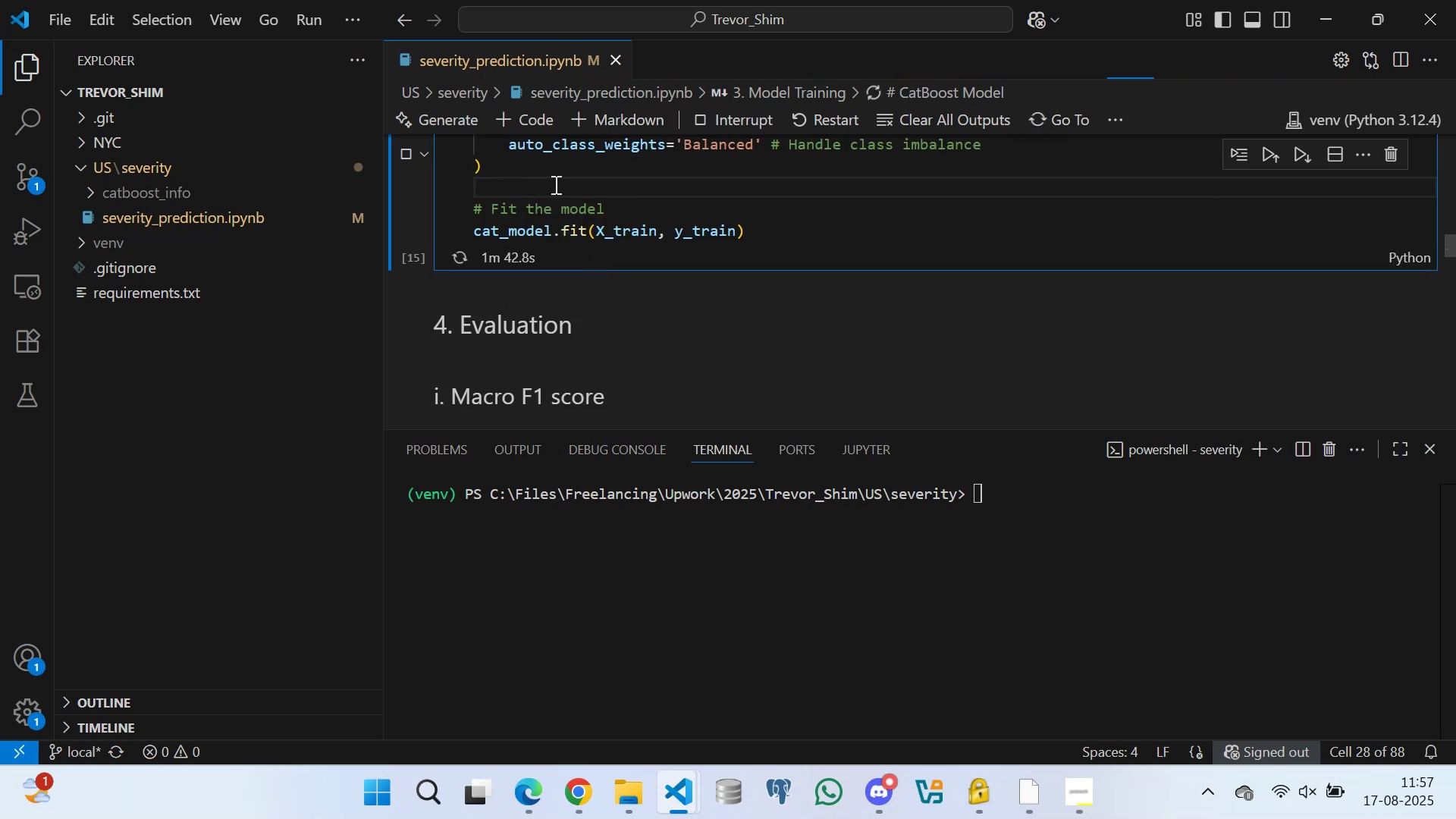 
key(Space)
 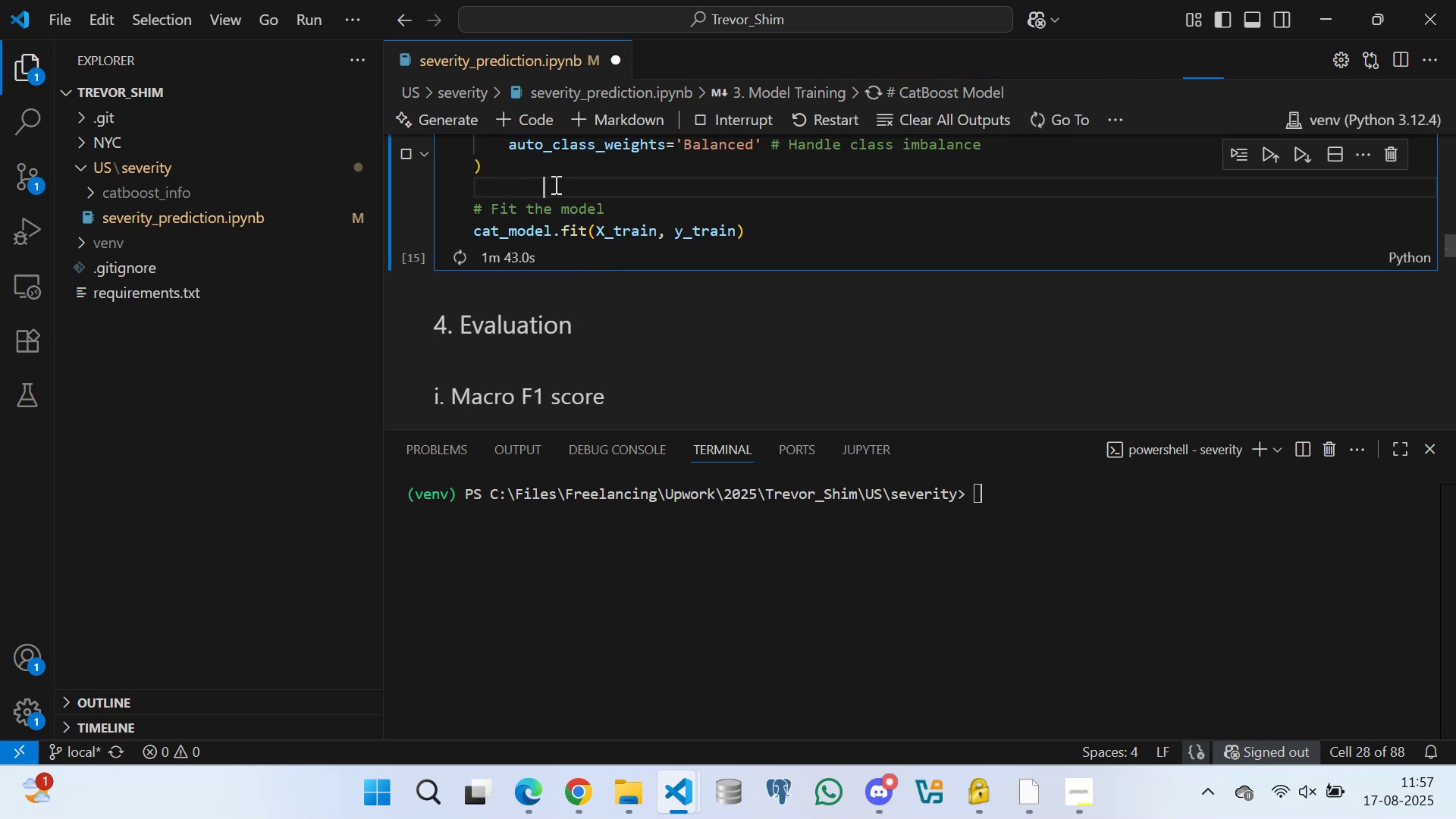 
key(Space)
 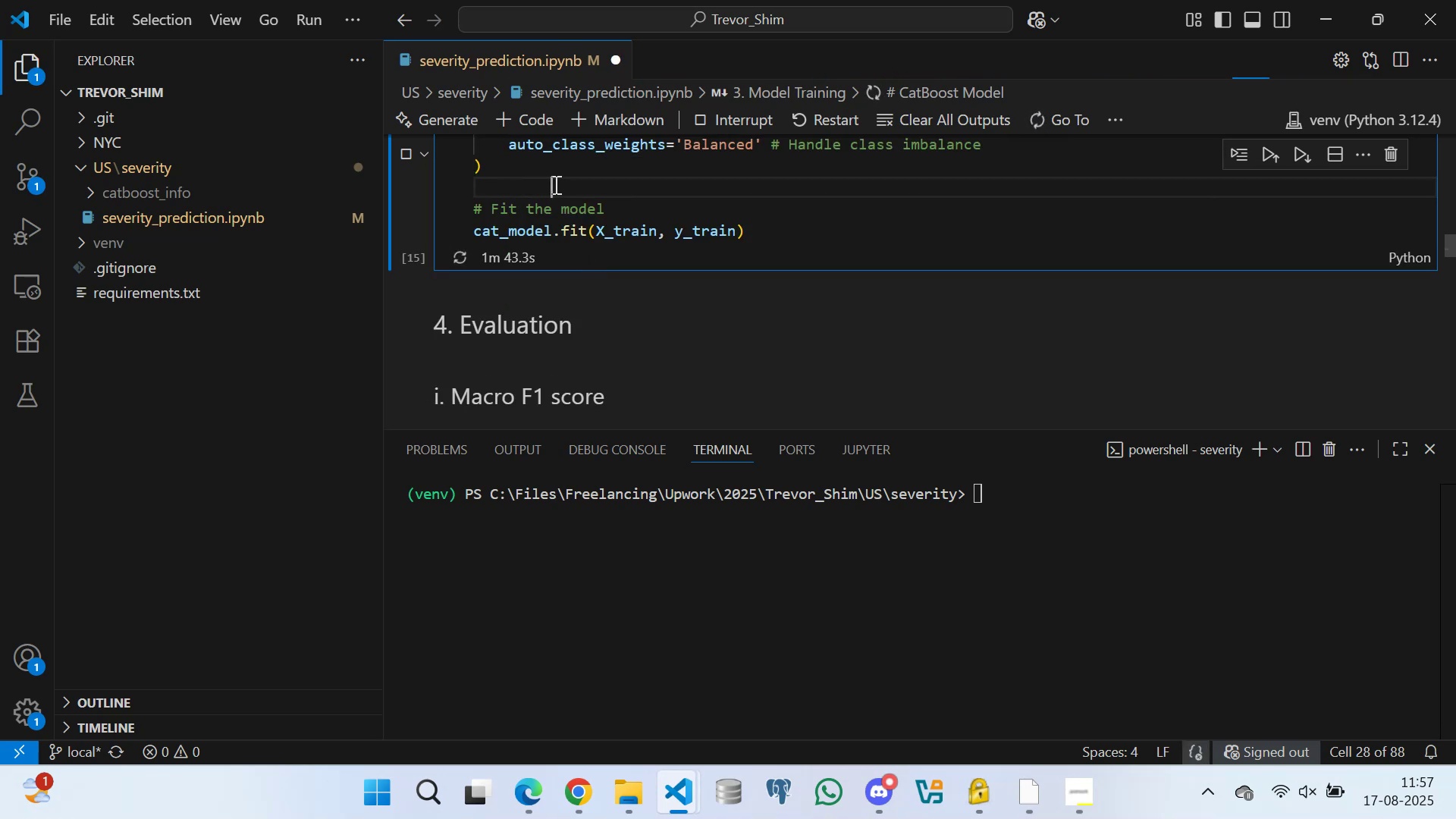 
key(Space)
 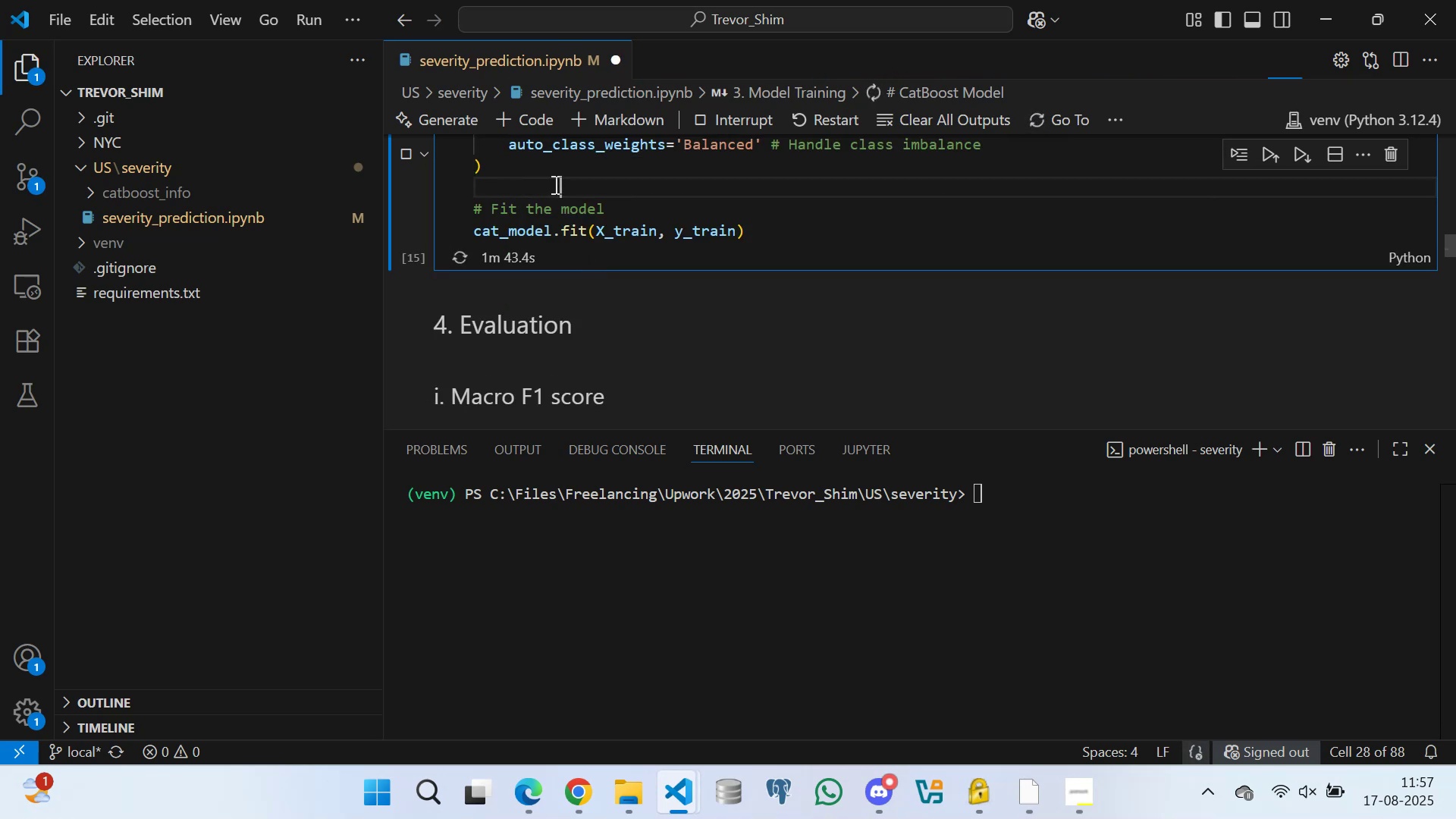 
key(Space)
 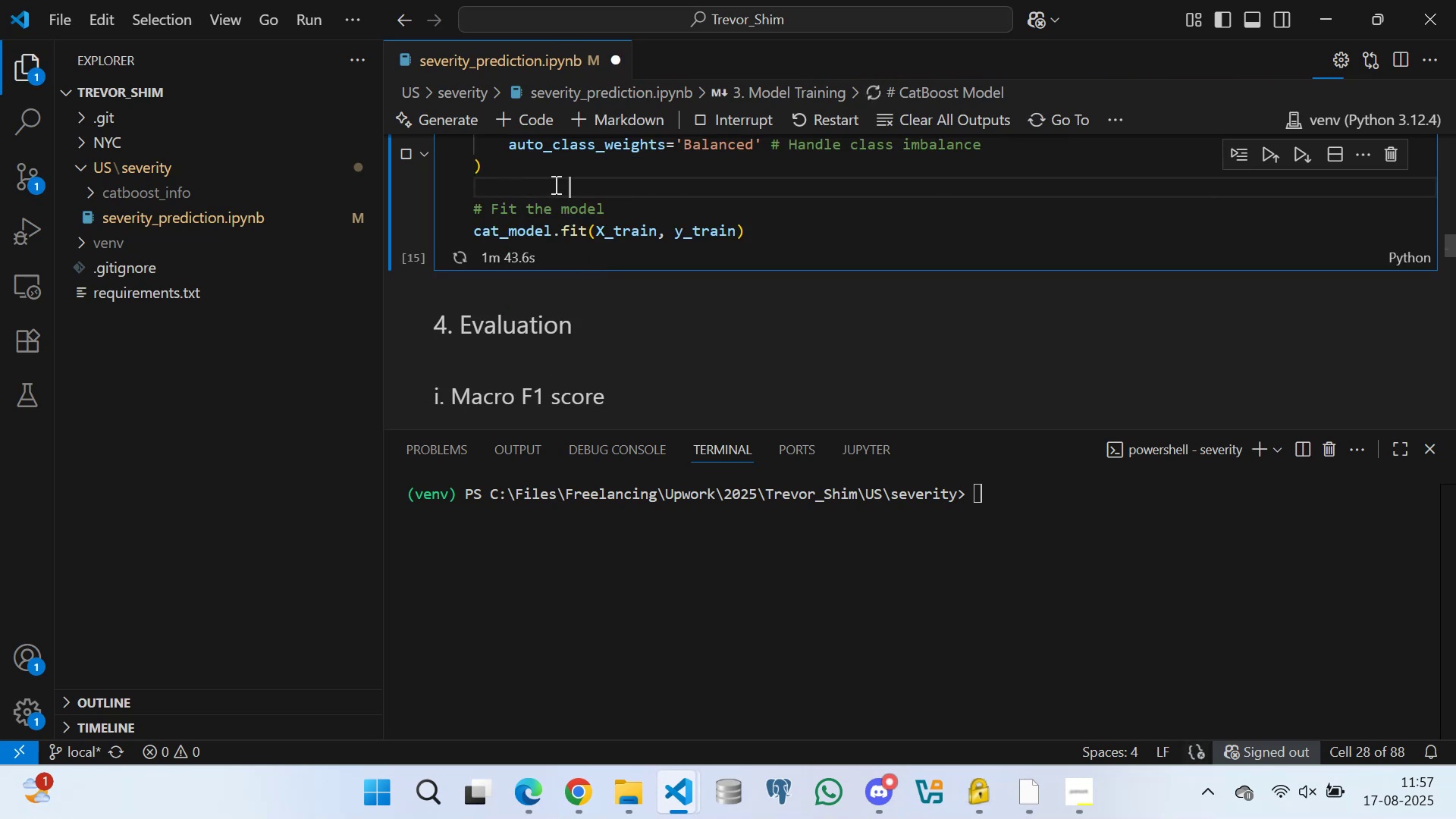 
key(Space)
 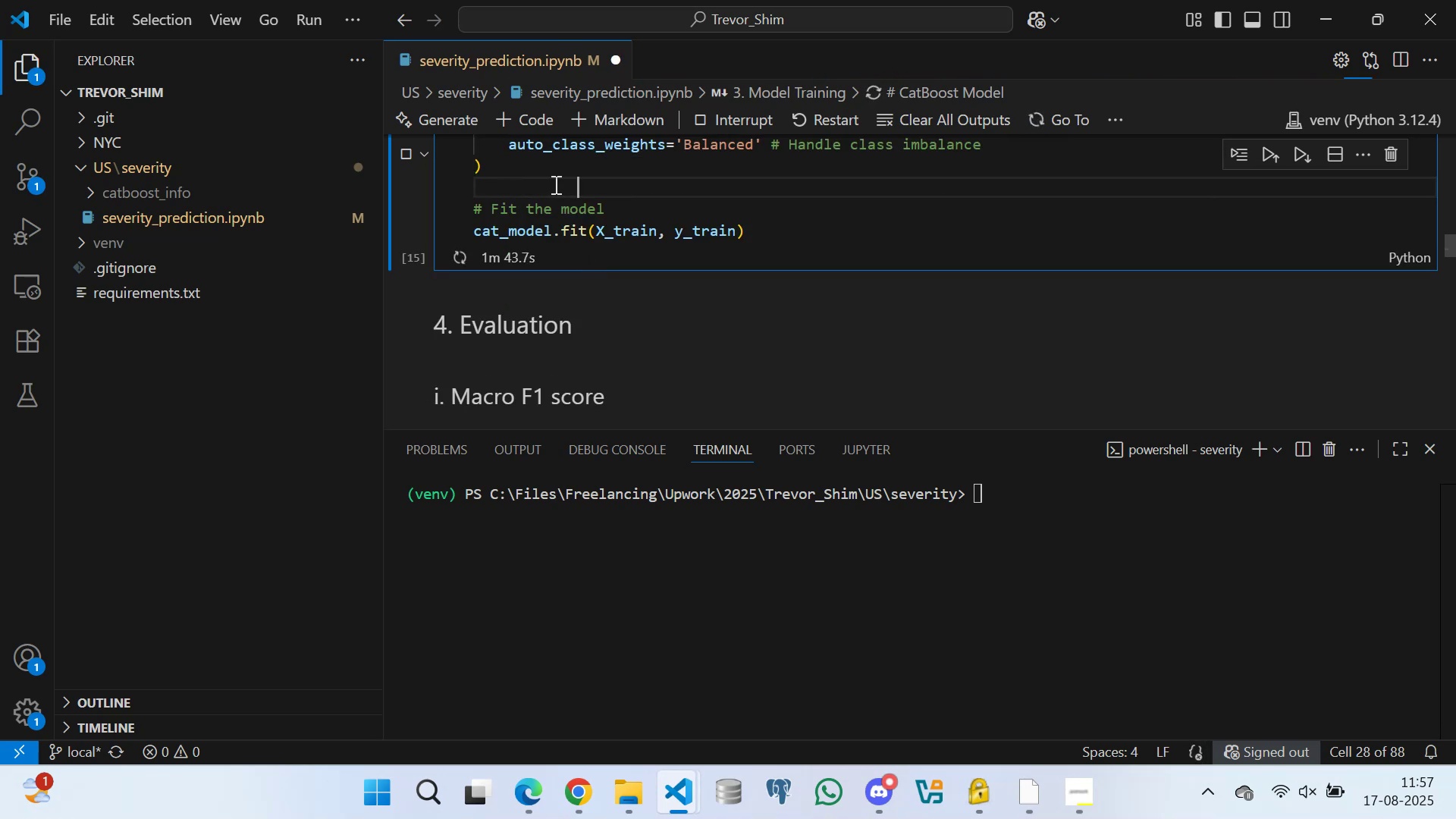 
key(Space)
 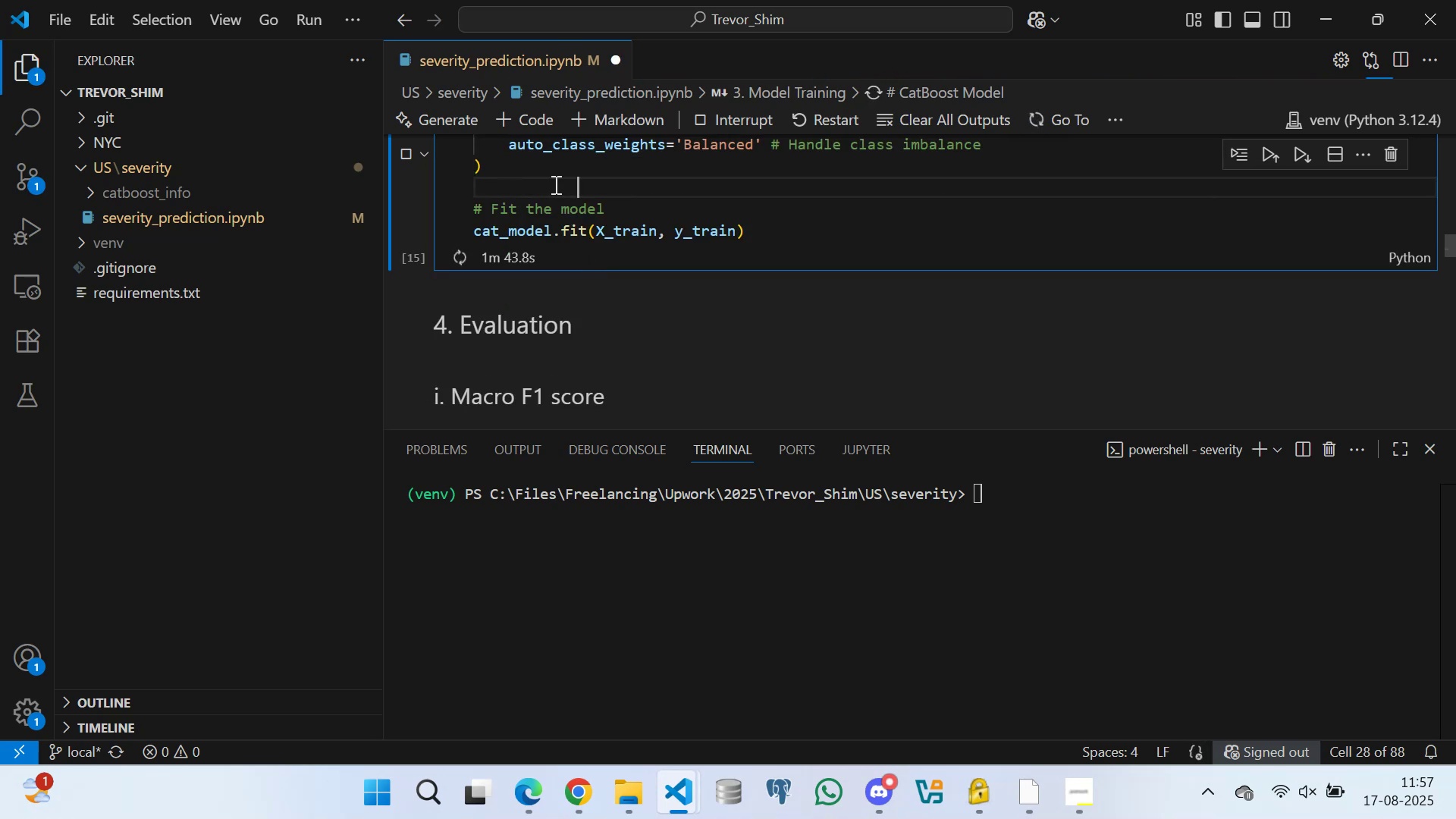 
key(Space)
 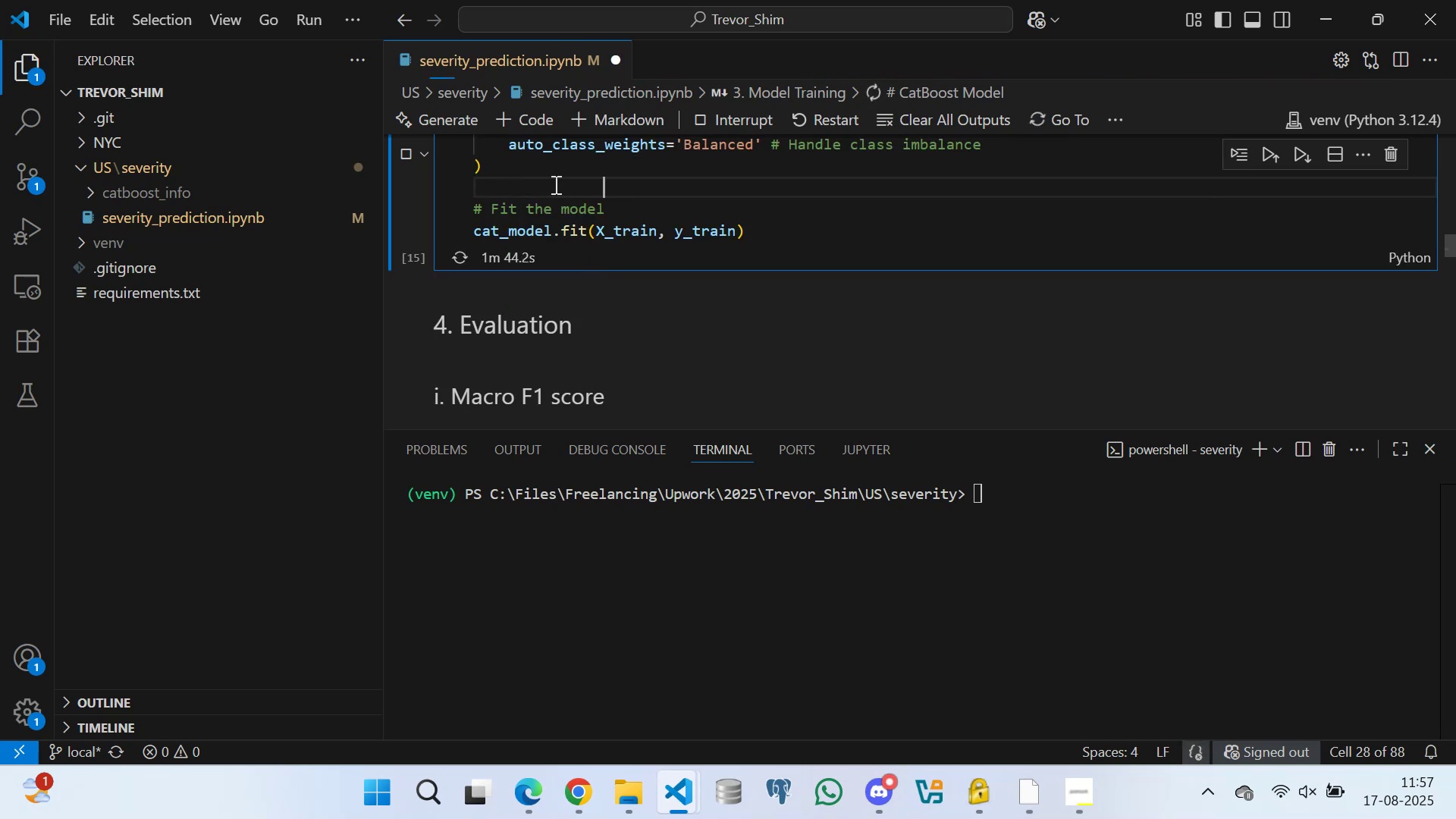 
key(Space)
 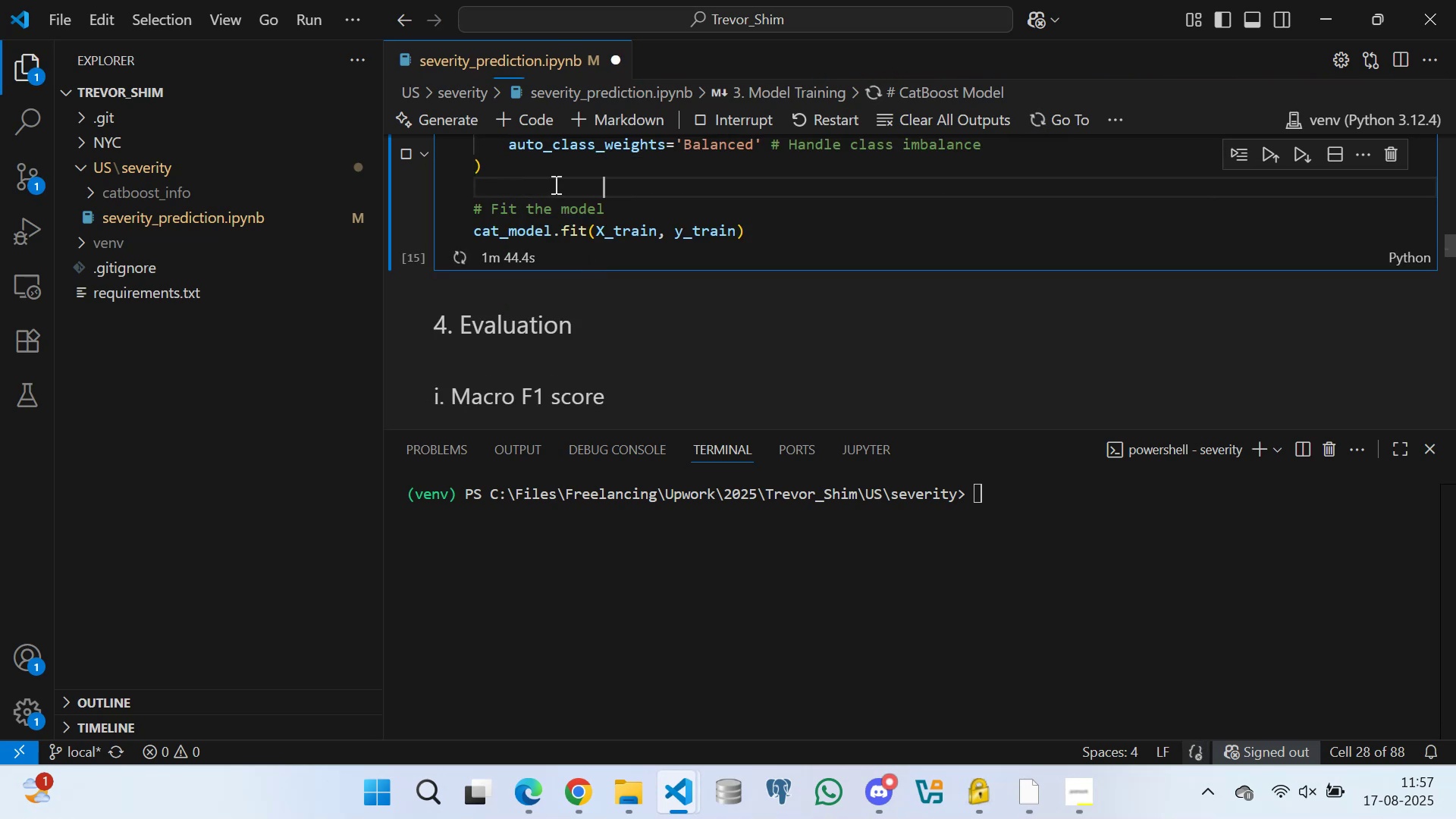 
key(Space)
 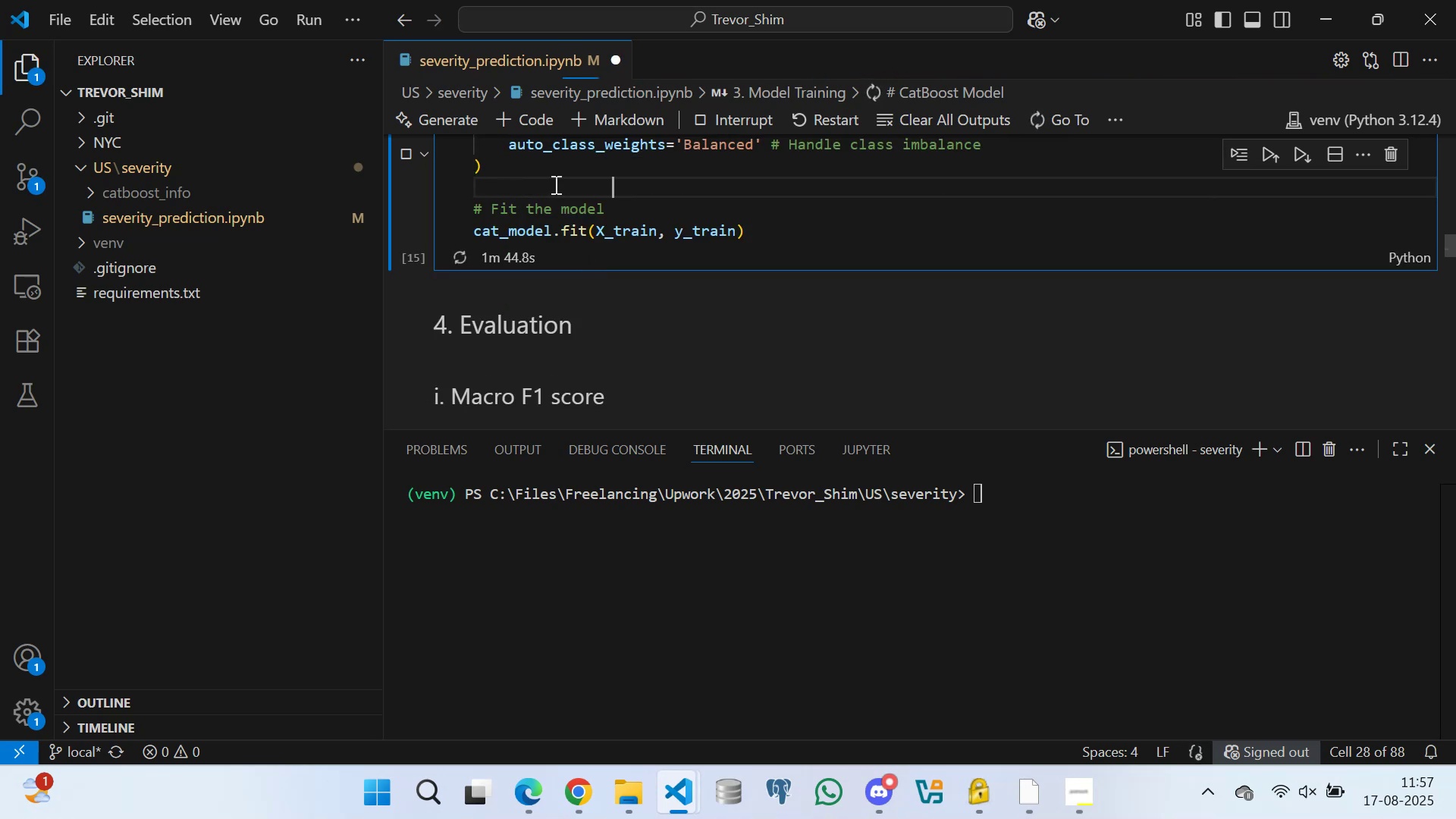 
key(Space)
 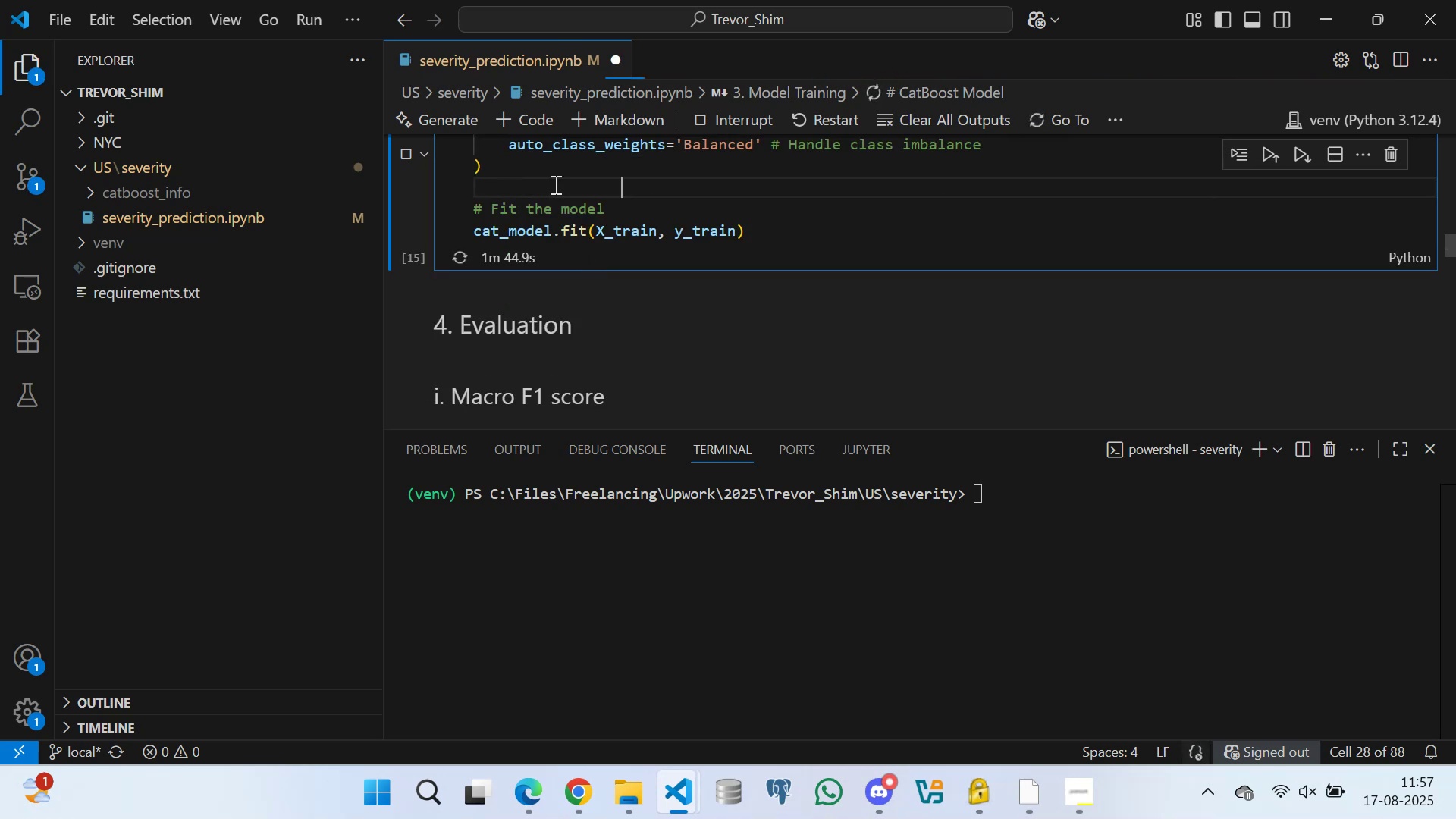 
key(Space)
 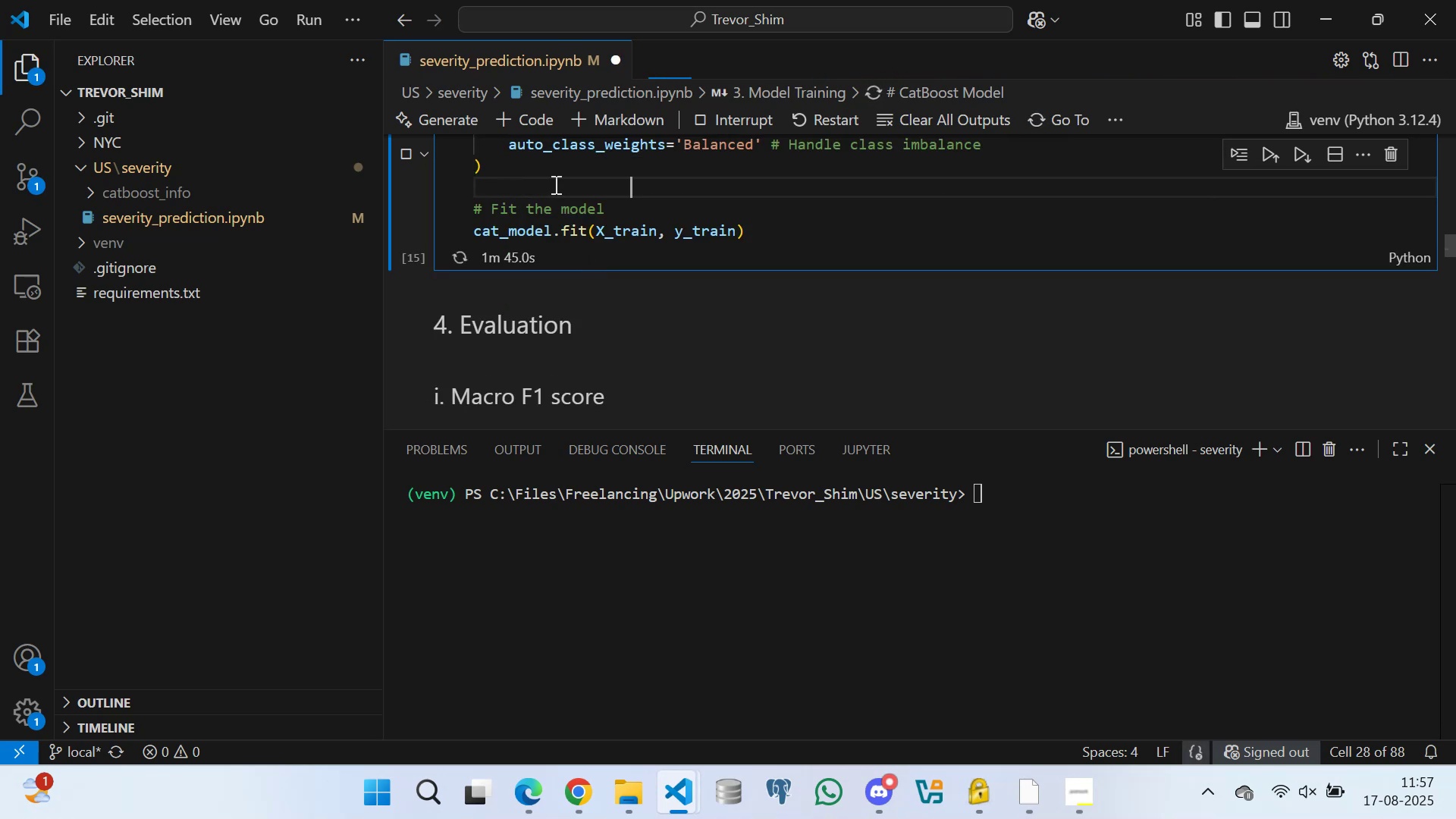 
key(Space)
 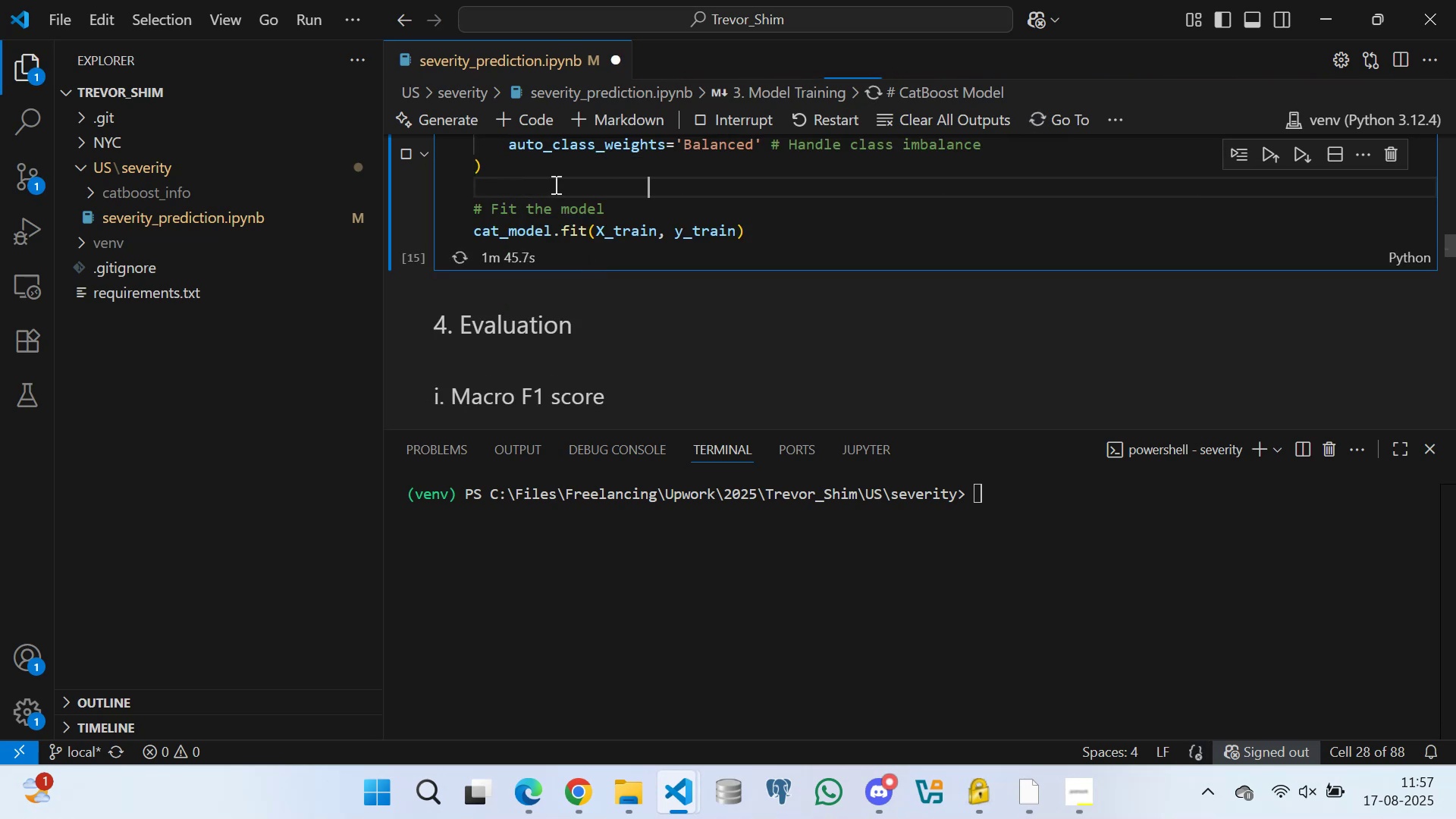 
key(Control+S)
 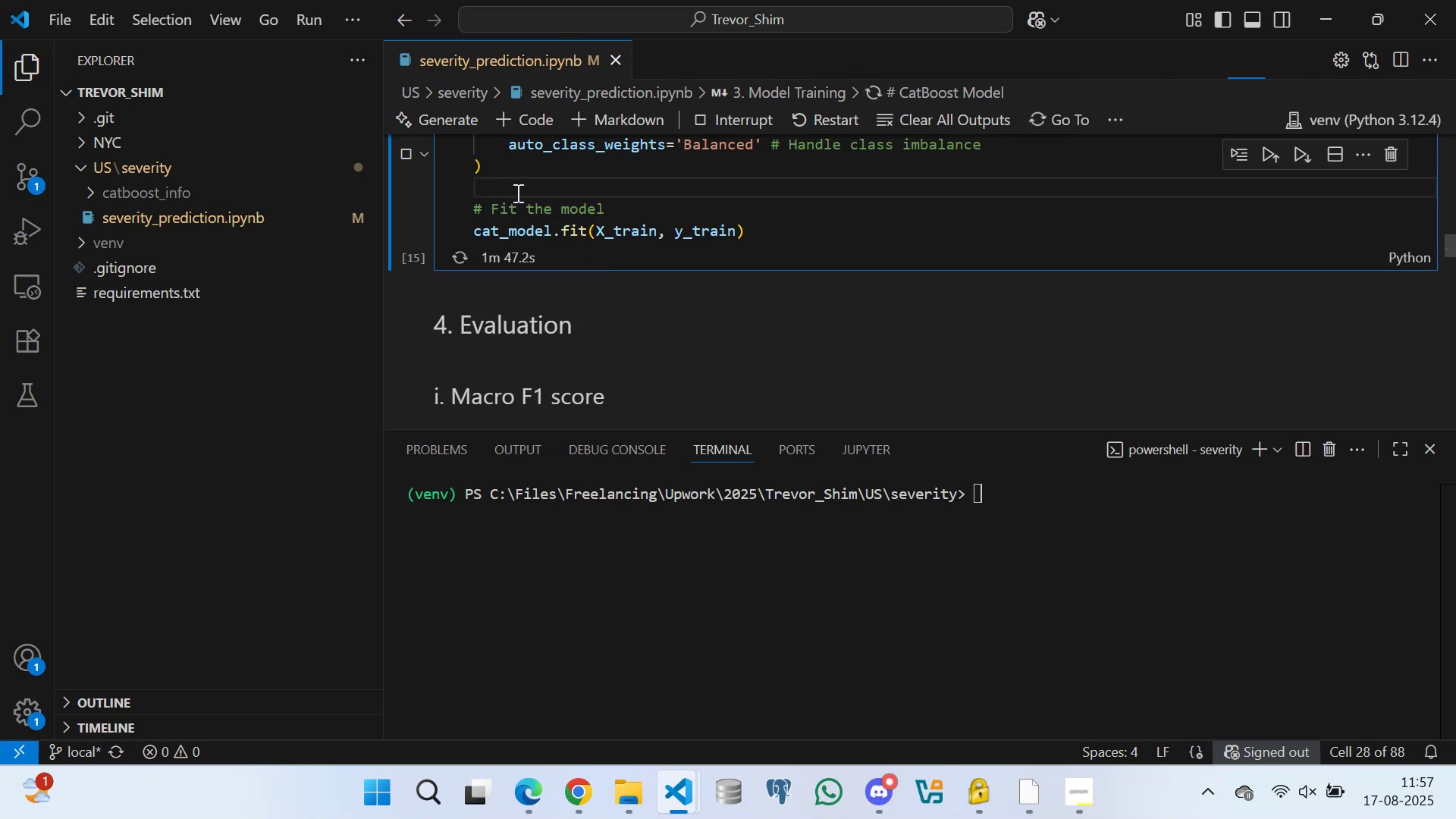 
scroll: coordinate [500, 190], scroll_direction: up, amount: 2.0
 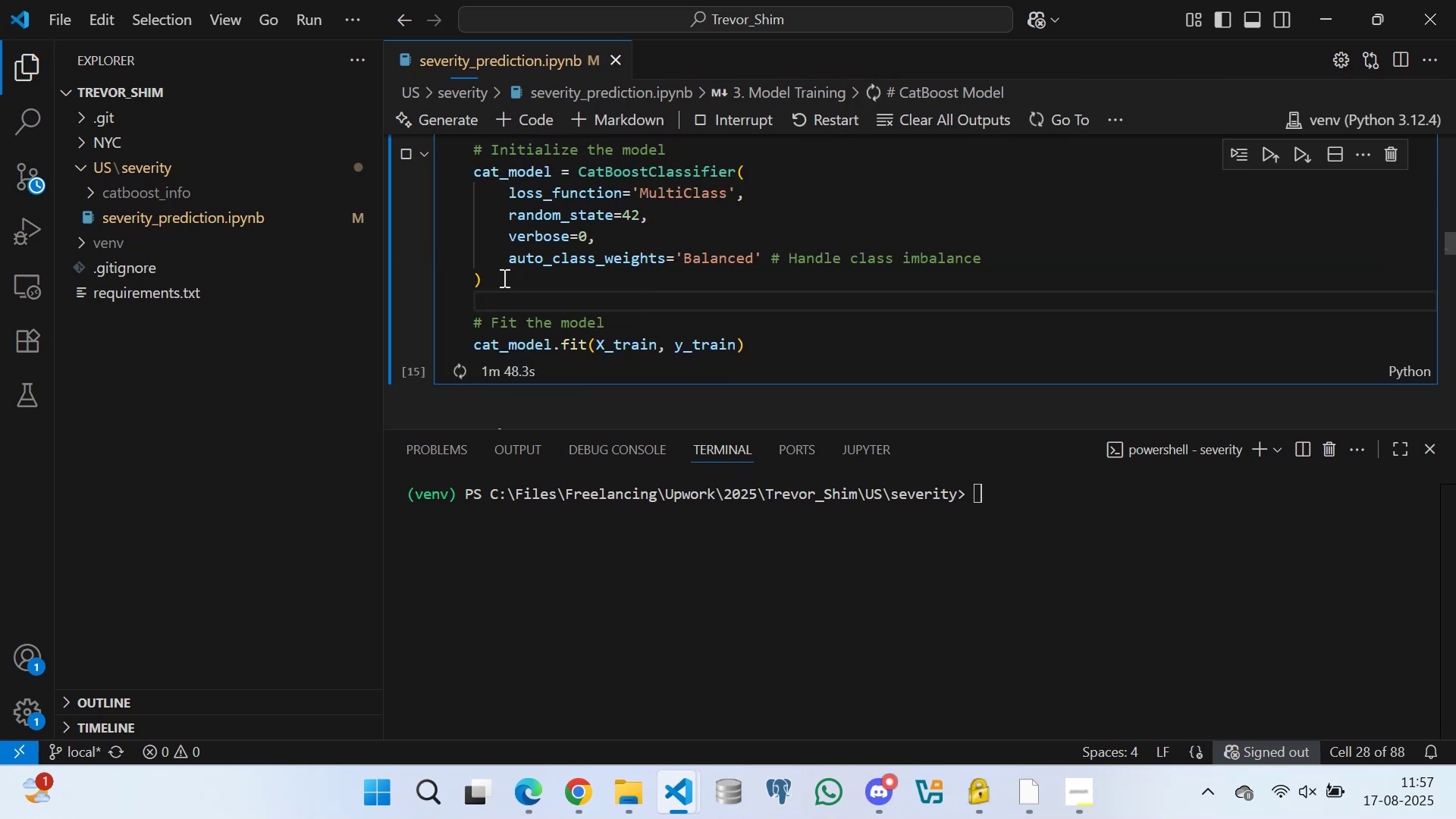 
left_click([526, 284])
 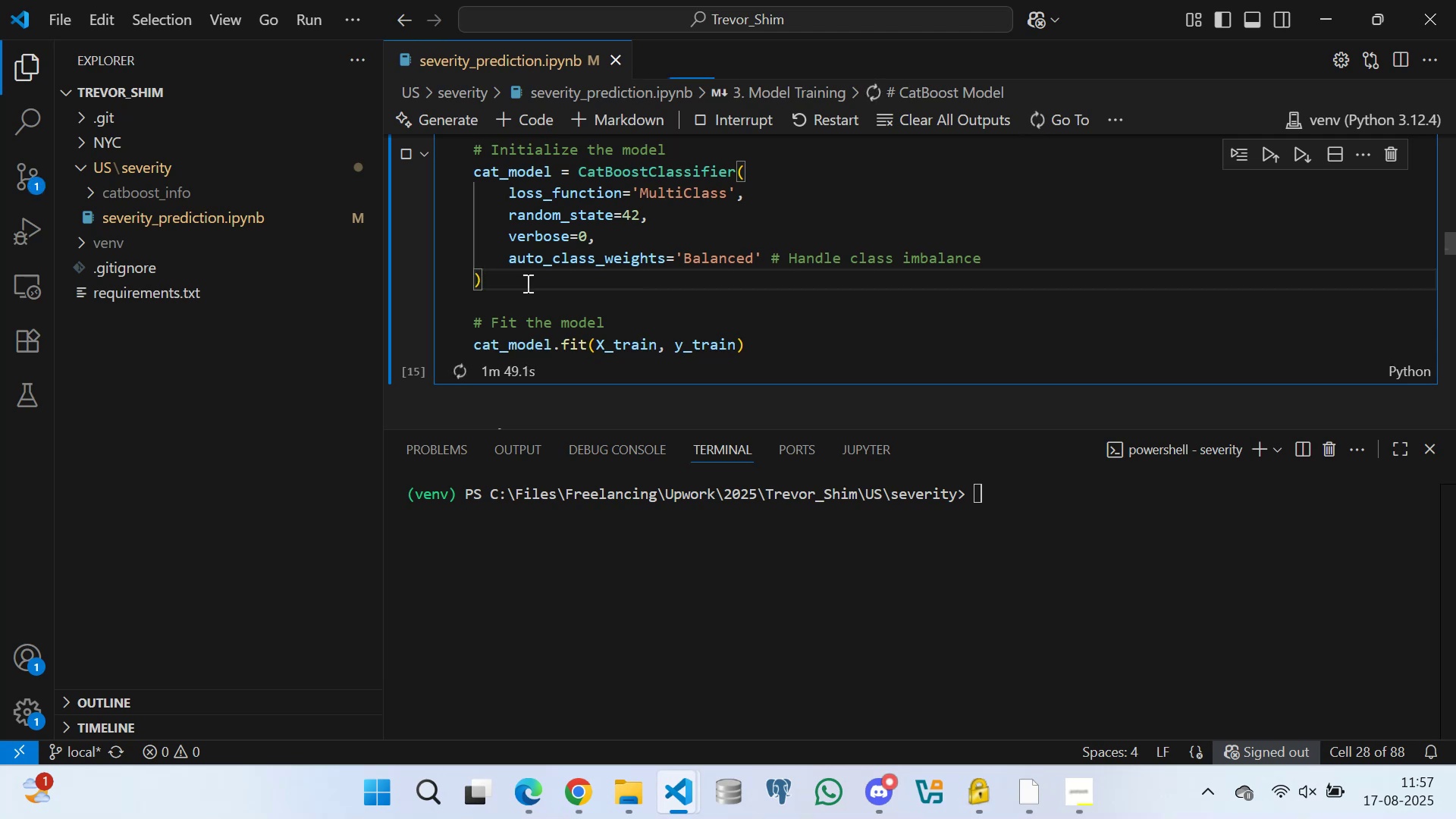 
key(Space)
 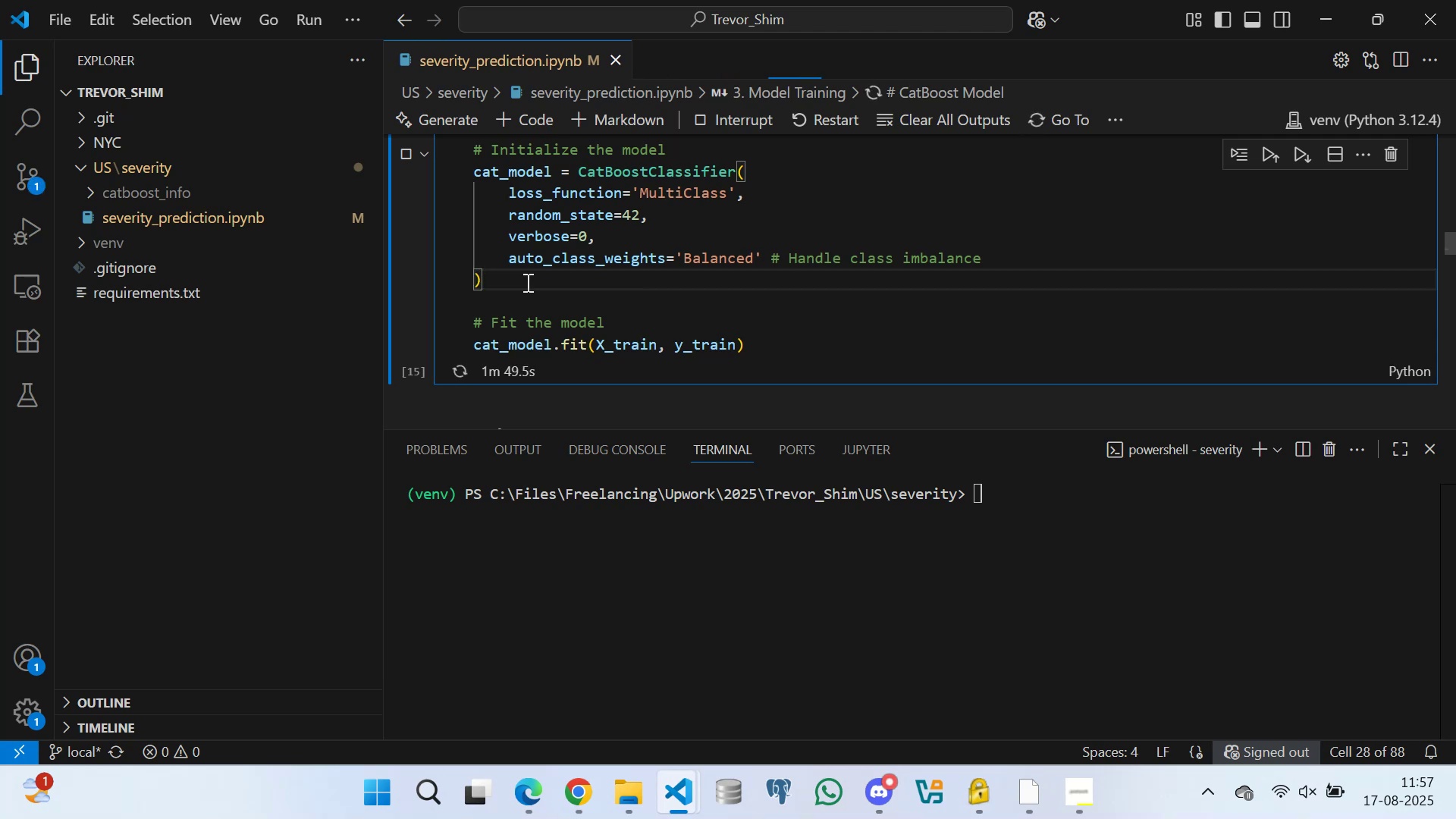 
key(Space)
 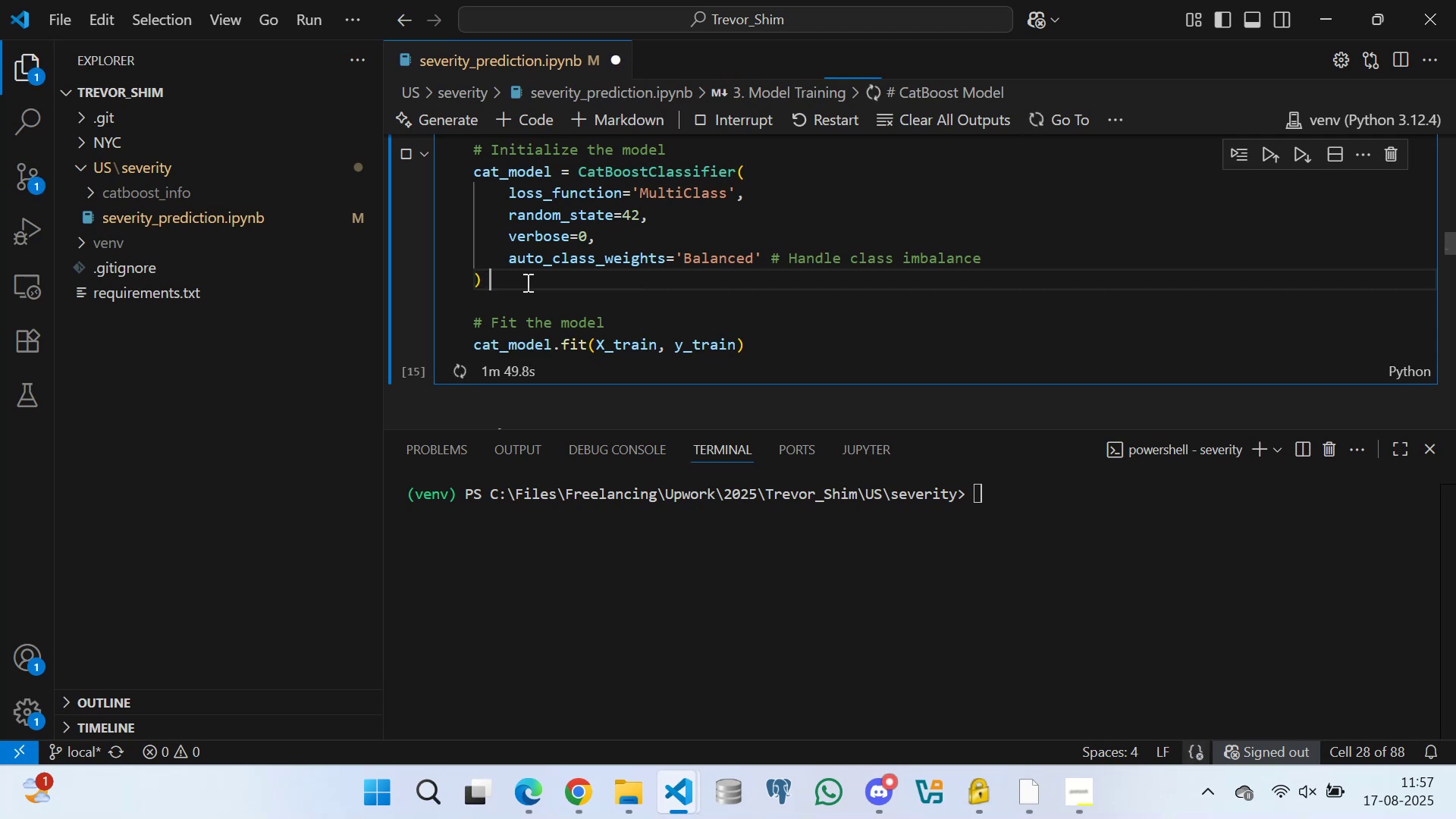 
key(Space)
 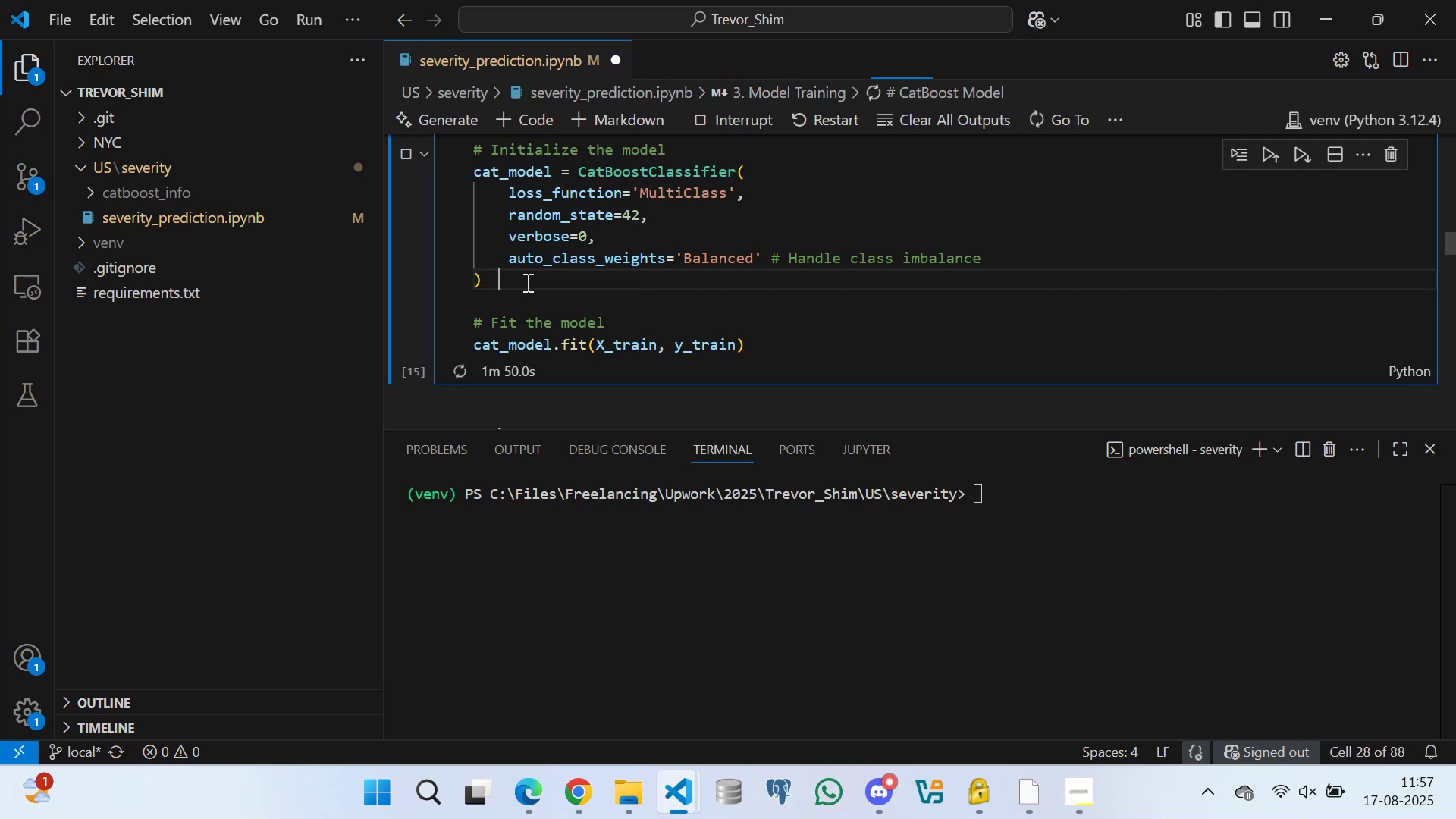 
key(Space)
 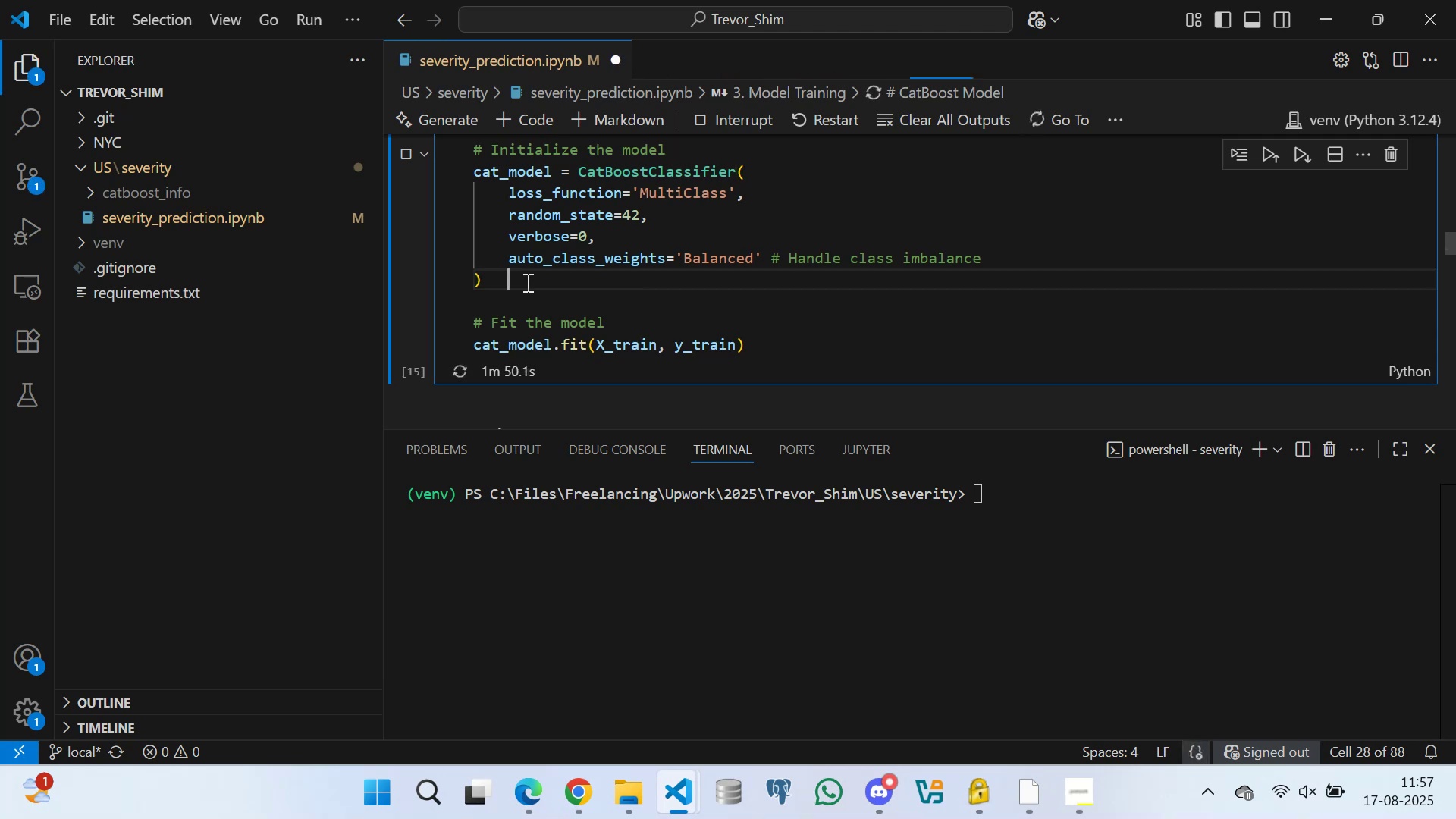 
key(Space)
 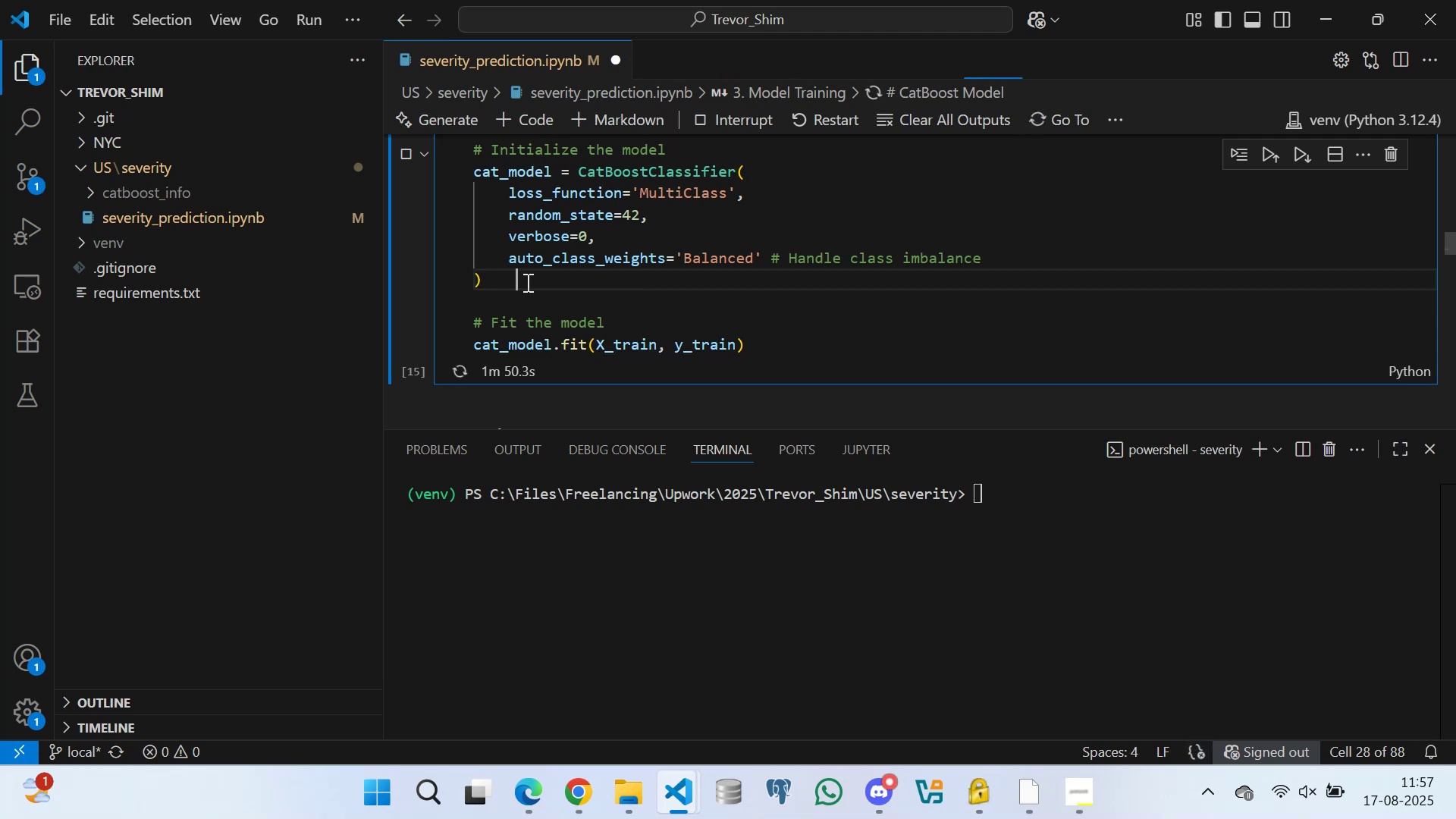 
key(Space)
 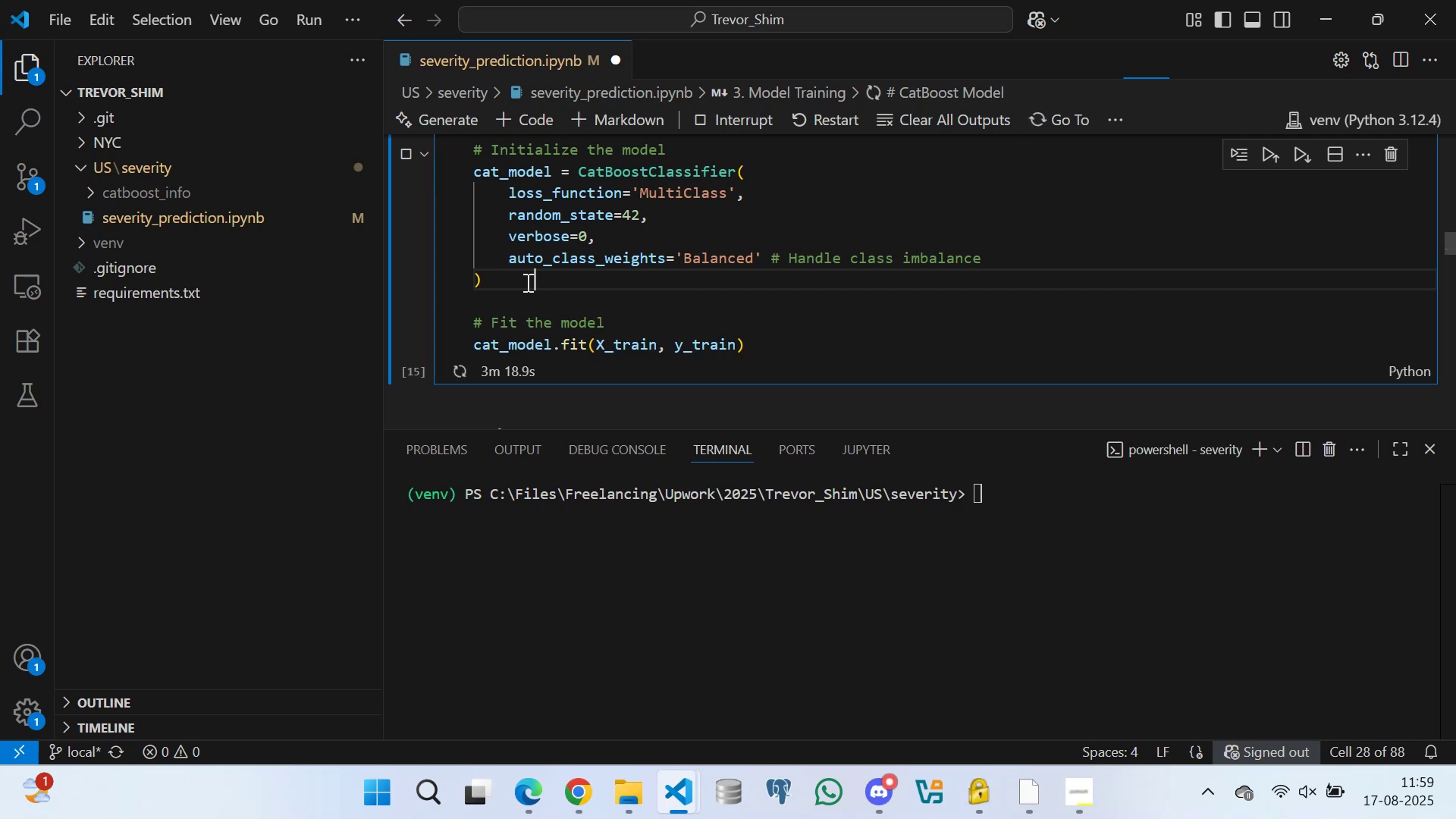 
wait(93.46)
 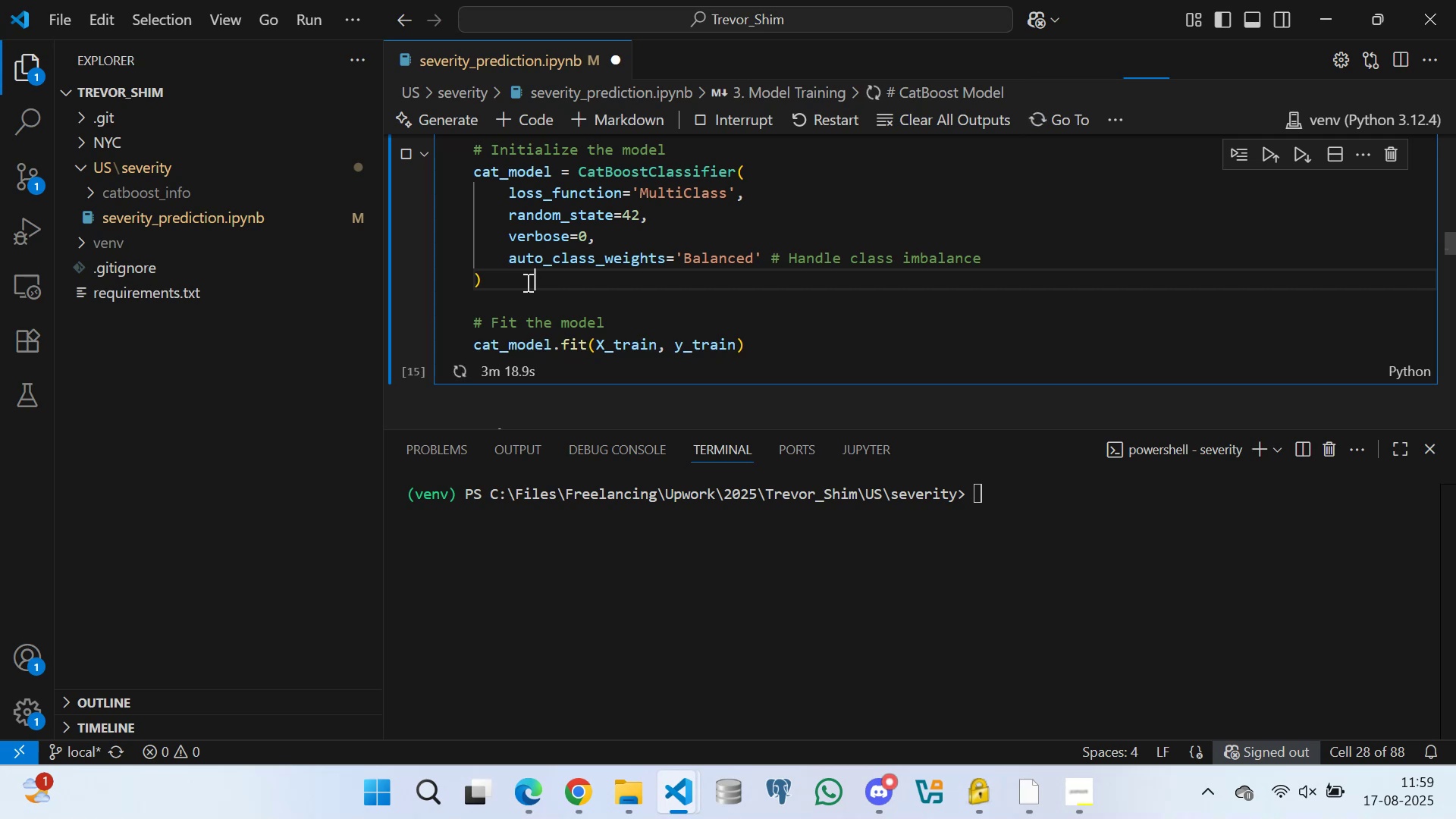 
key(Space)
 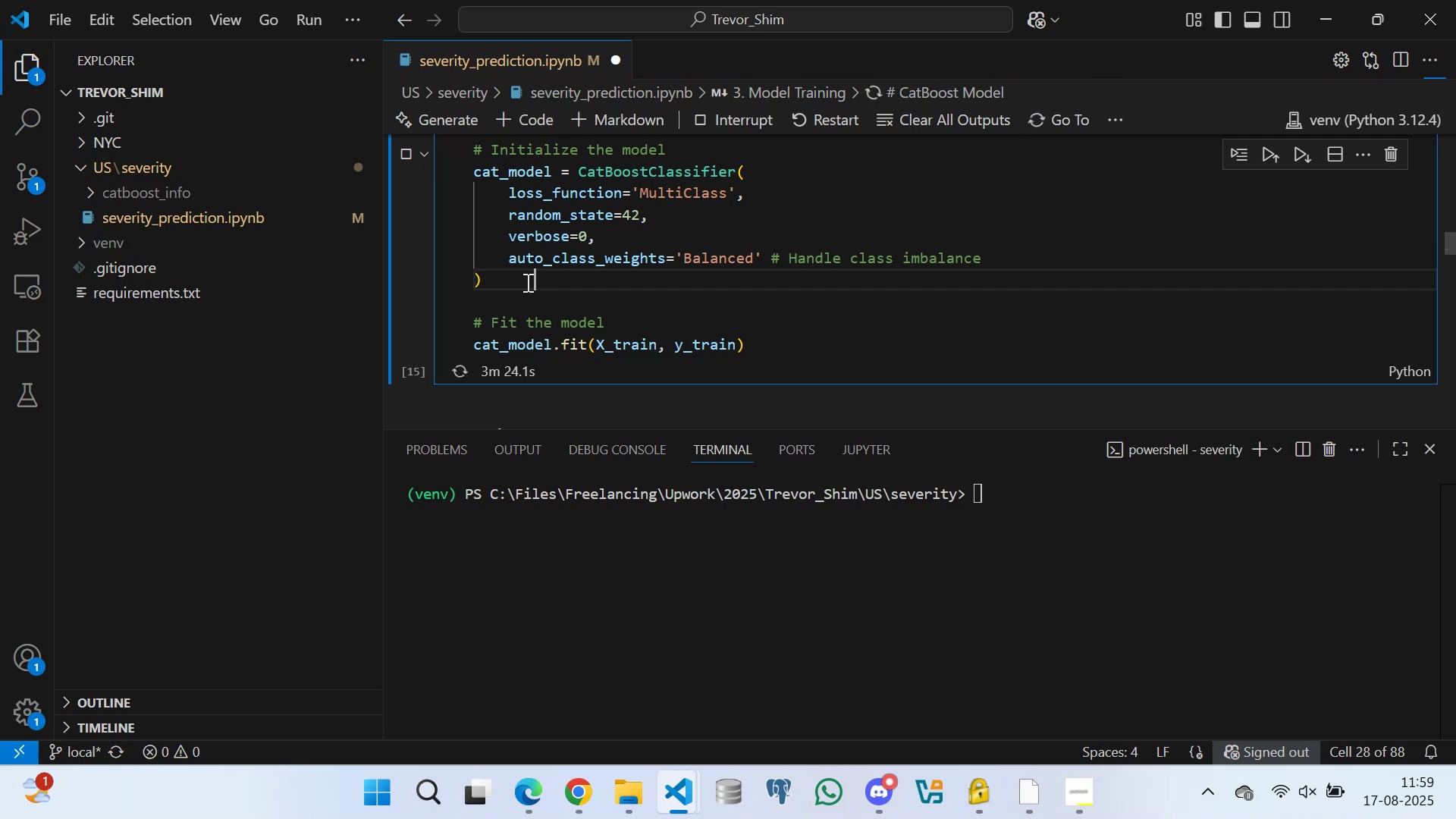 
key(Space)
 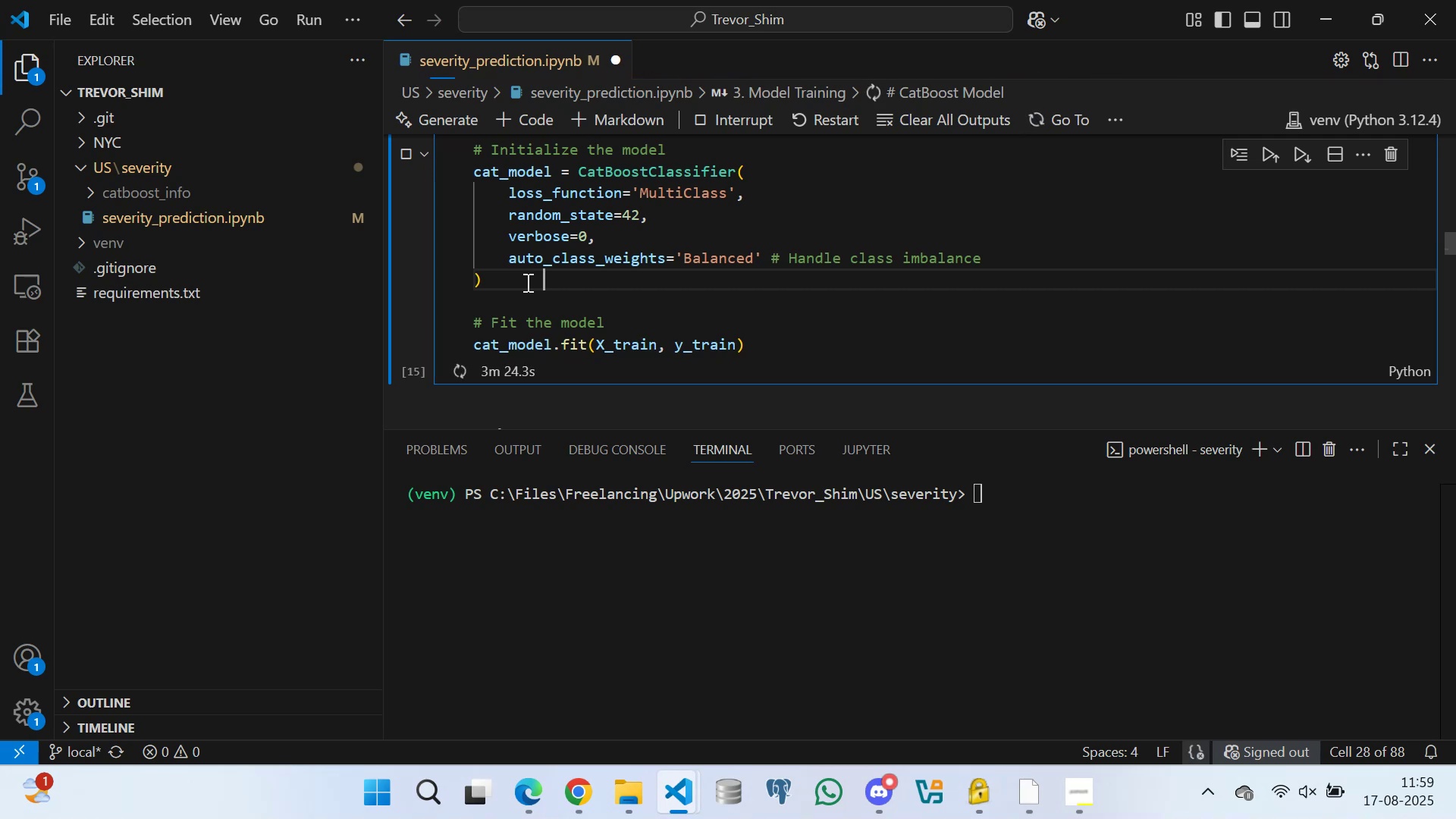 
key(Space)
 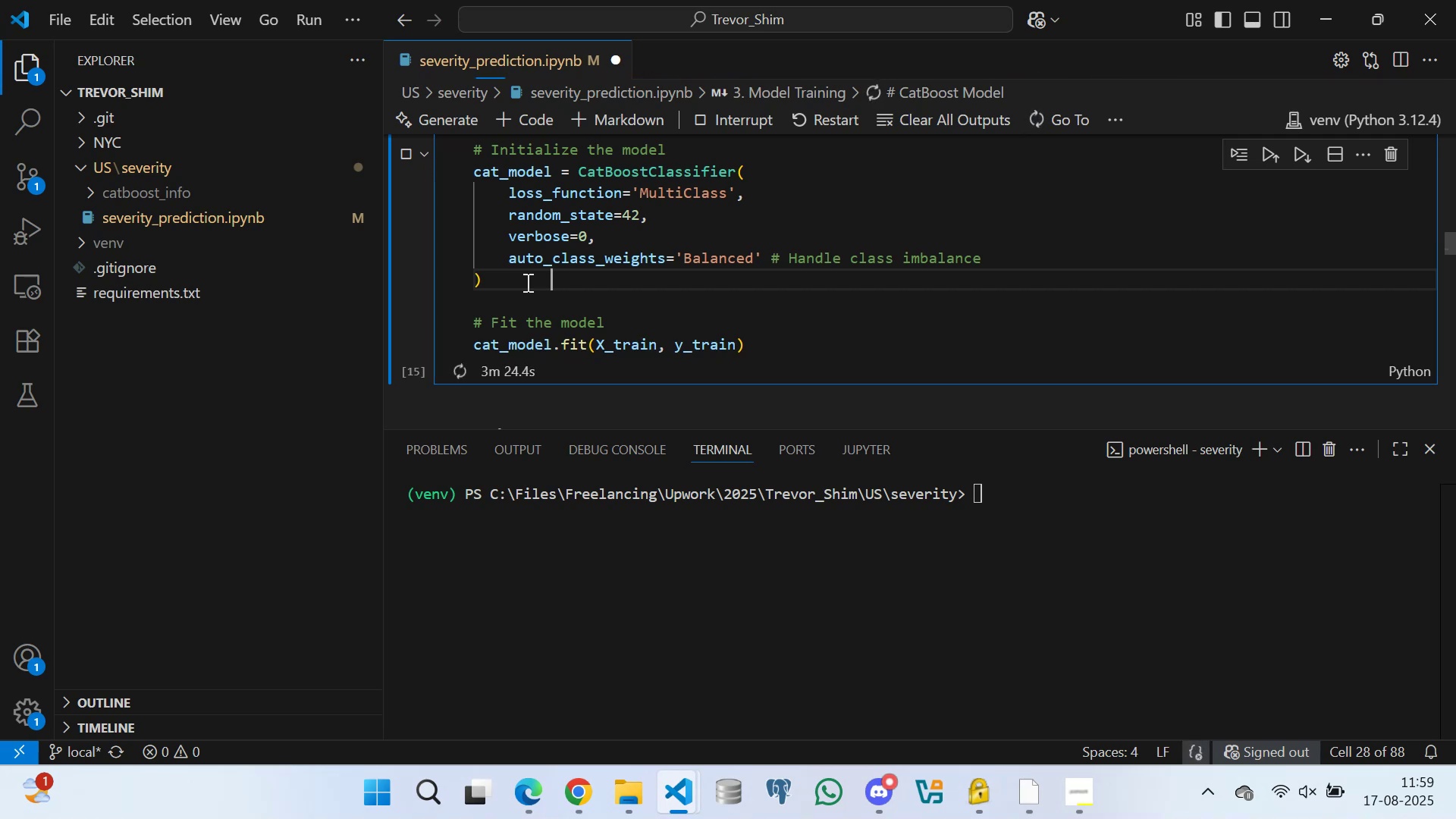 
key(Space)
 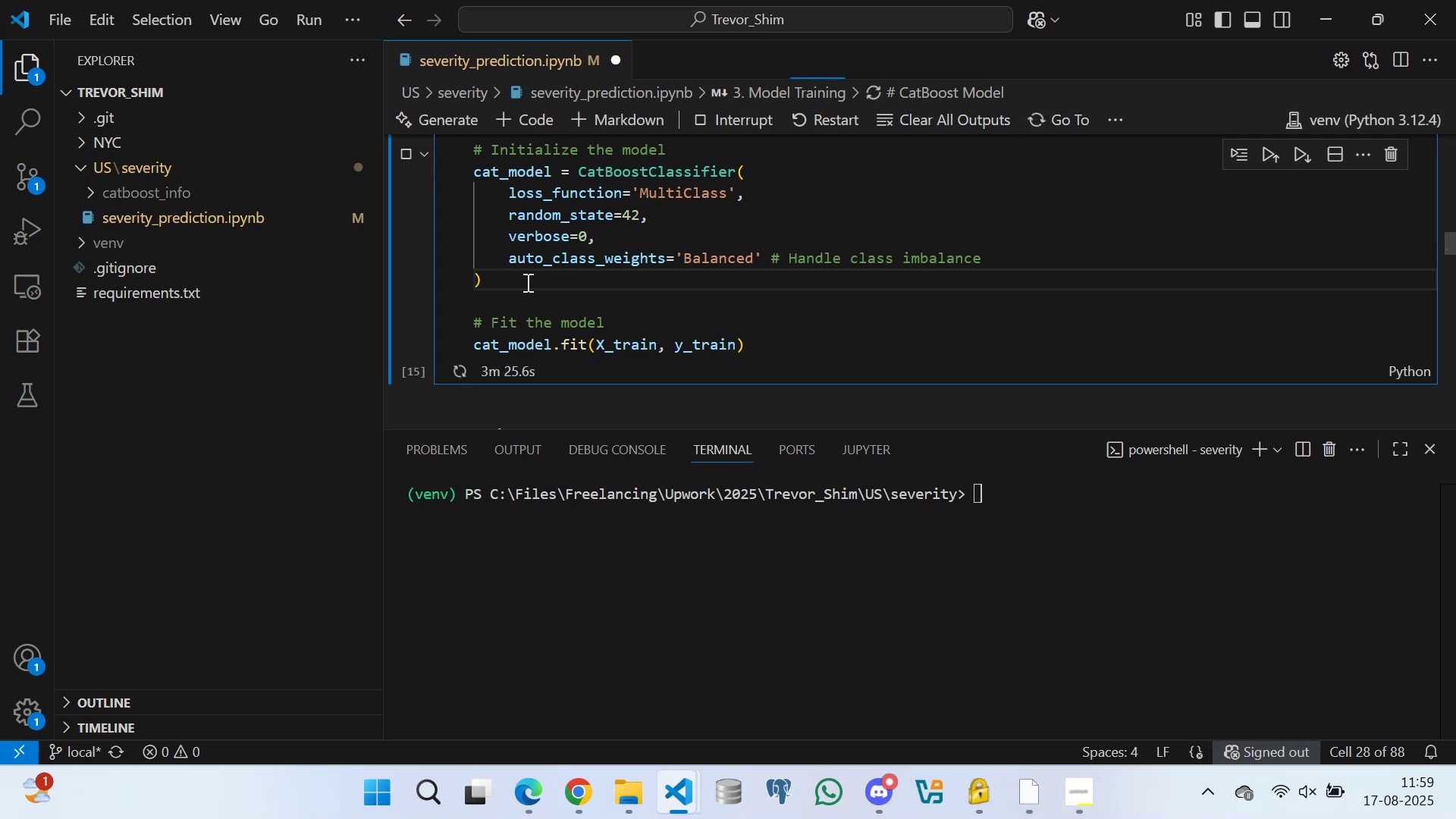 
key(ArrowDown)
 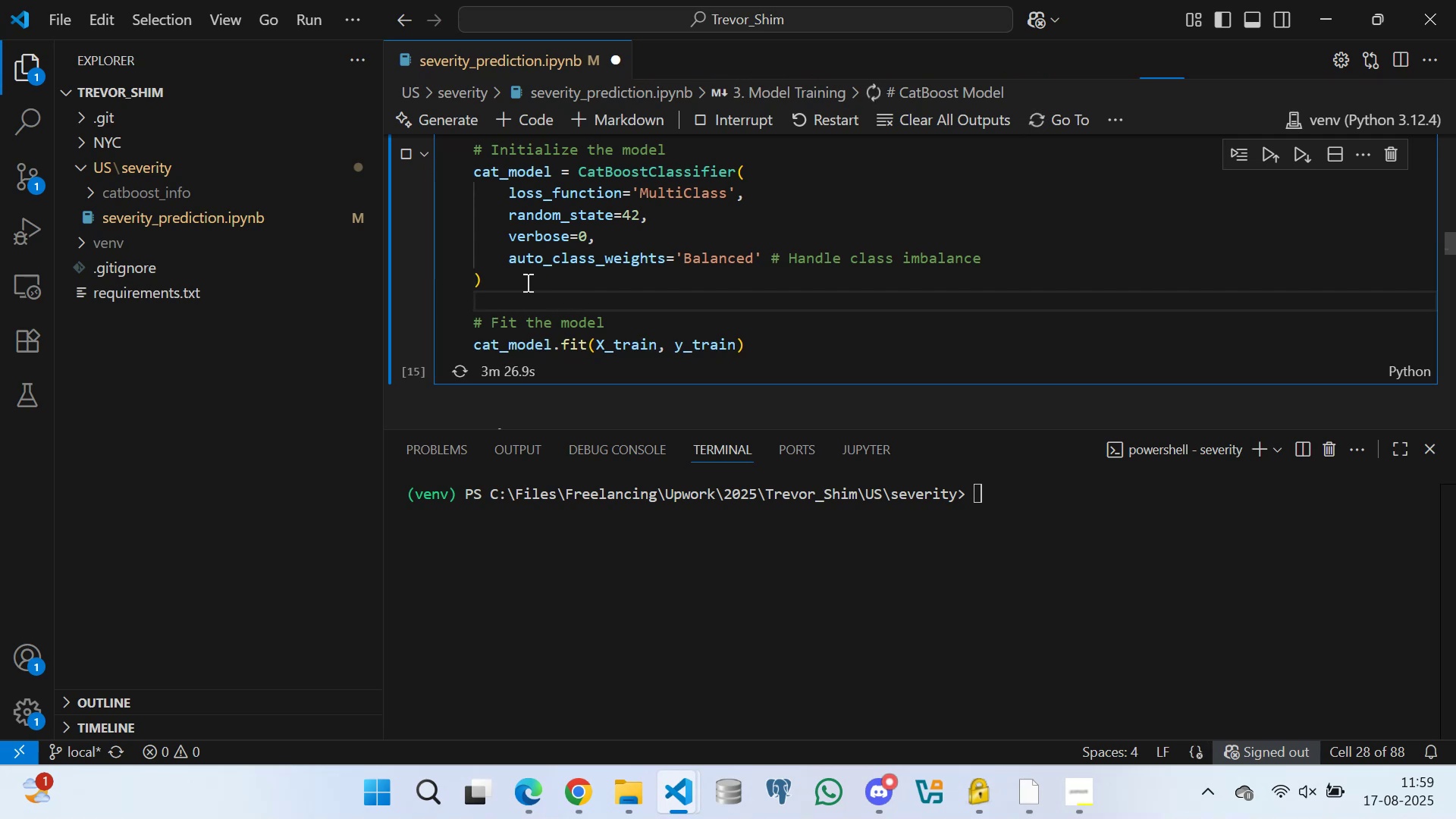 
key(Space)
 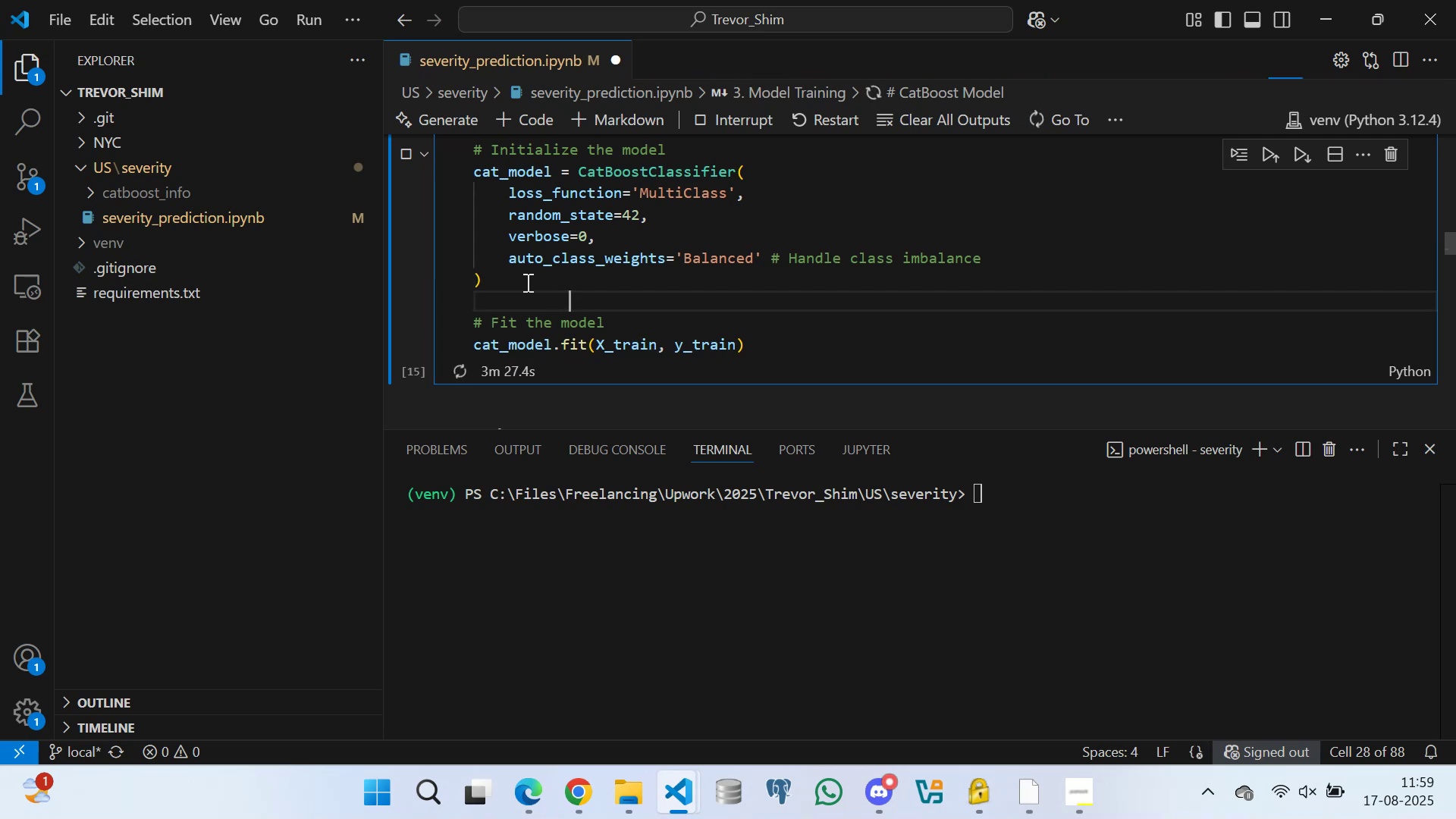 
key(Space)
 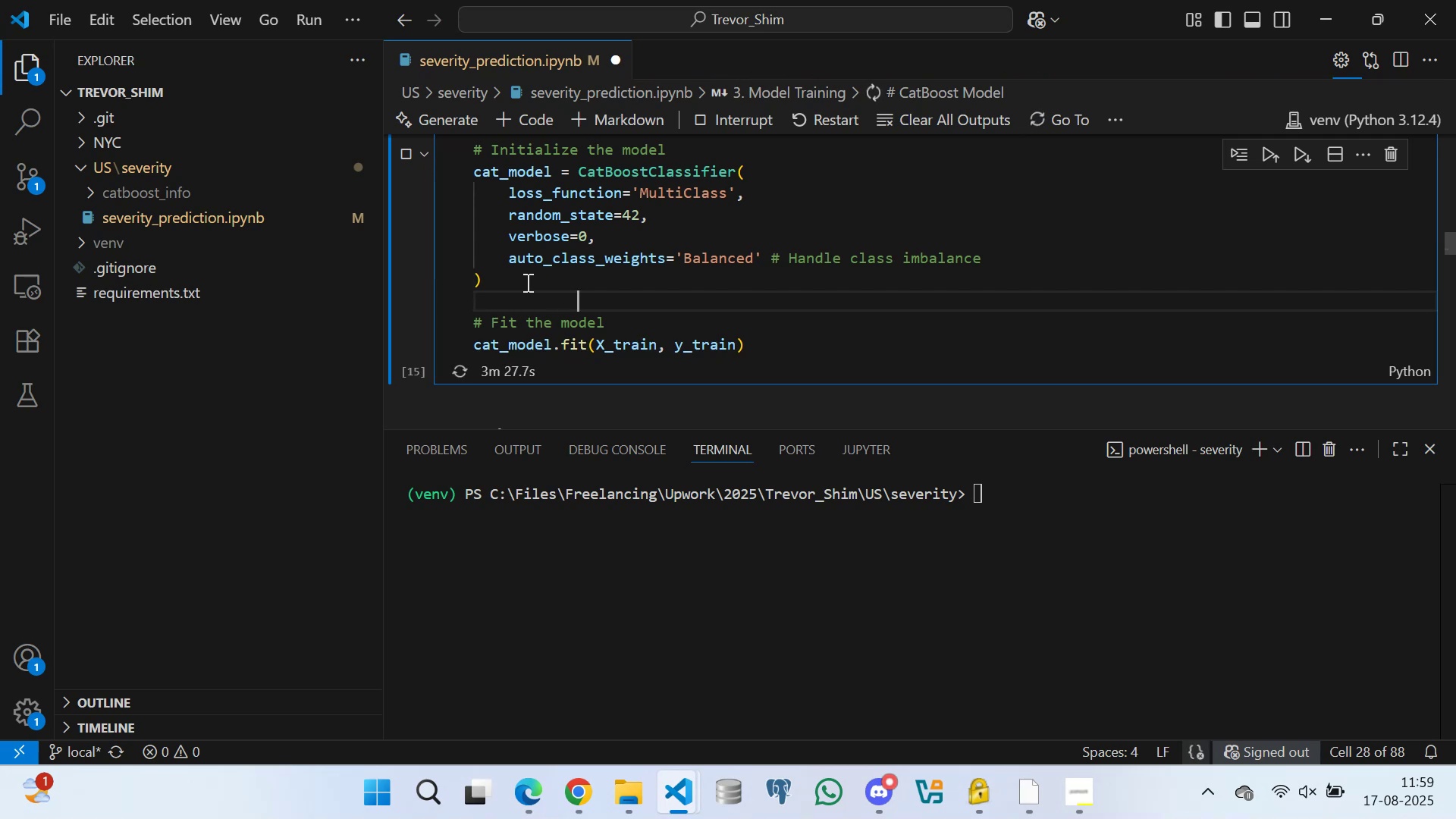 
key(Space)
 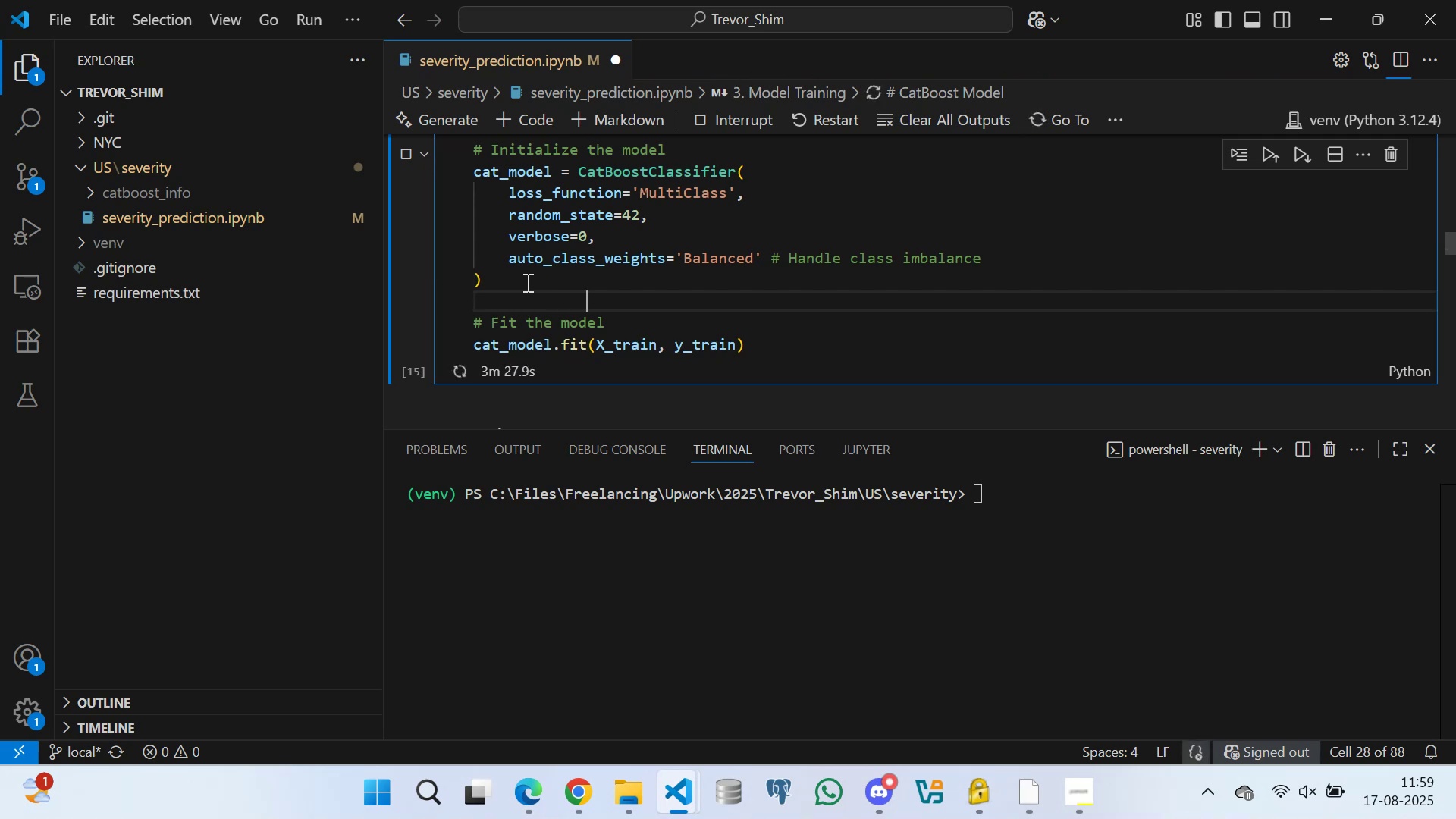 
key(Space)
 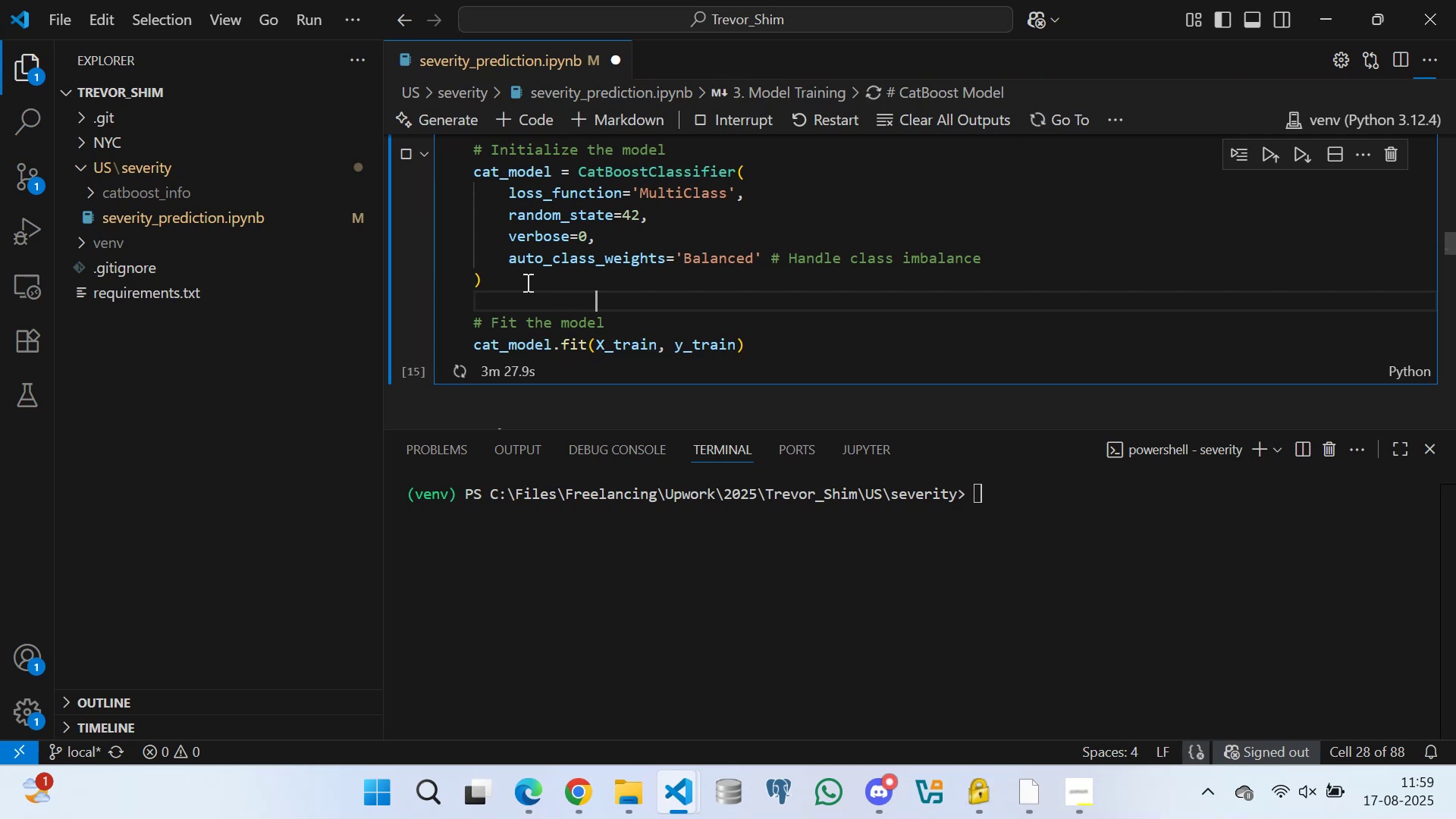 
key(Space)
 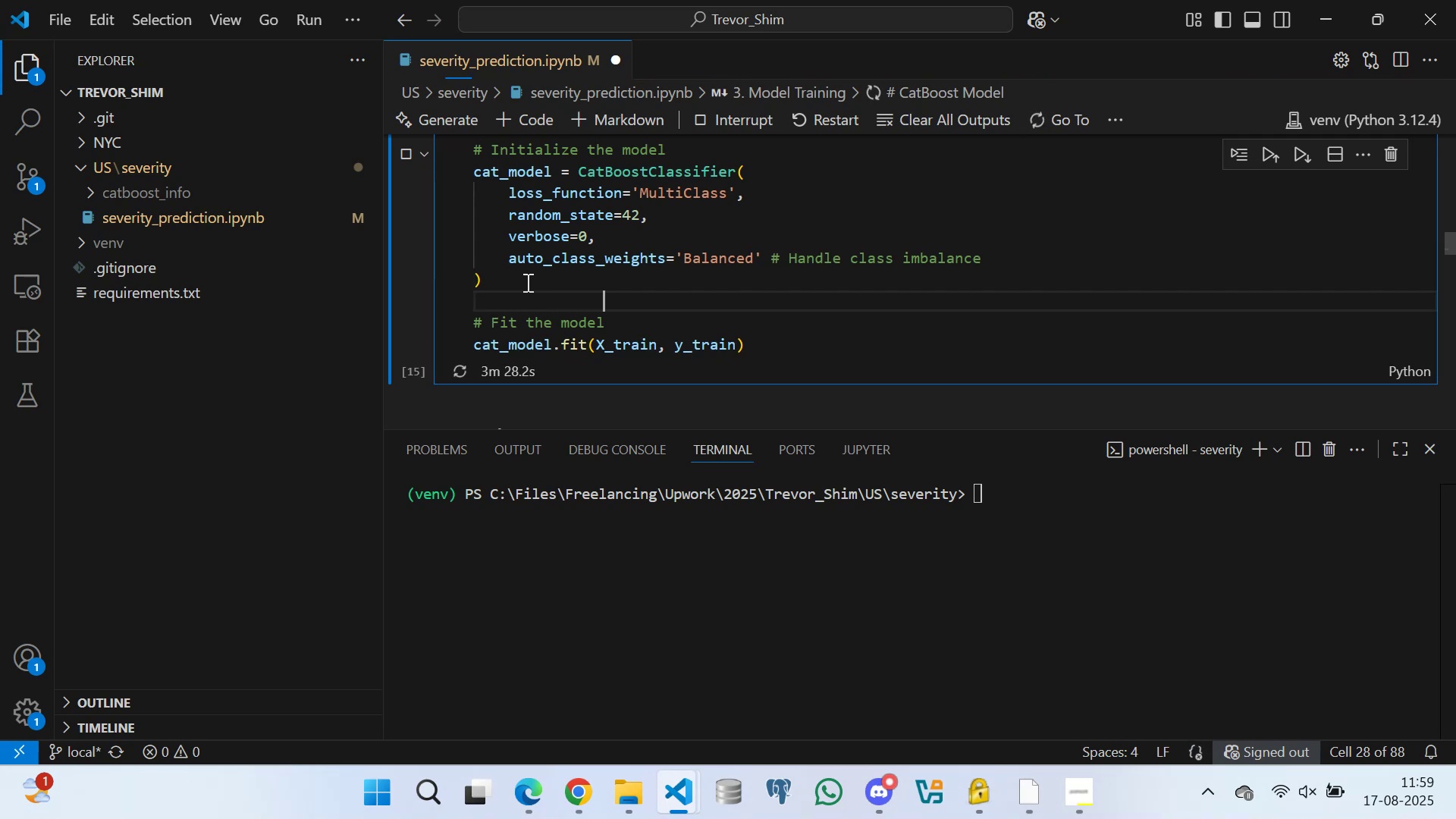 
key(Space)
 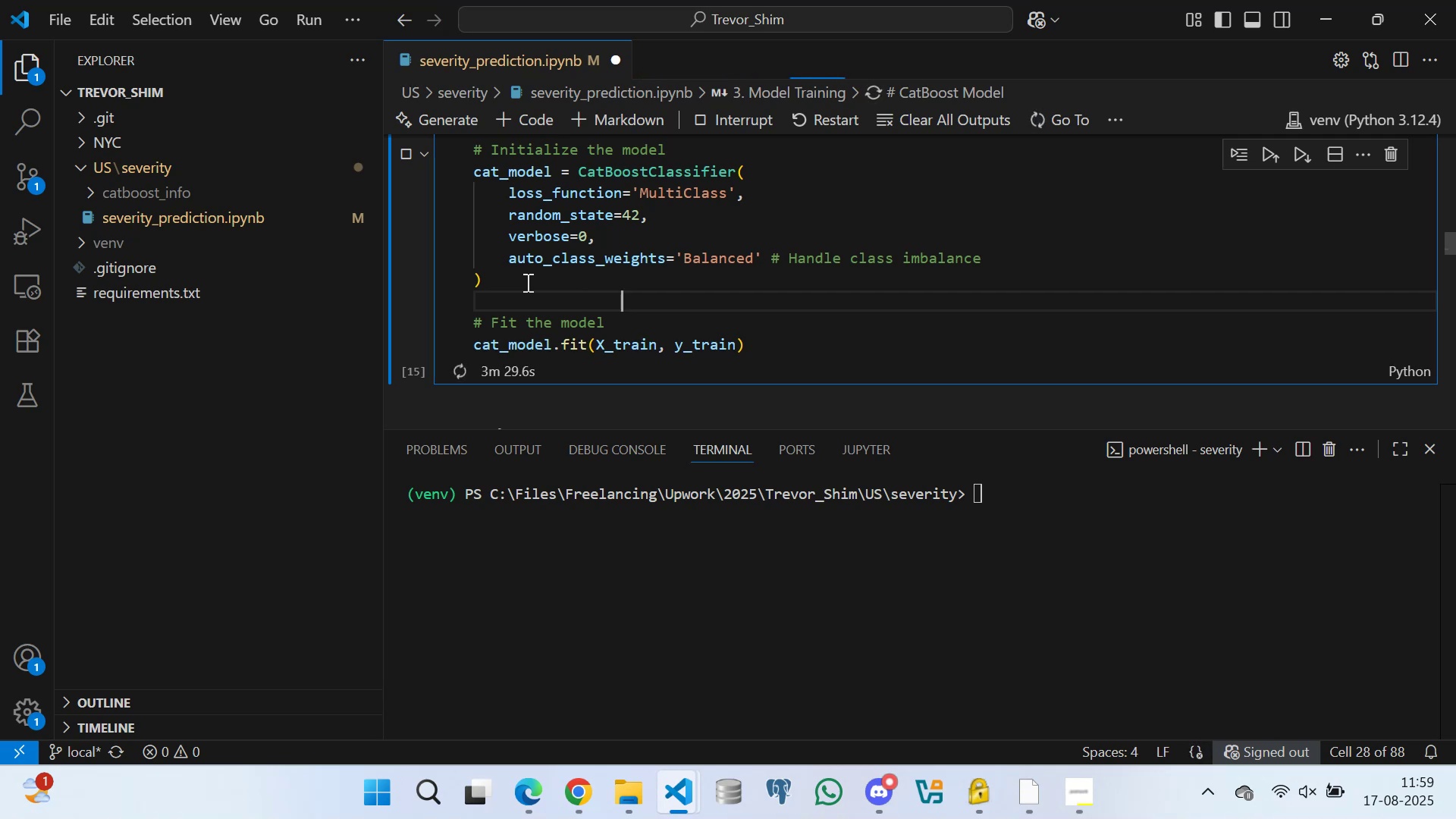 
key(ArrowDown)
 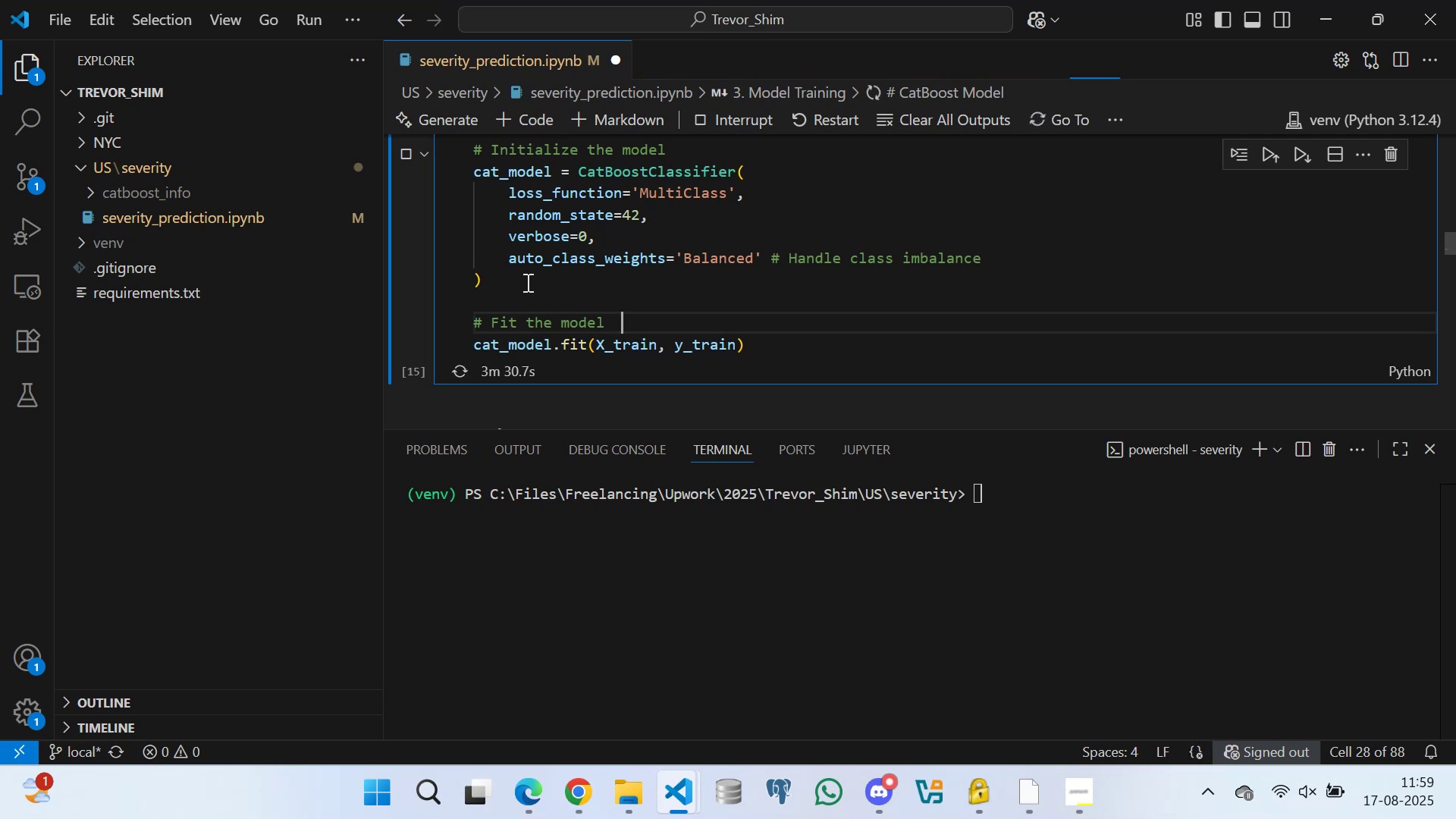 
key(Space)
 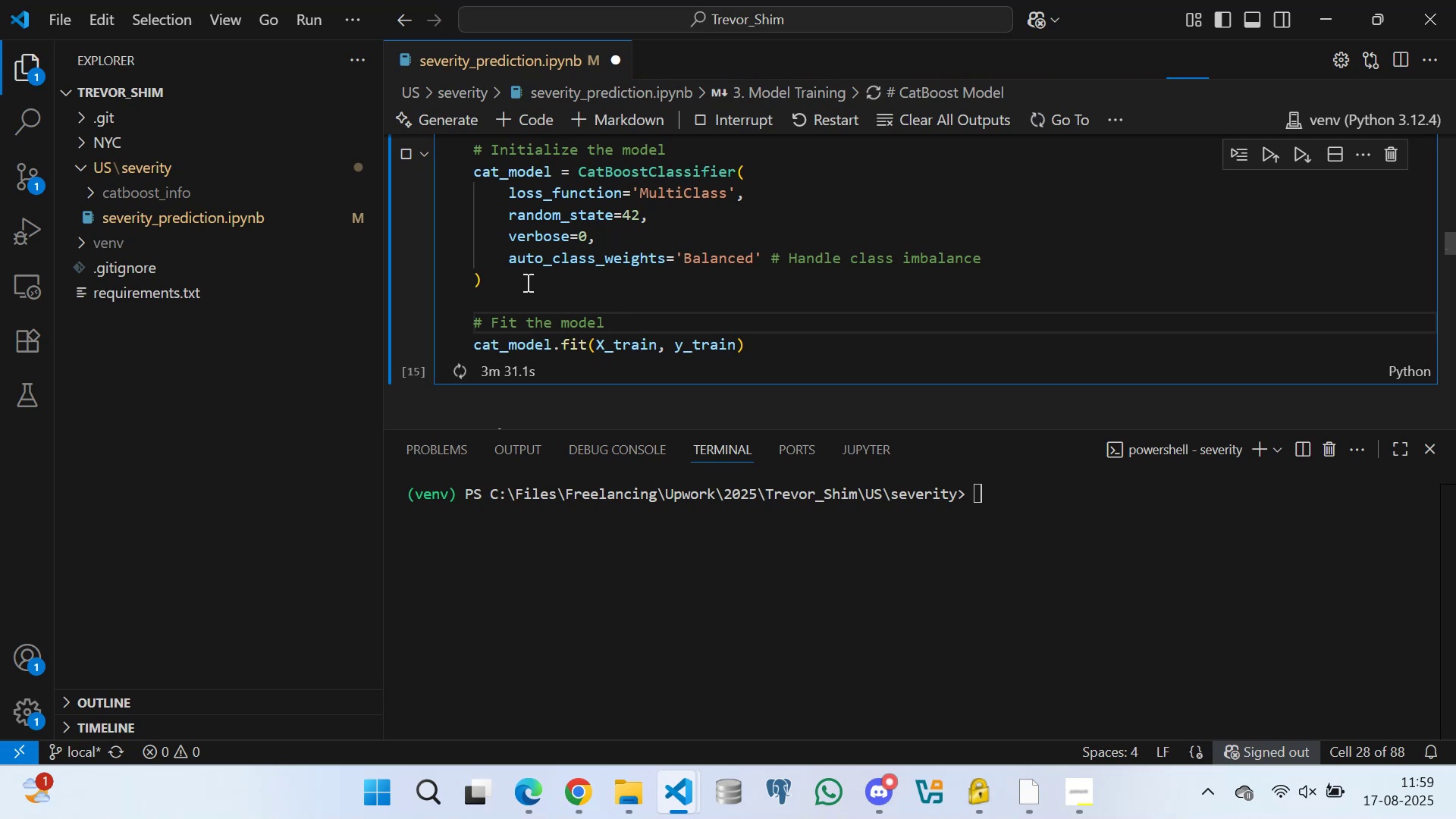 
key(Space)
 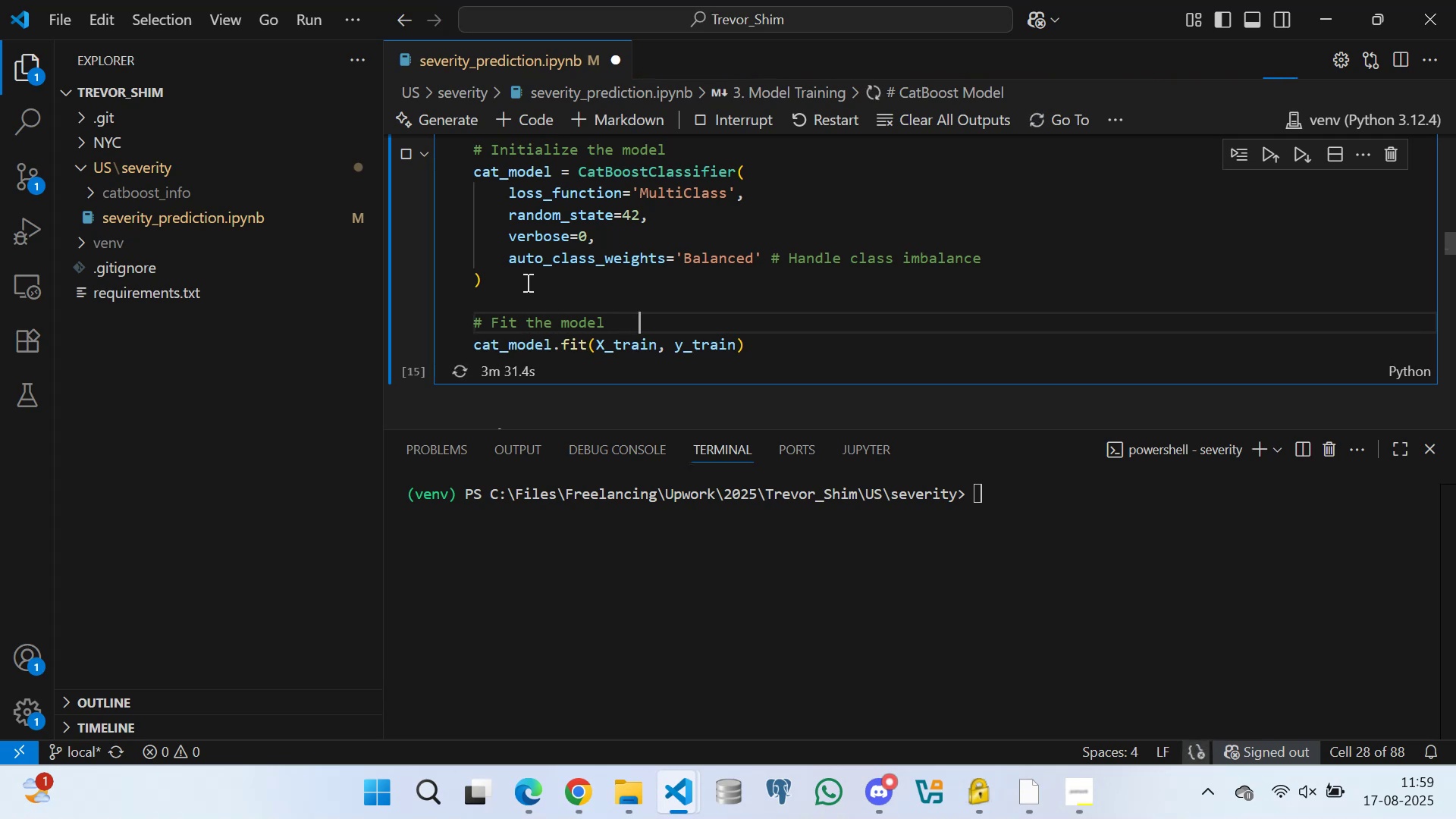 
key(Space)
 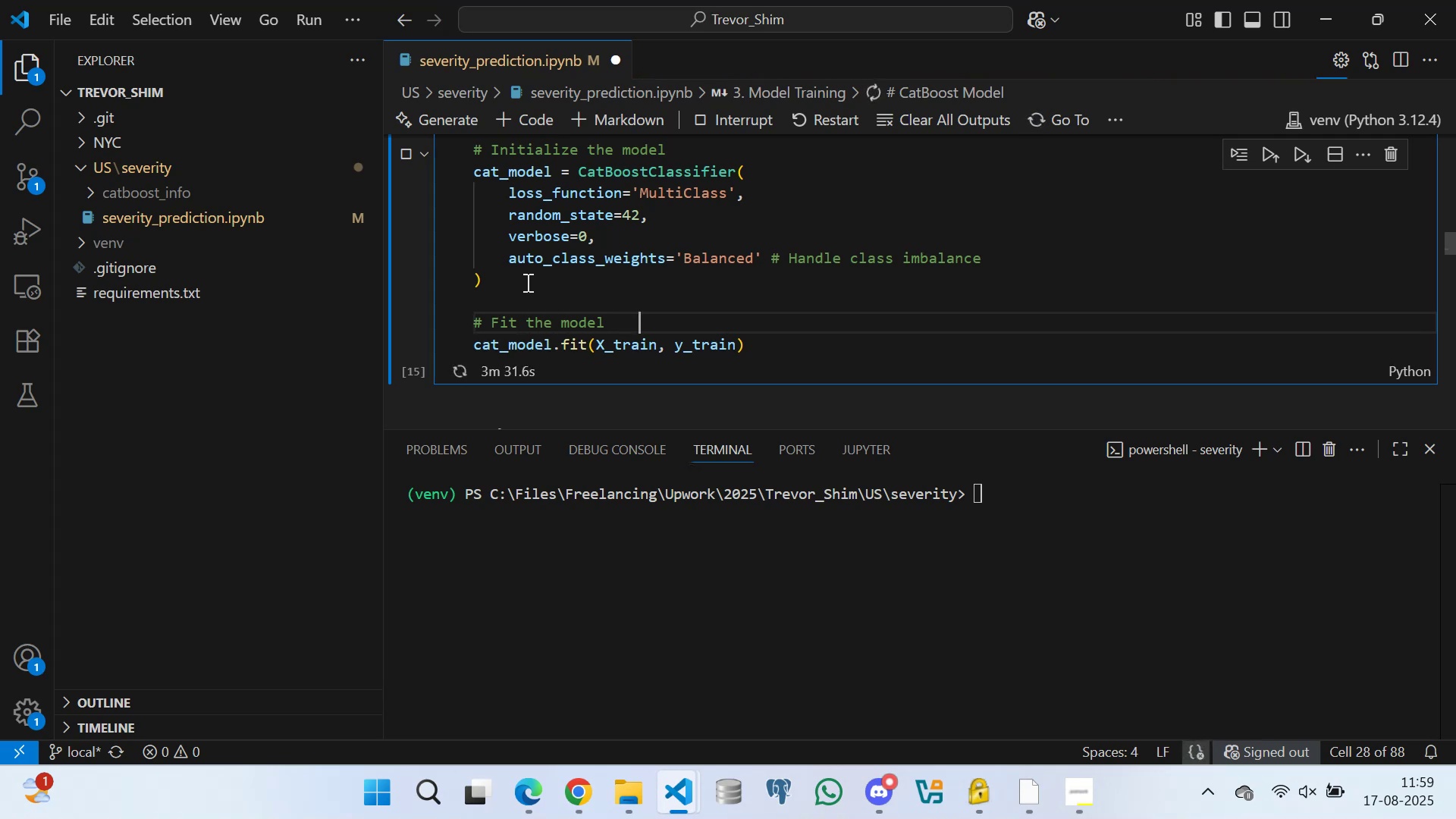 
key(Space)
 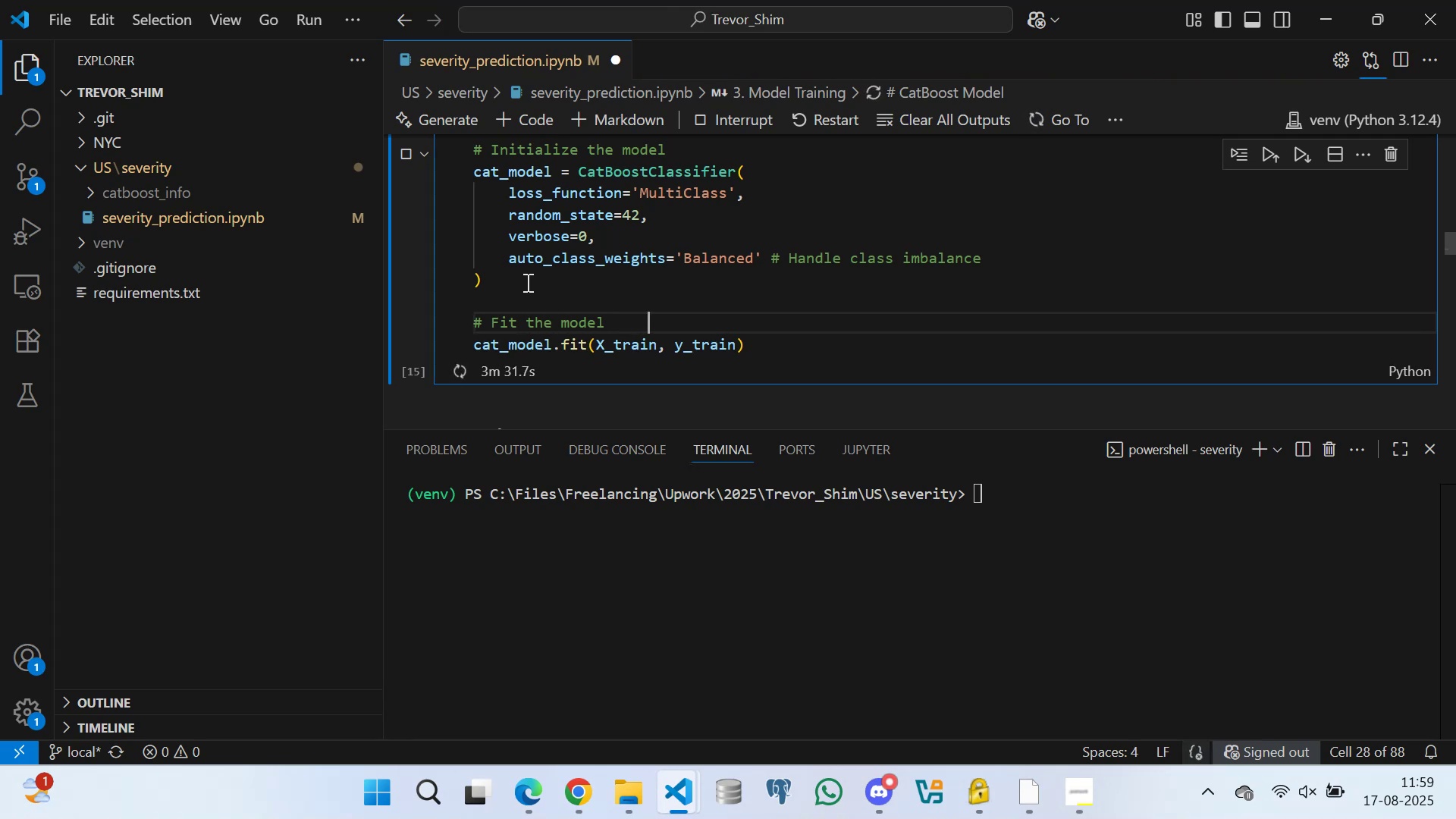 
key(Space)
 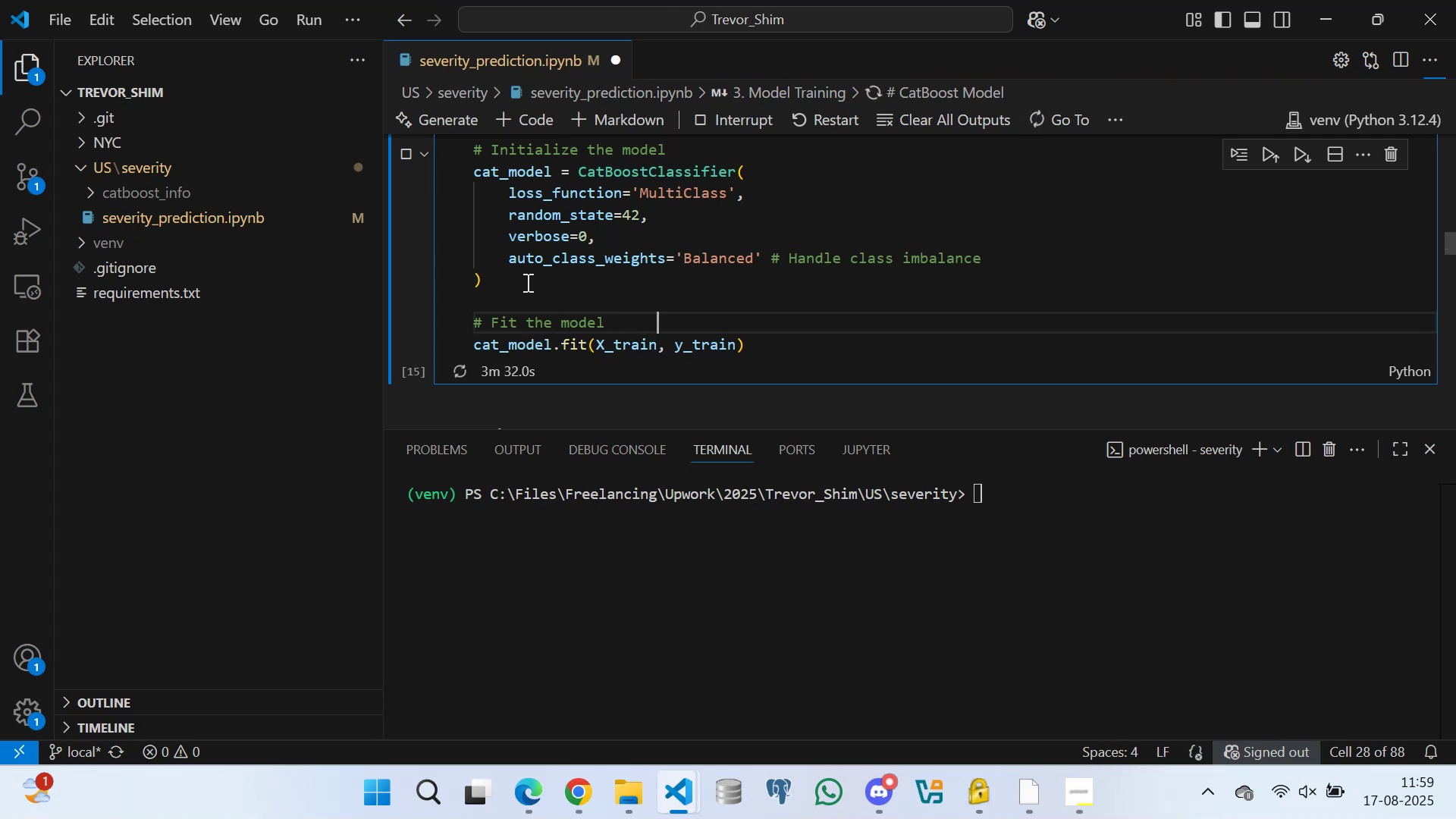 
key(Space)
 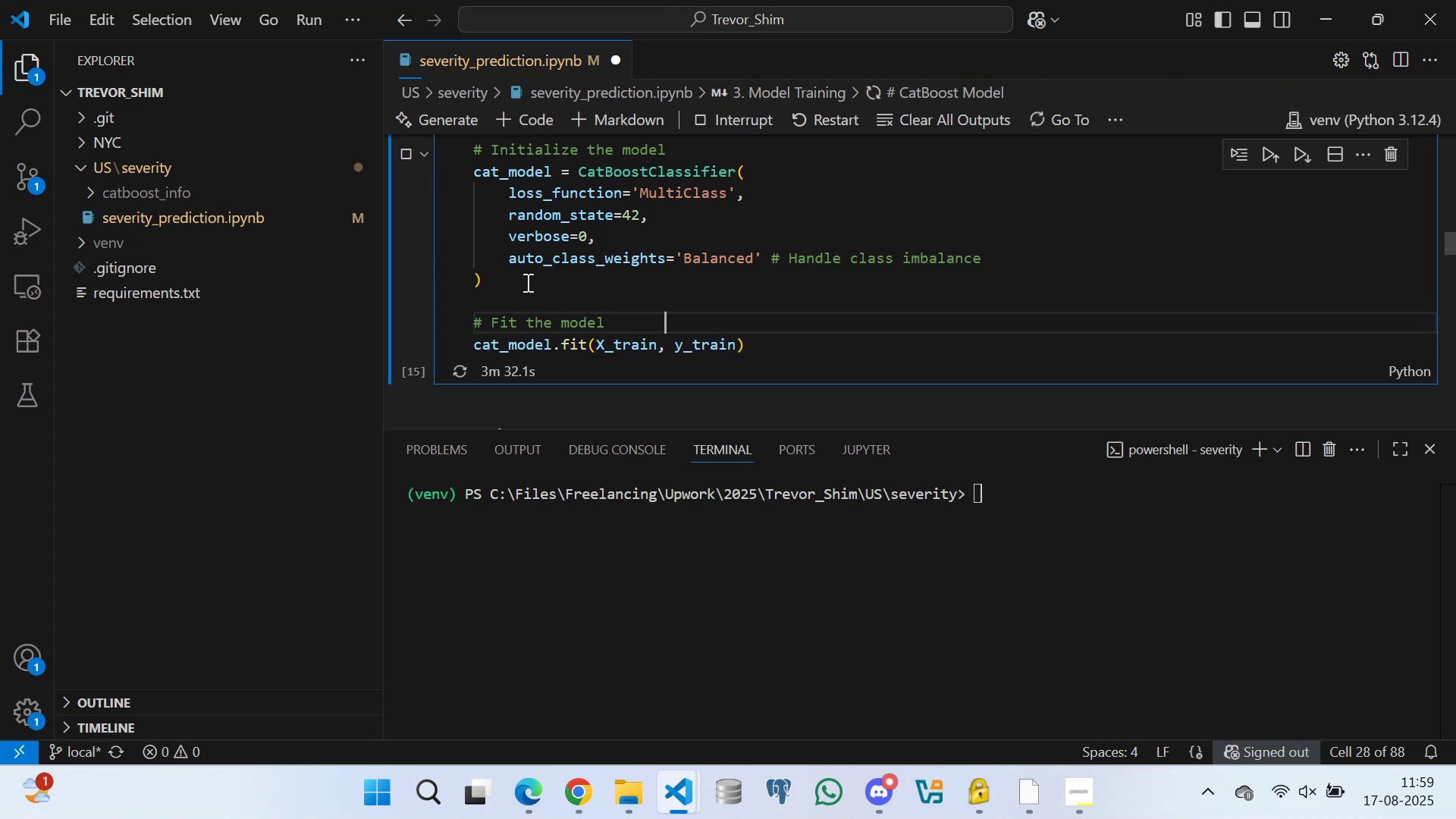 
key(Space)
 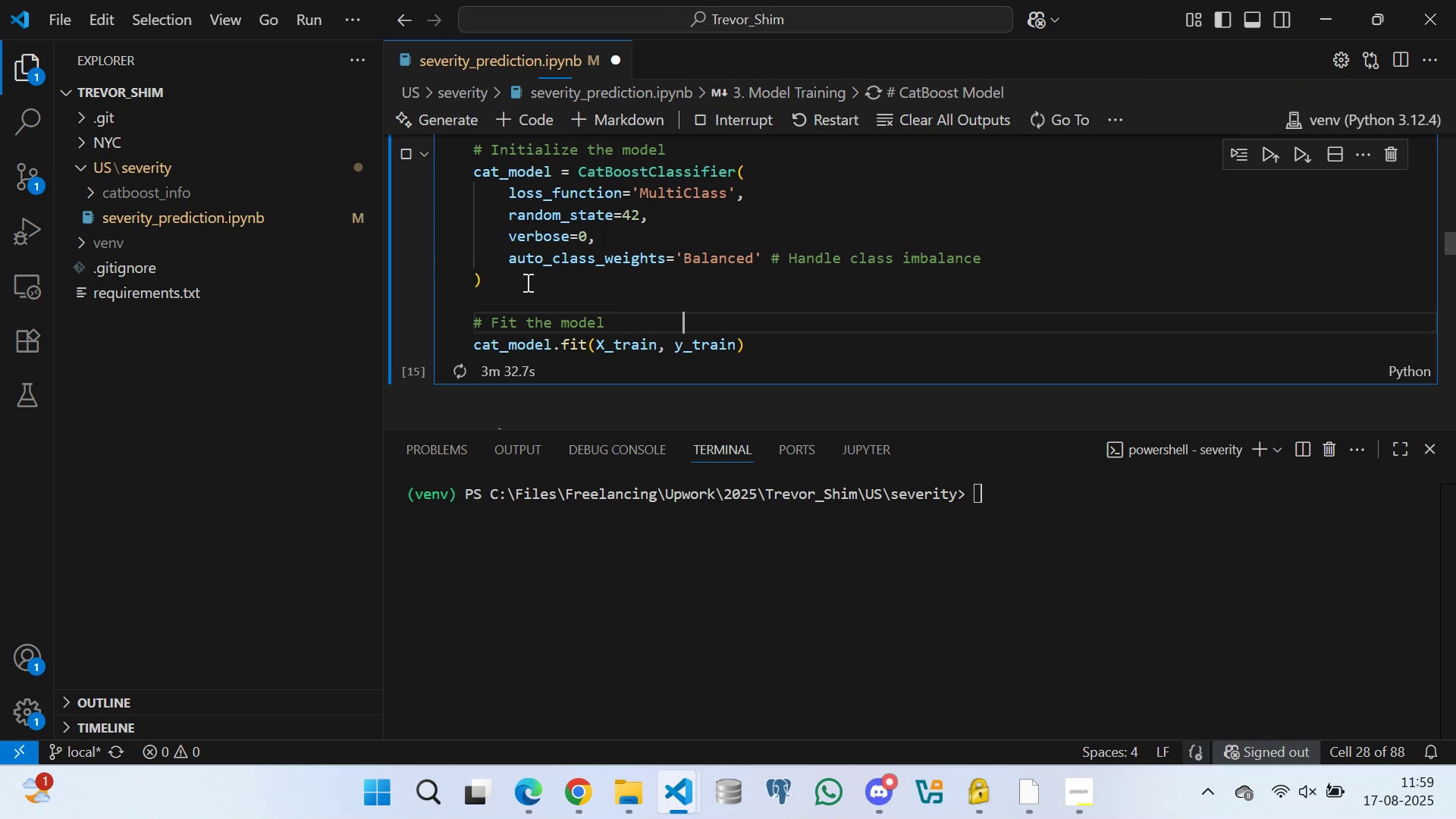 
key(Space)
 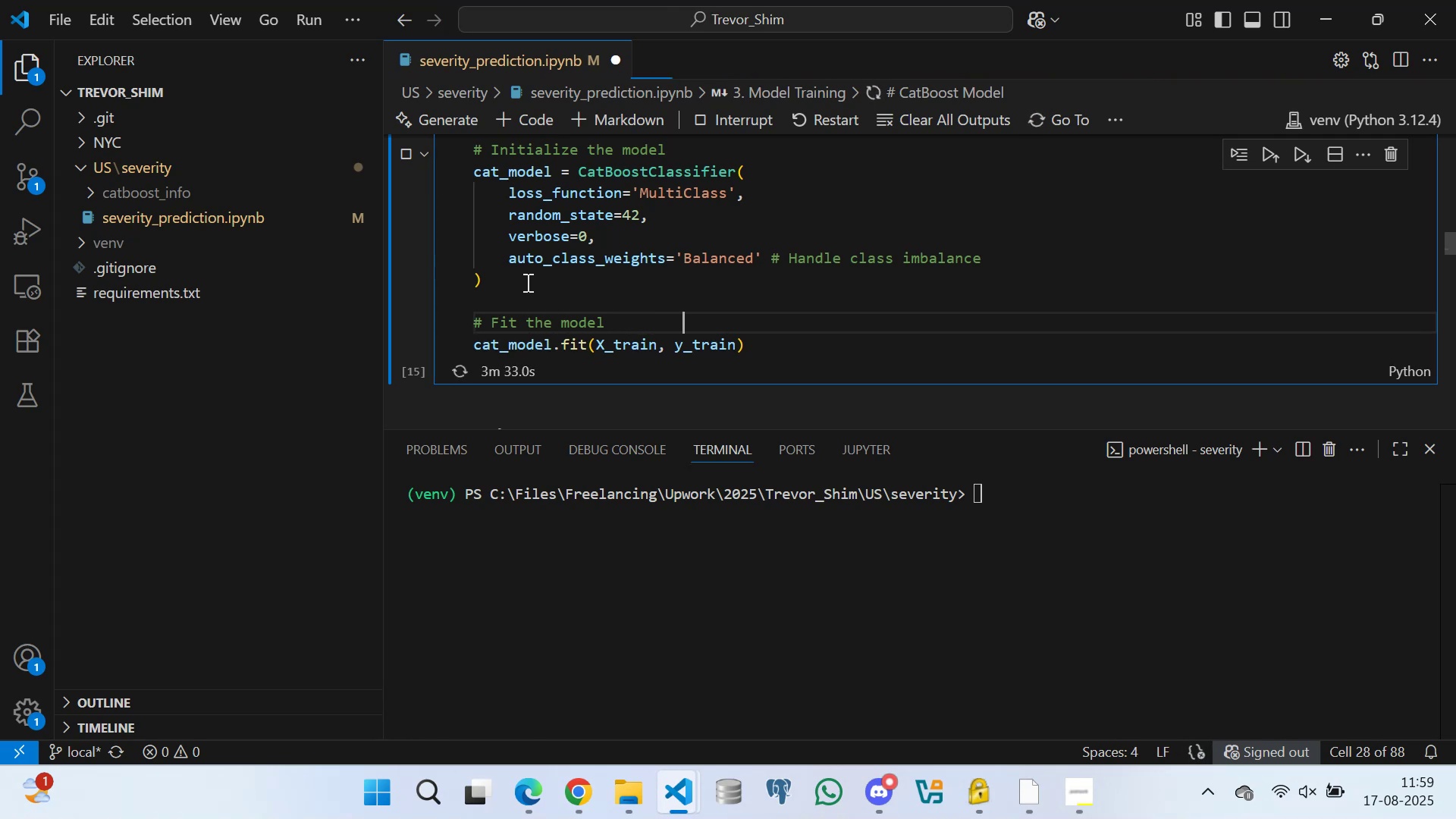 
key(Space)
 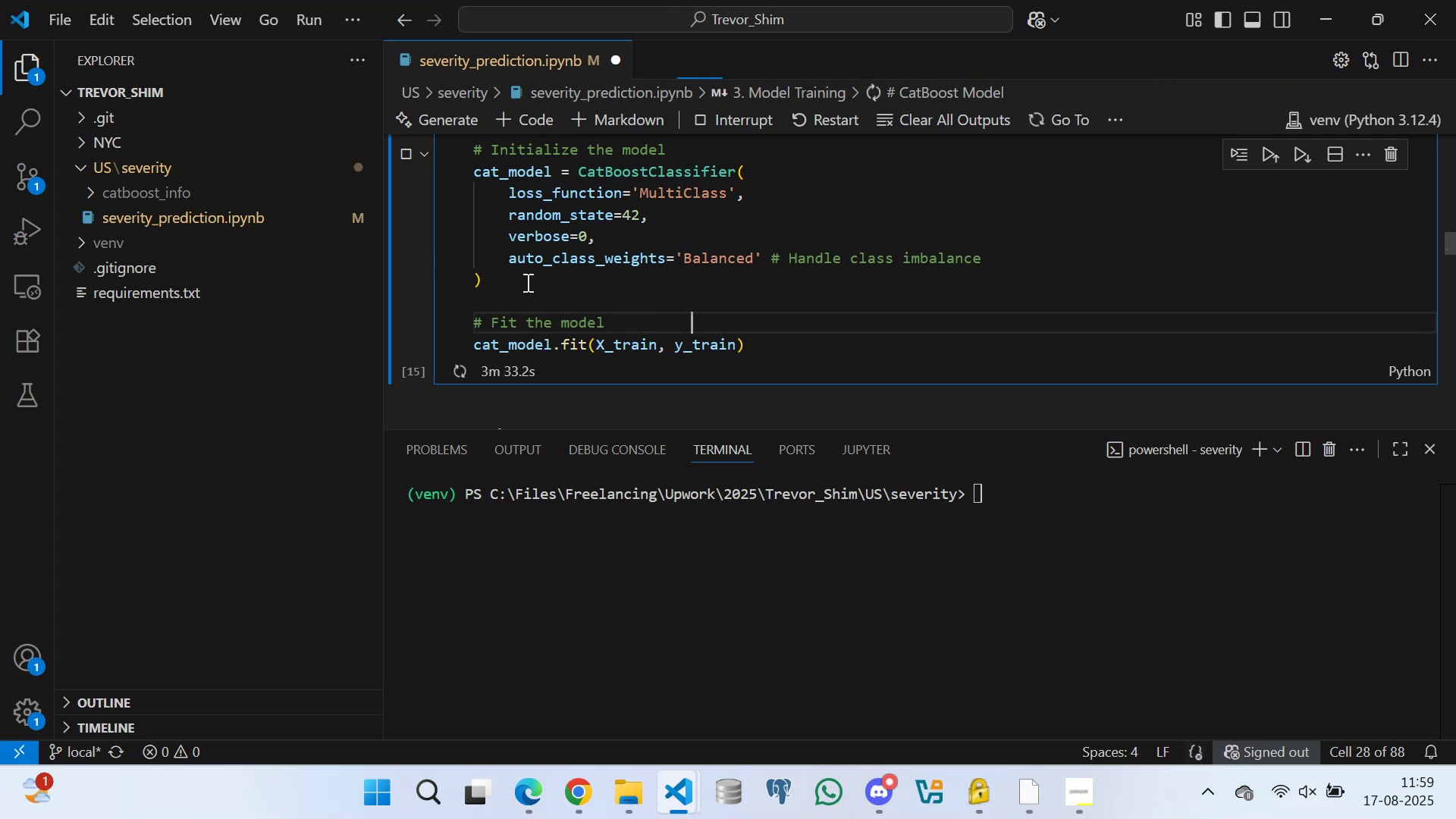 
key(Space)
 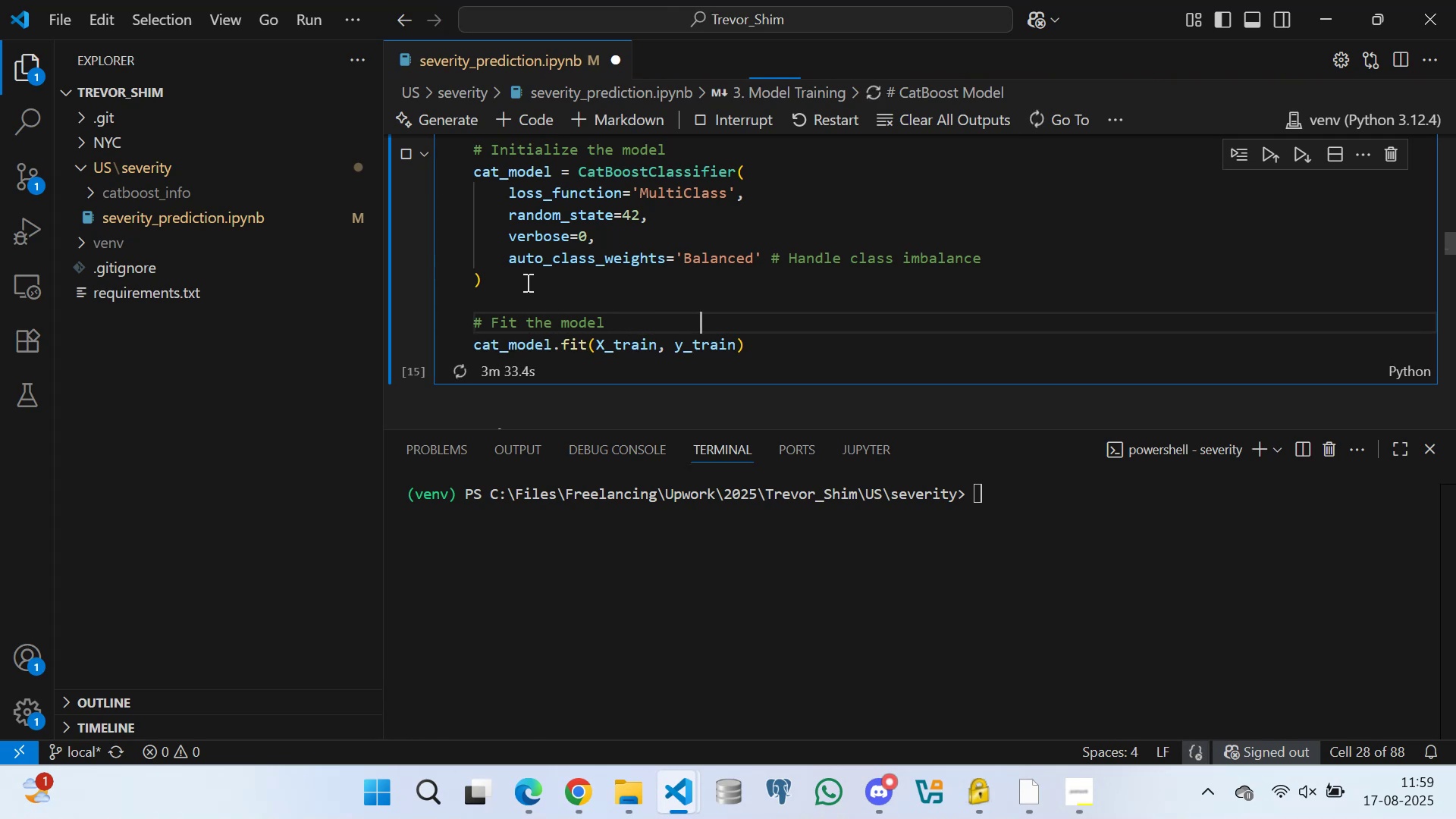 
key(Space)
 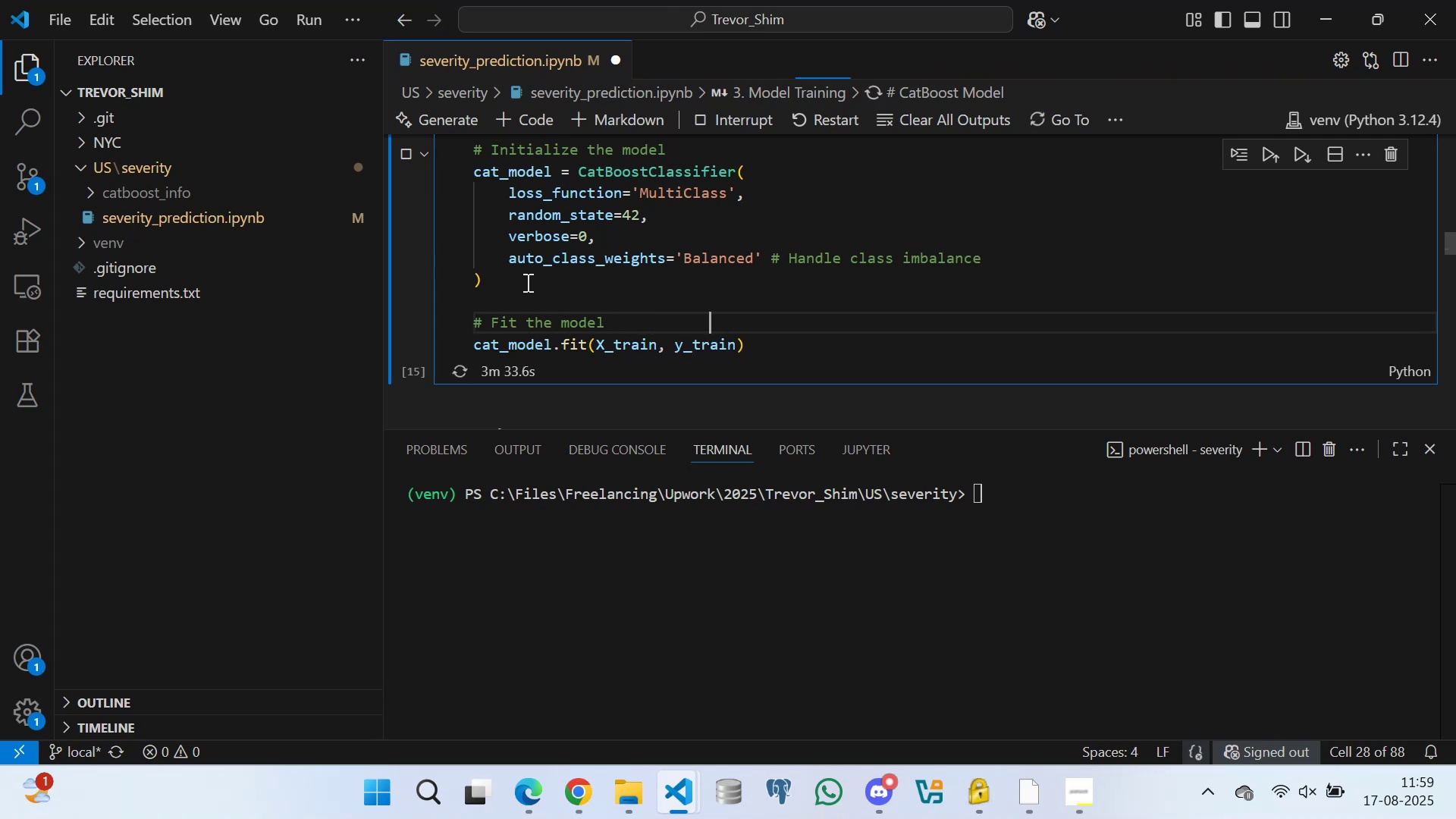 
key(Space)
 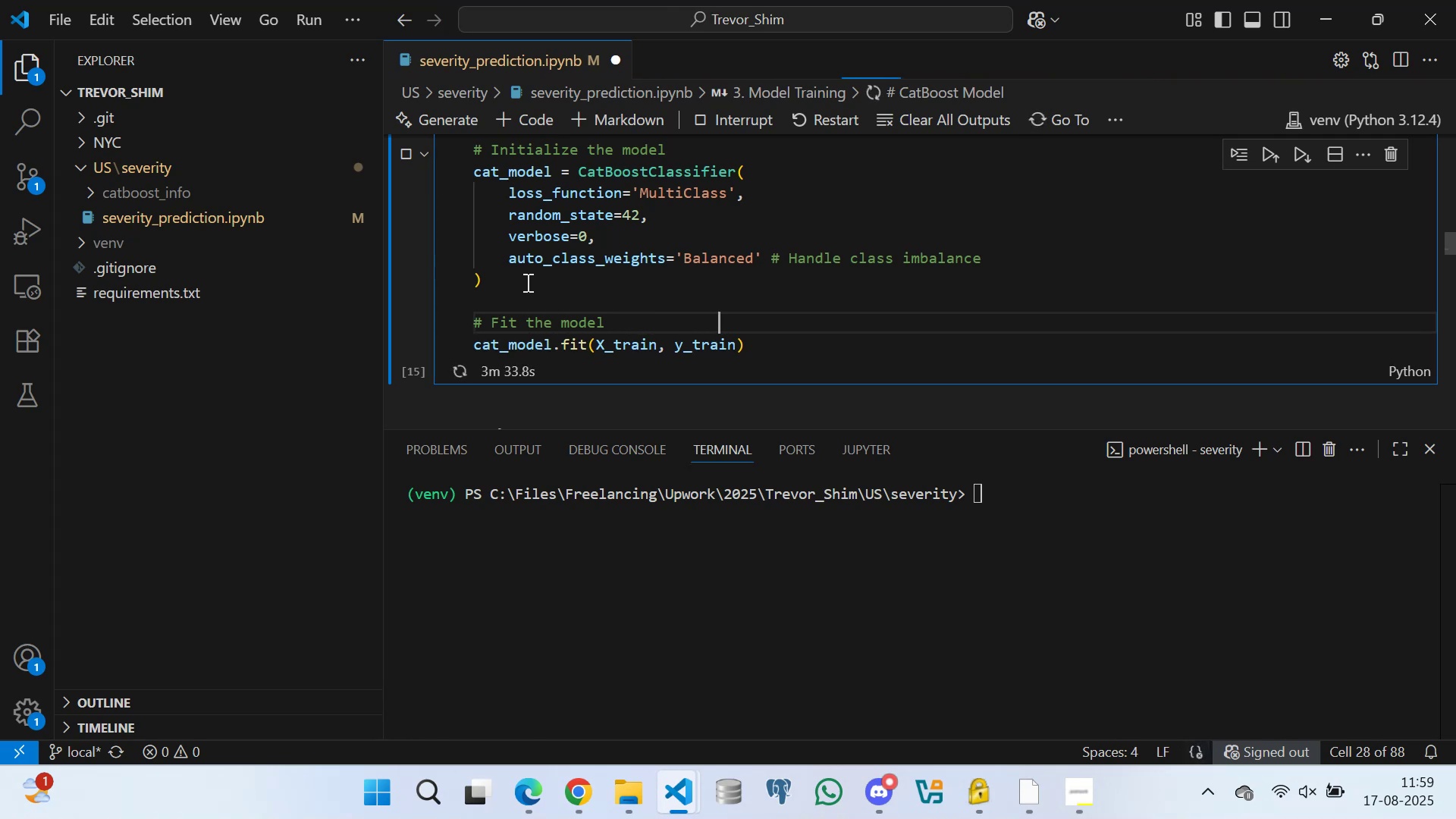 
key(Space)
 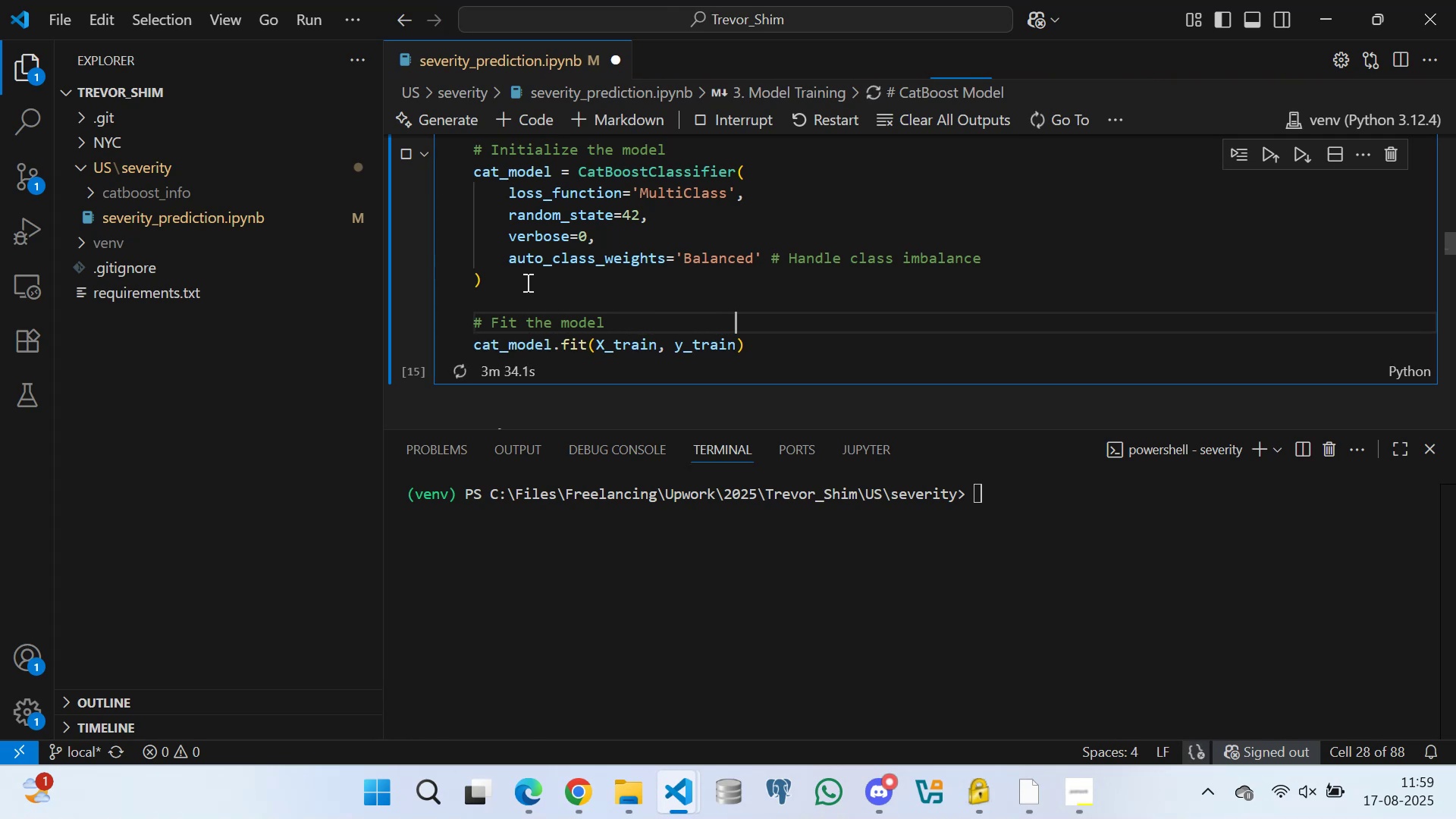 
key(Space)
 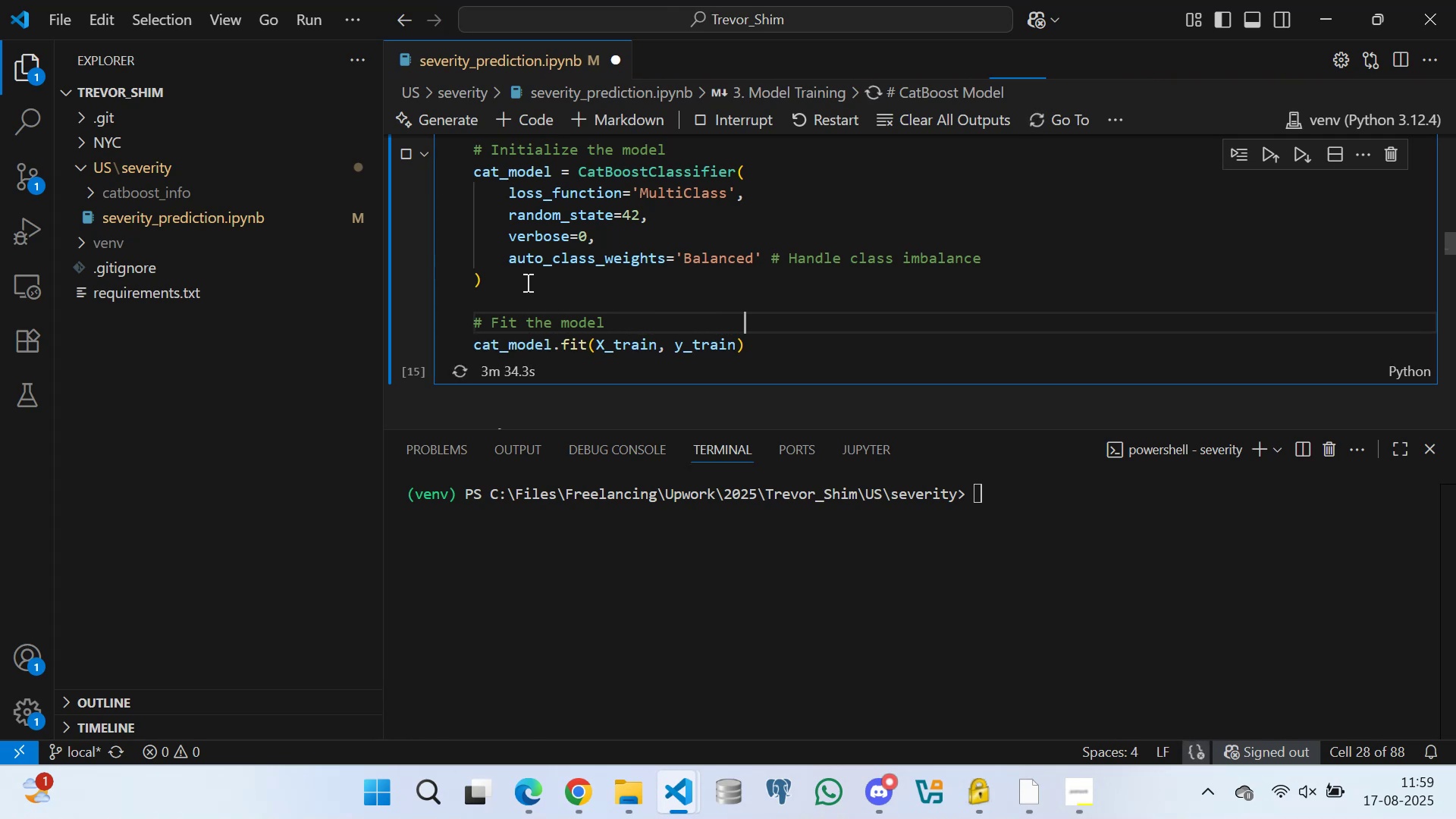 
key(Space)
 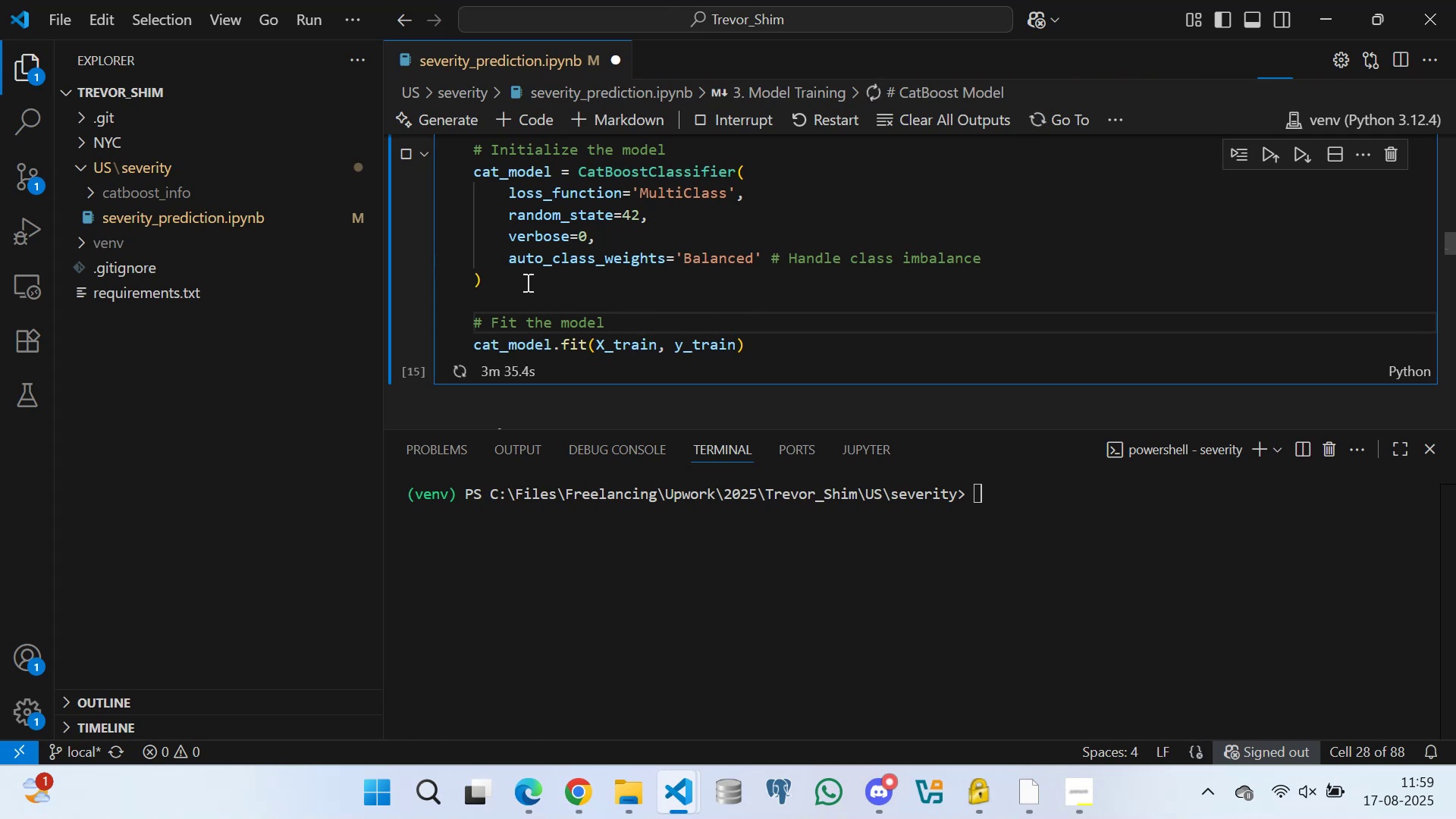 
key(ArrowDown)
 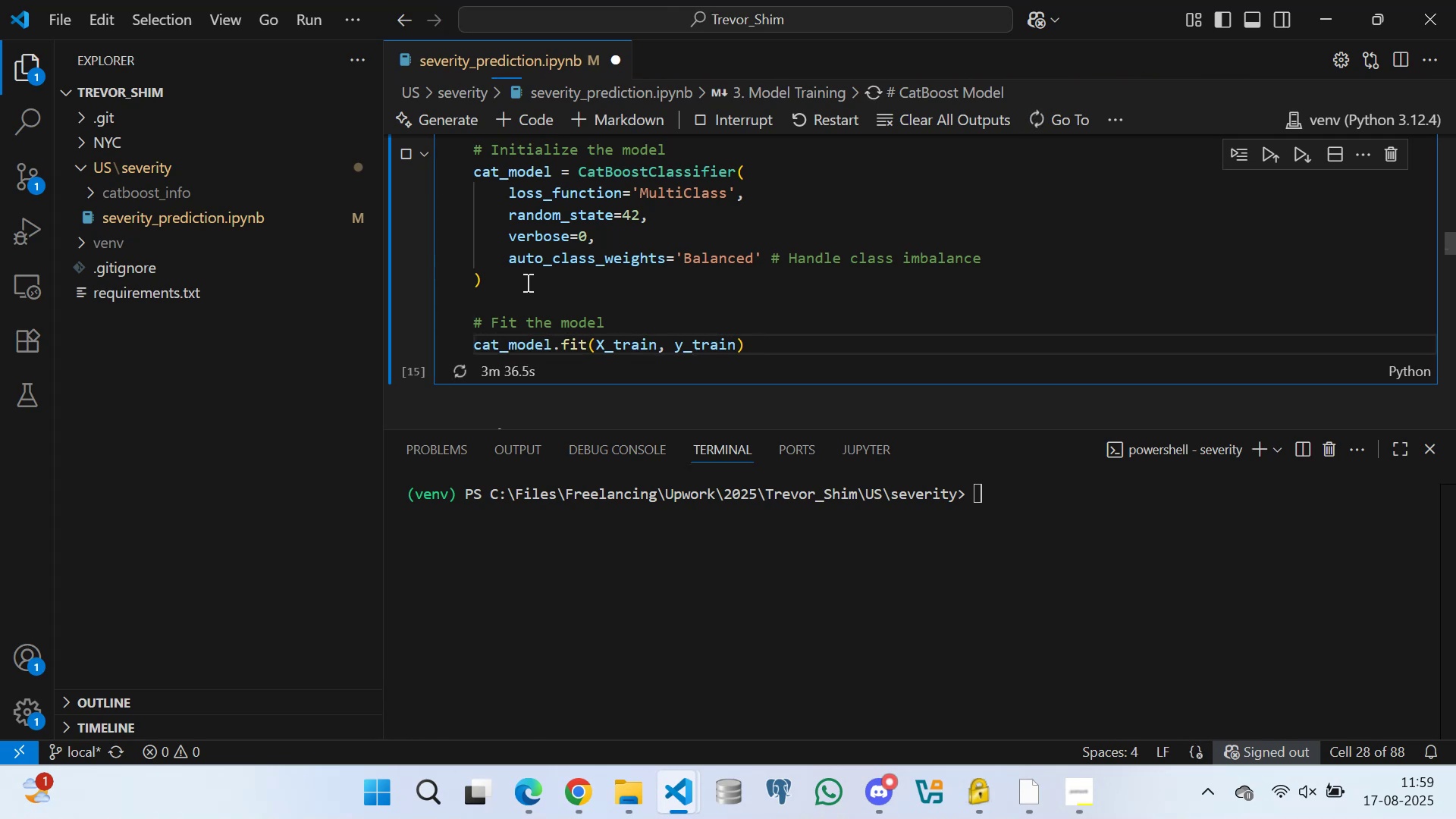 
key(Space)
 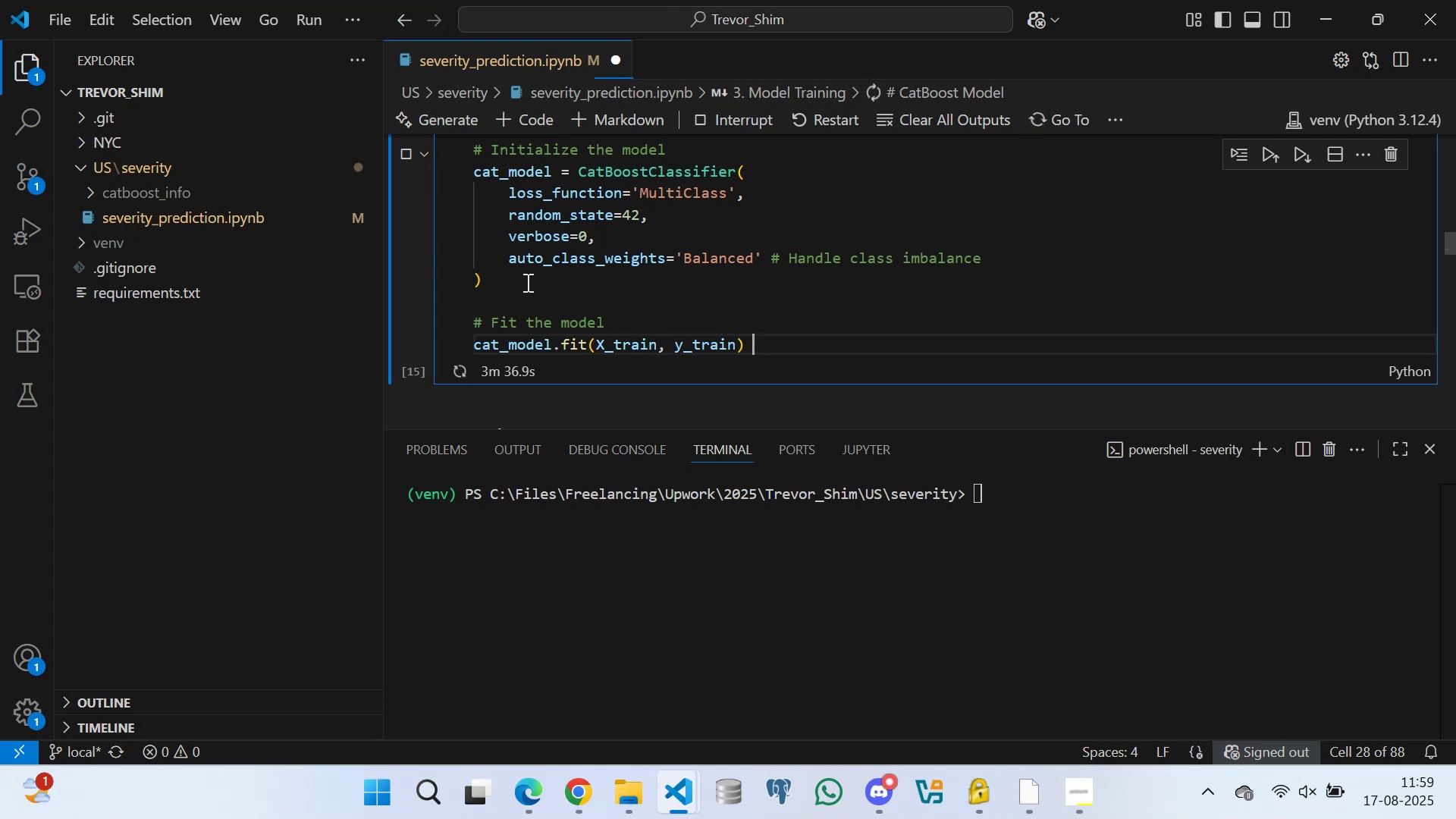 
key(Space)
 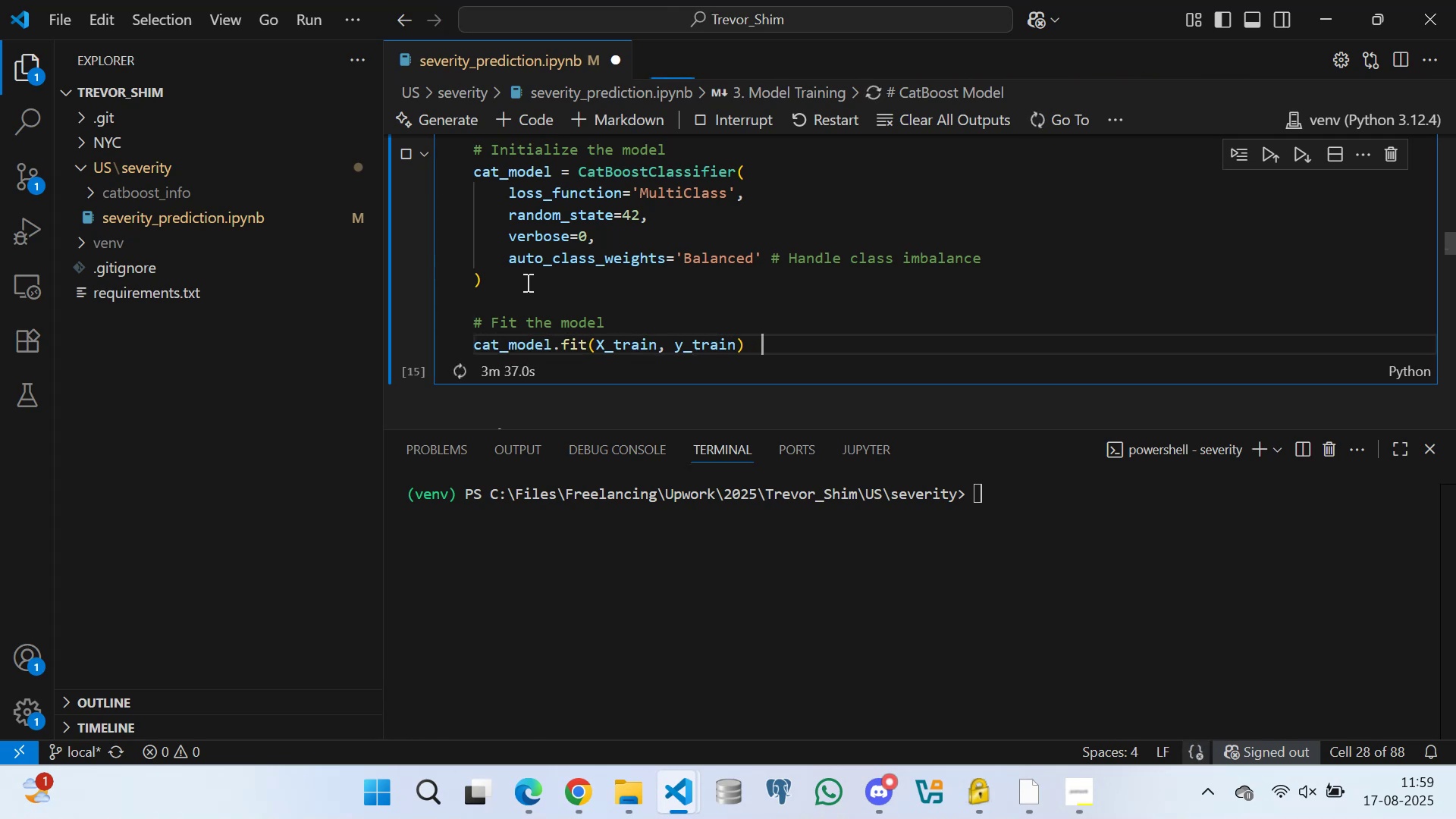 
key(Space)
 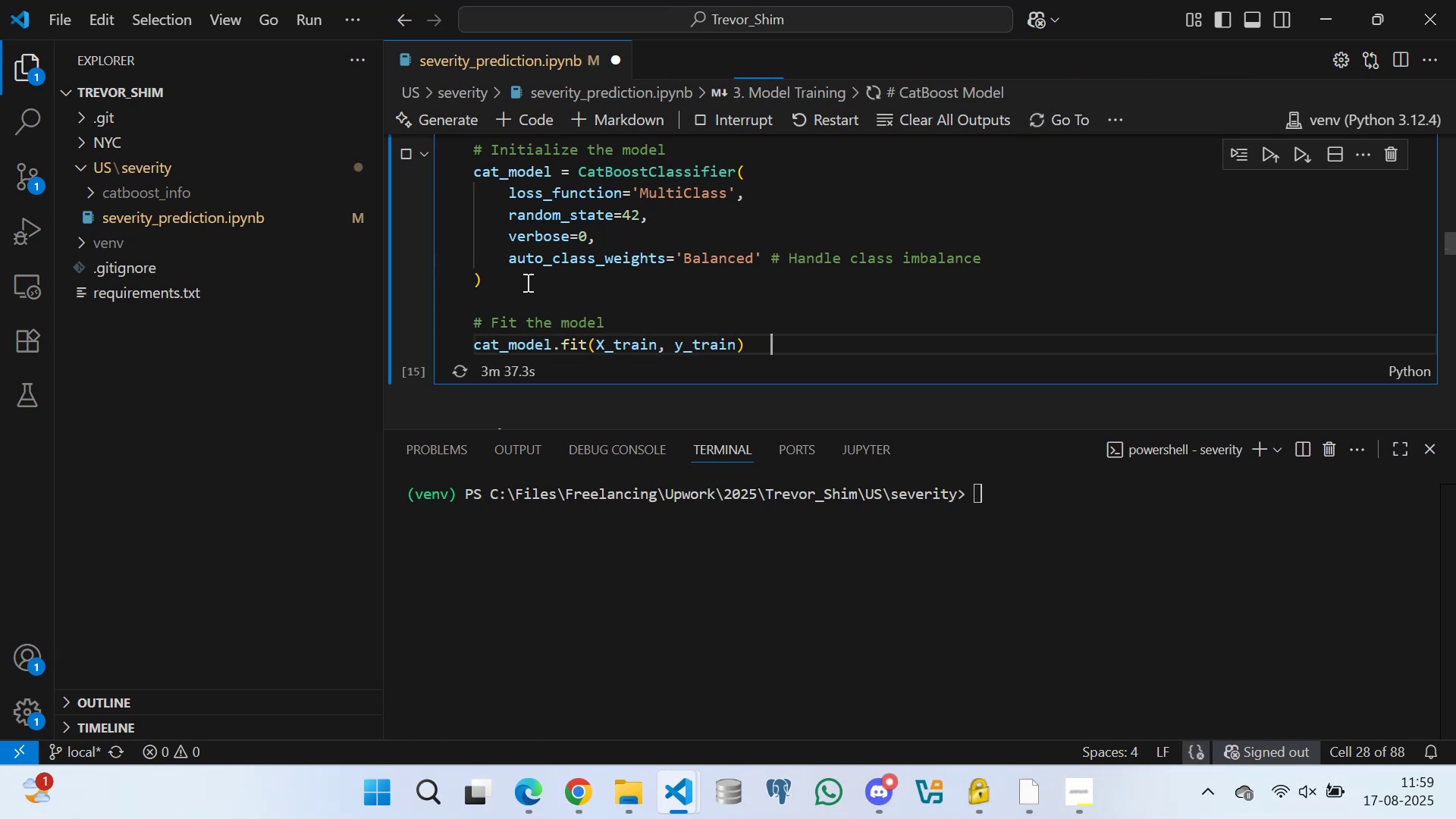 
key(Space)
 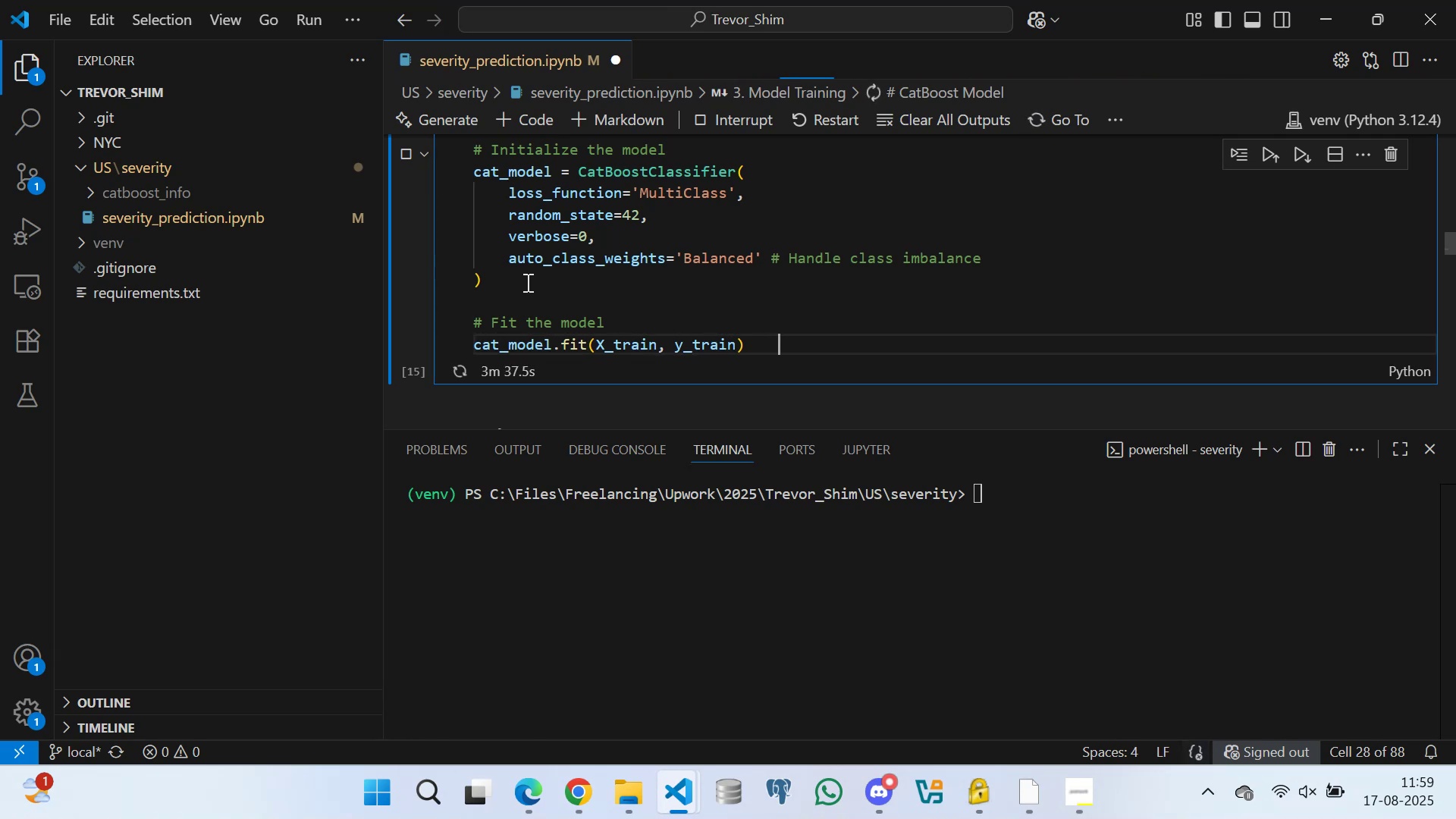 
key(Space)
 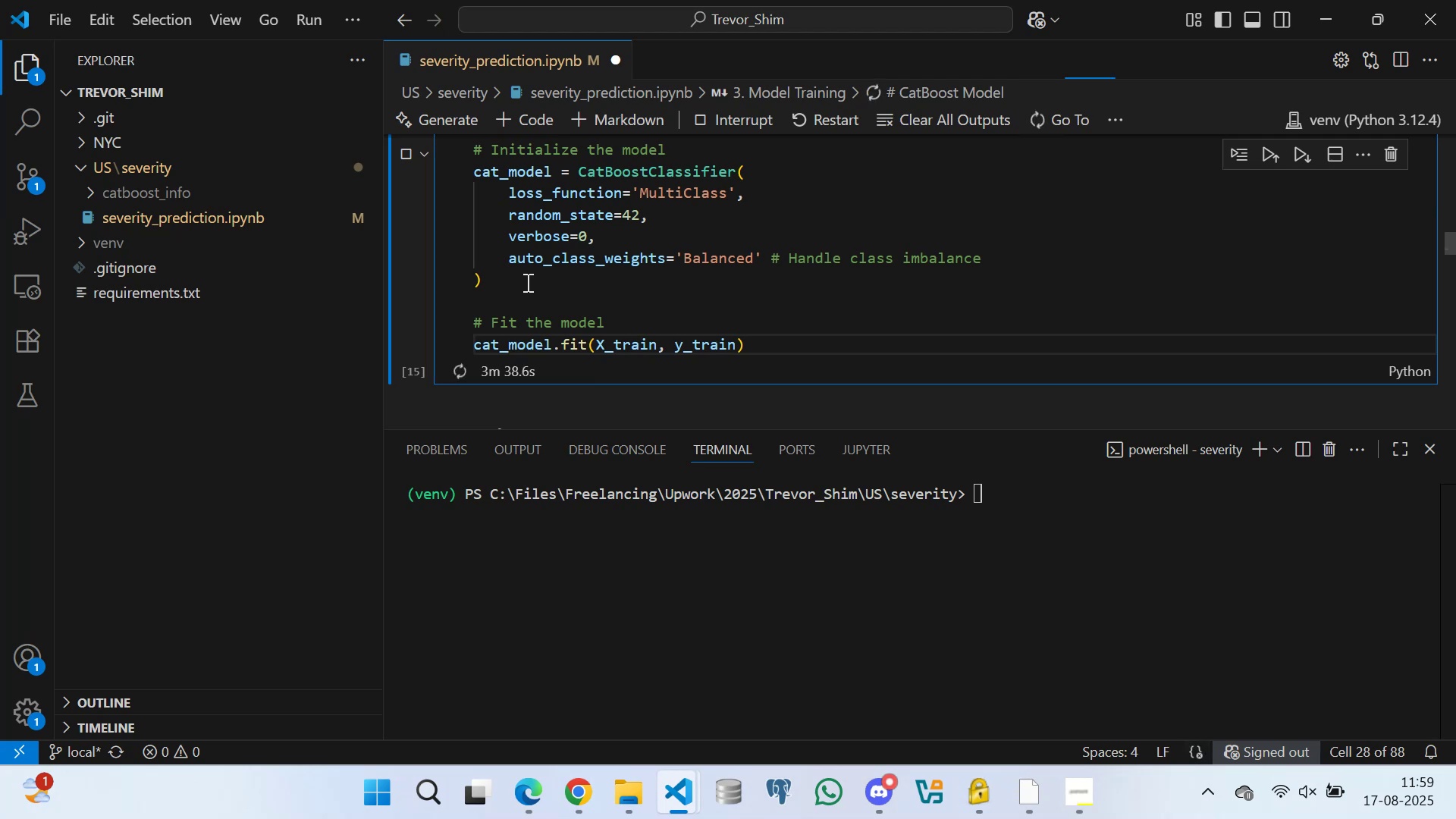 
key(Control+S)
 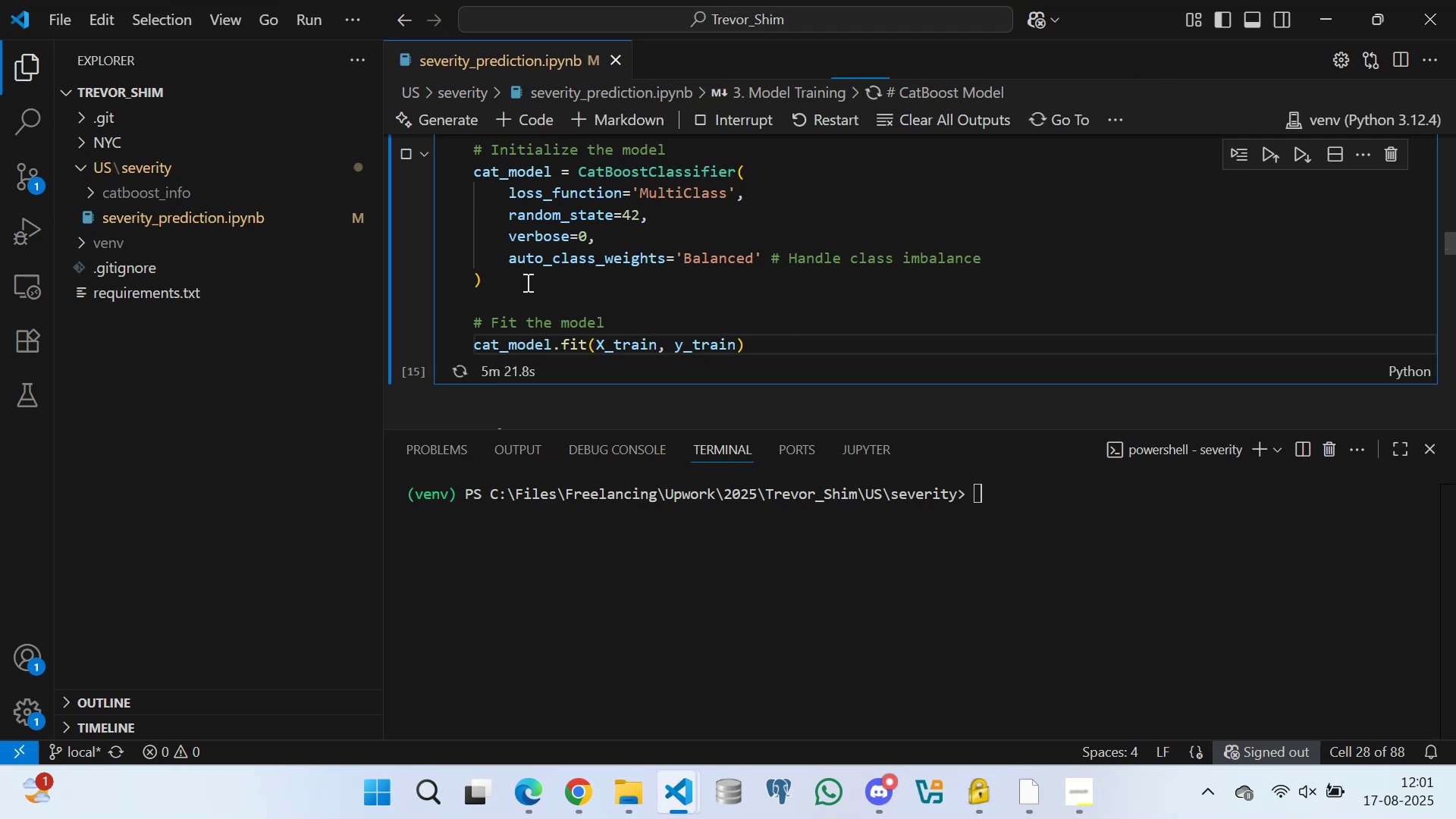 
wait(107.09)
 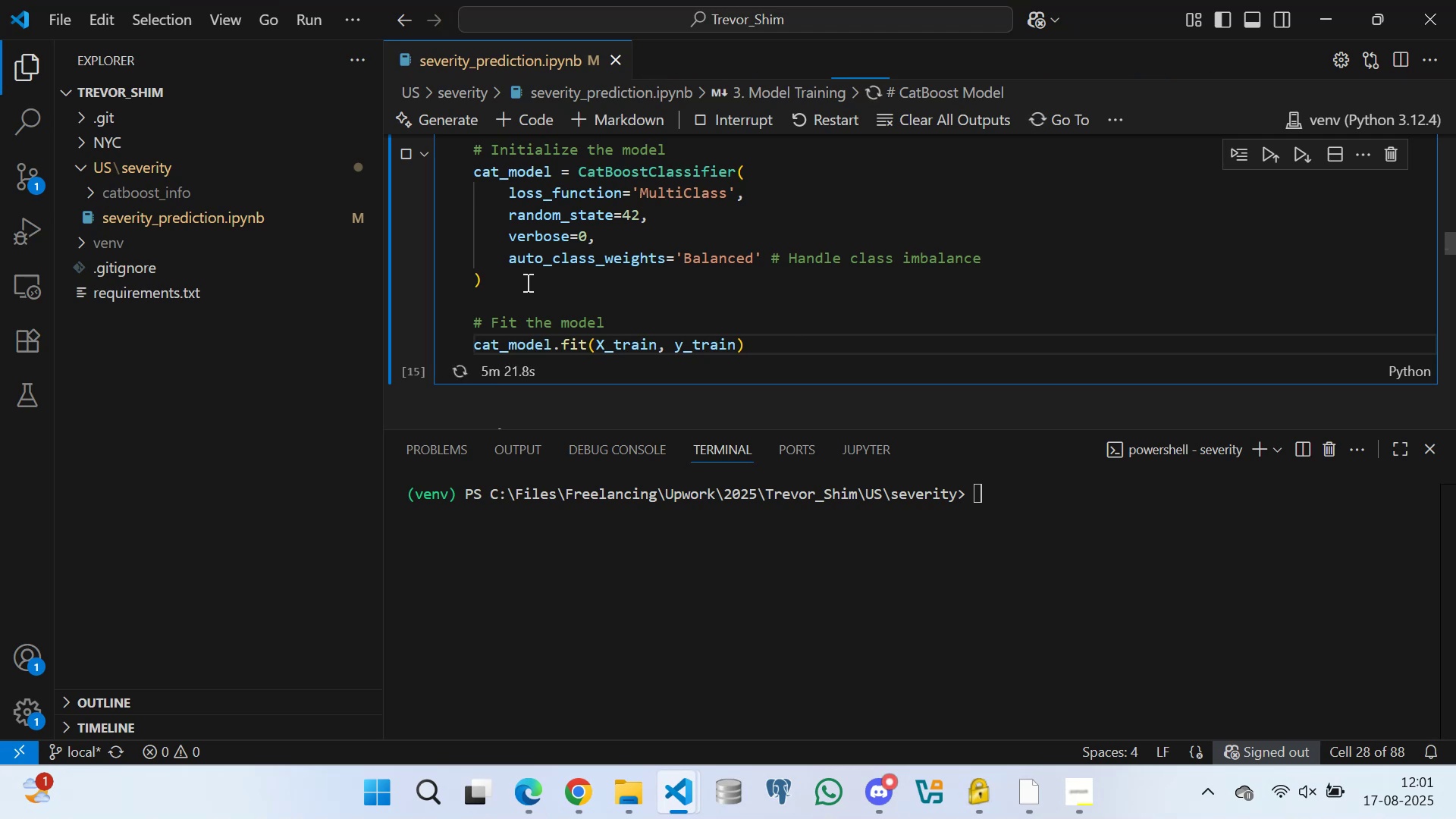 
key(Space)
 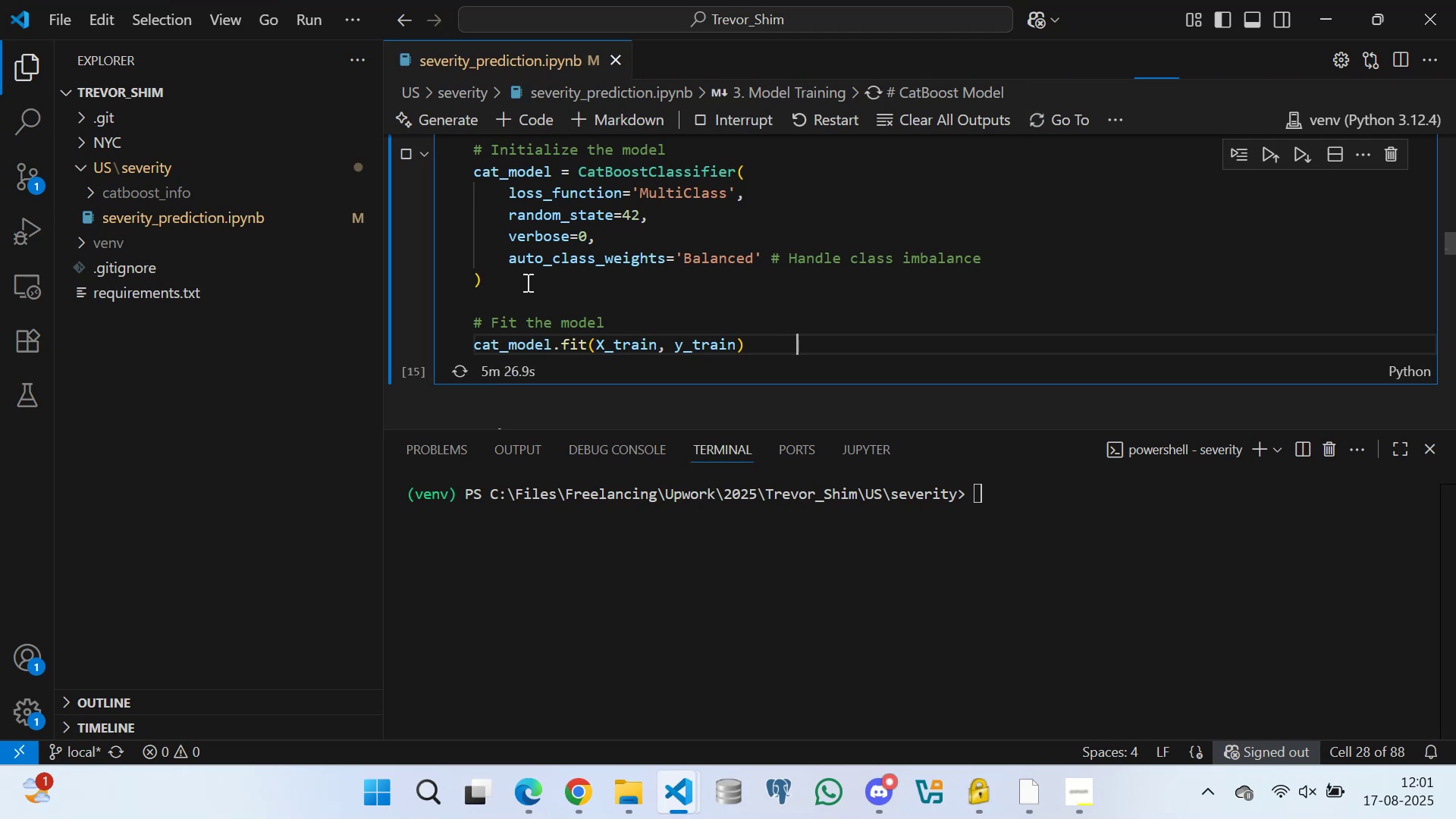 
key(Space)
 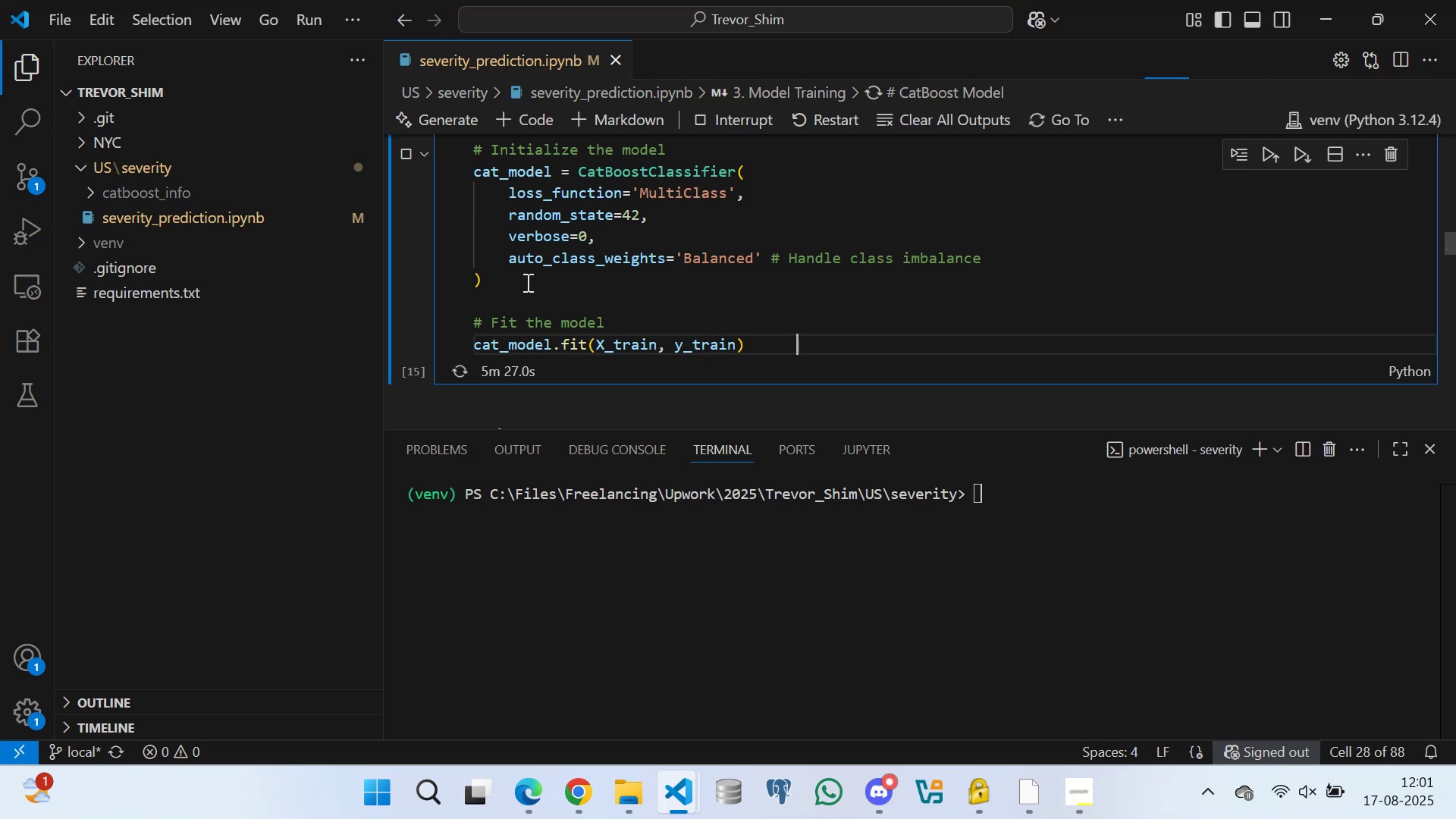 
key(Space)
 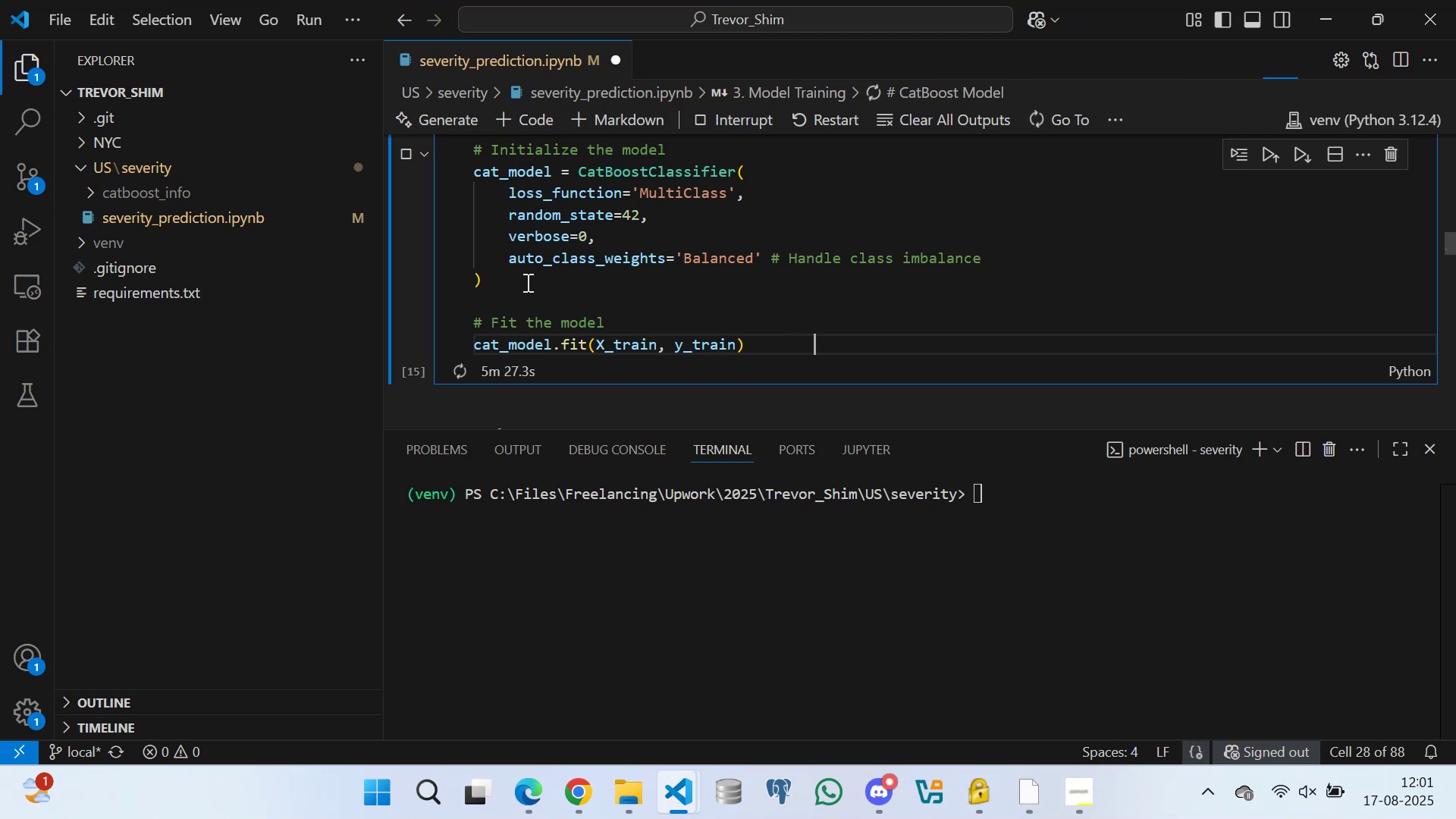 
key(Space)
 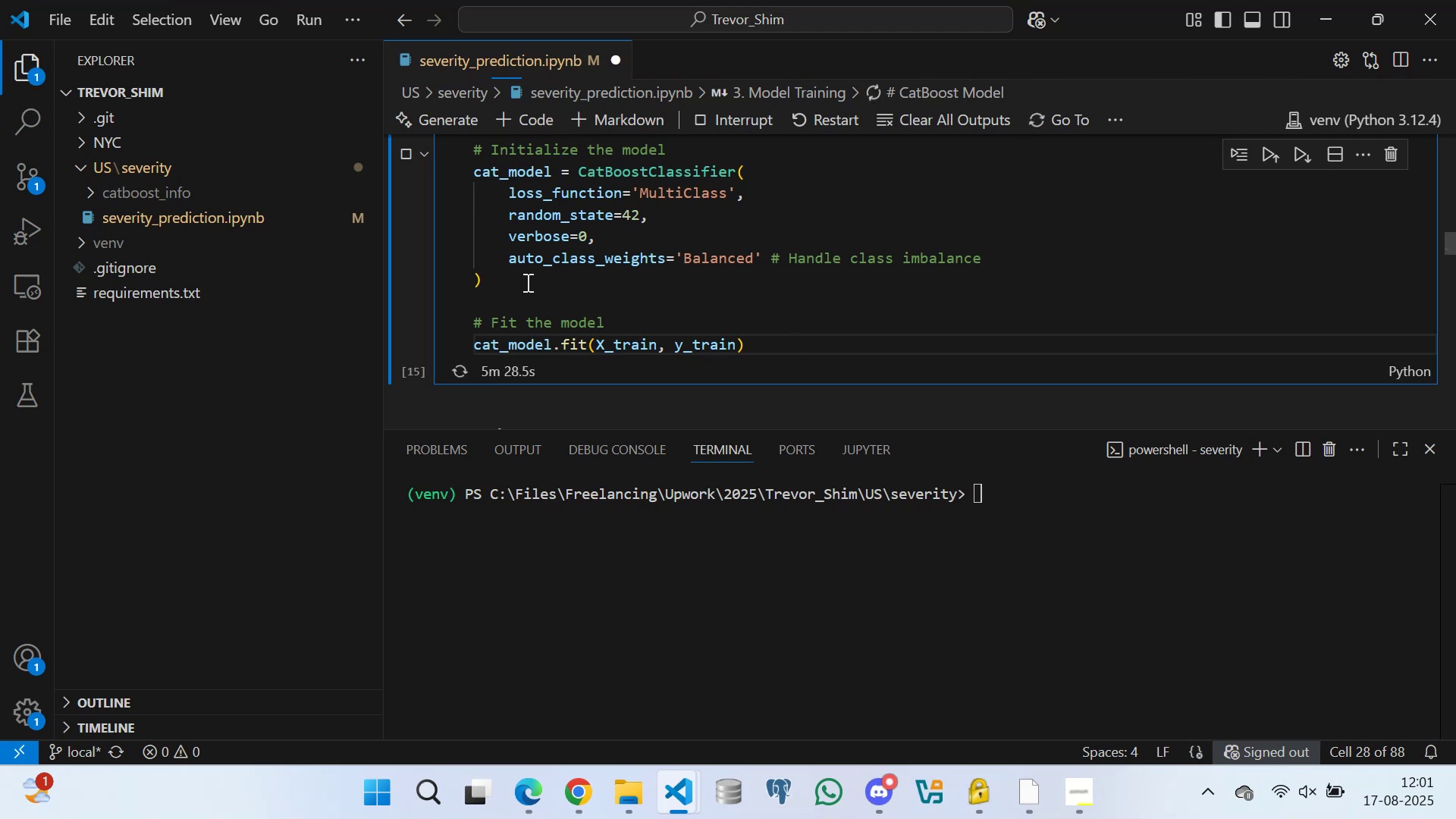 
key(ArrowDown)
 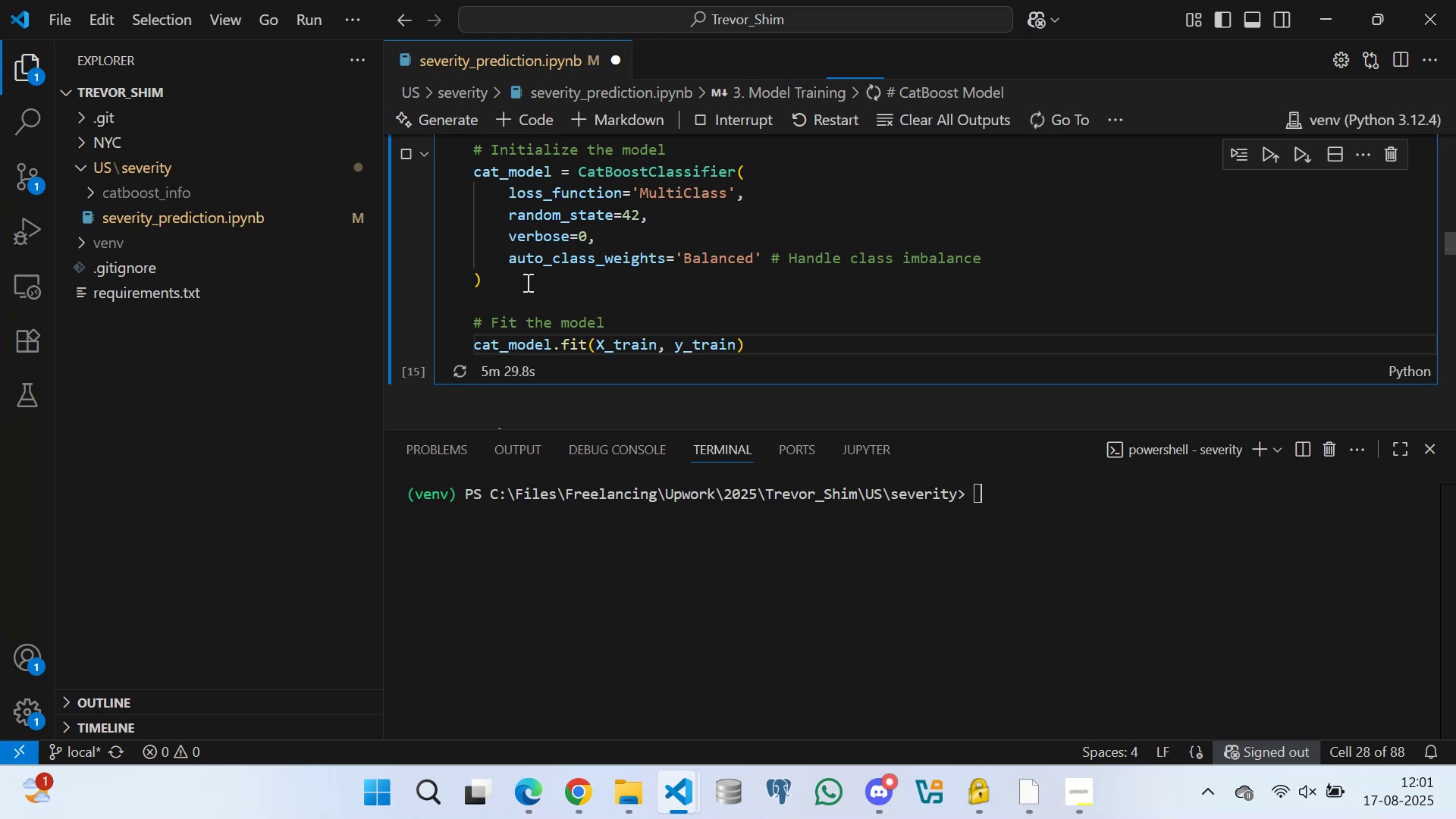 
key(ArrowDown)
 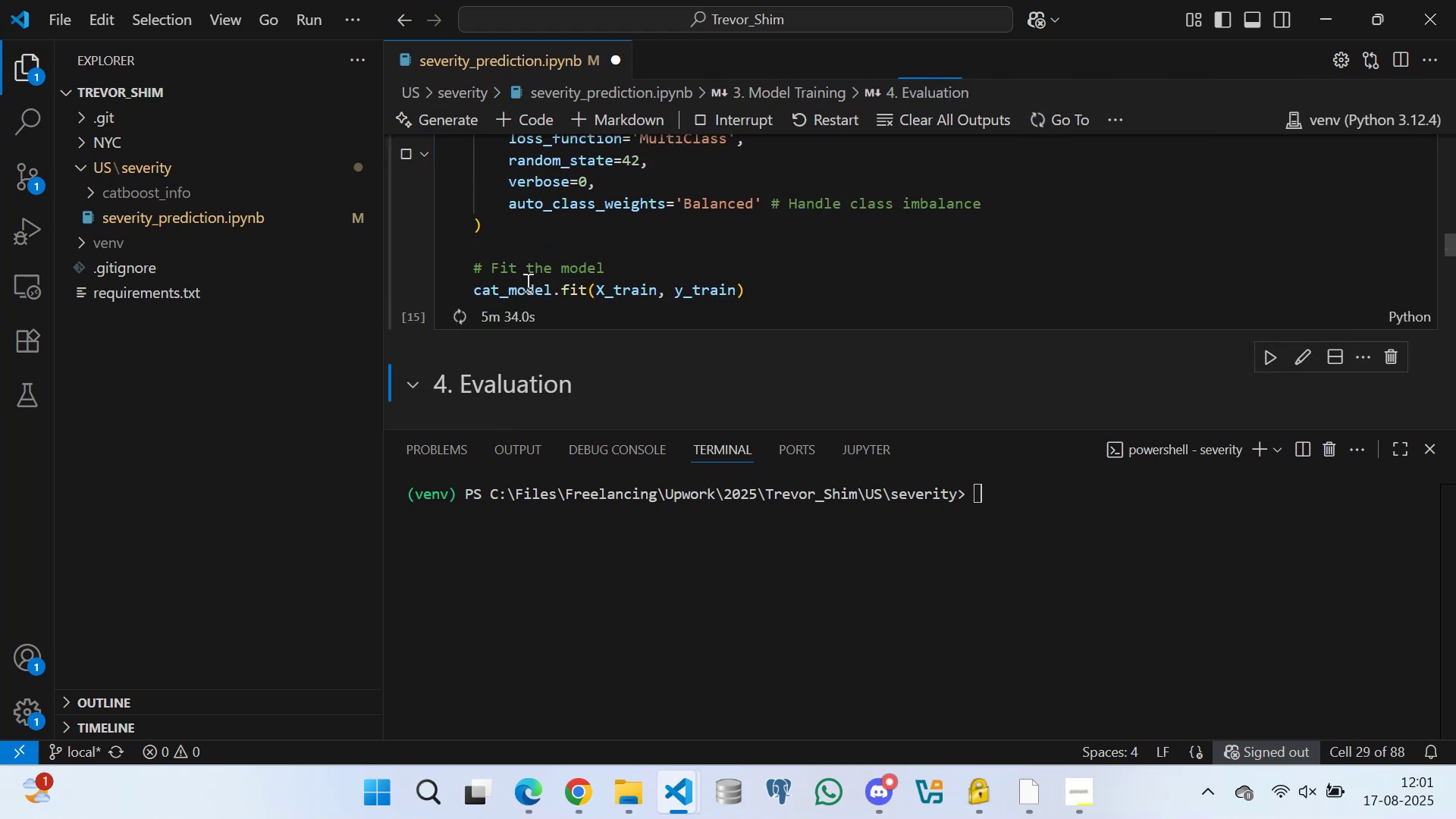 
wait(5.27)
 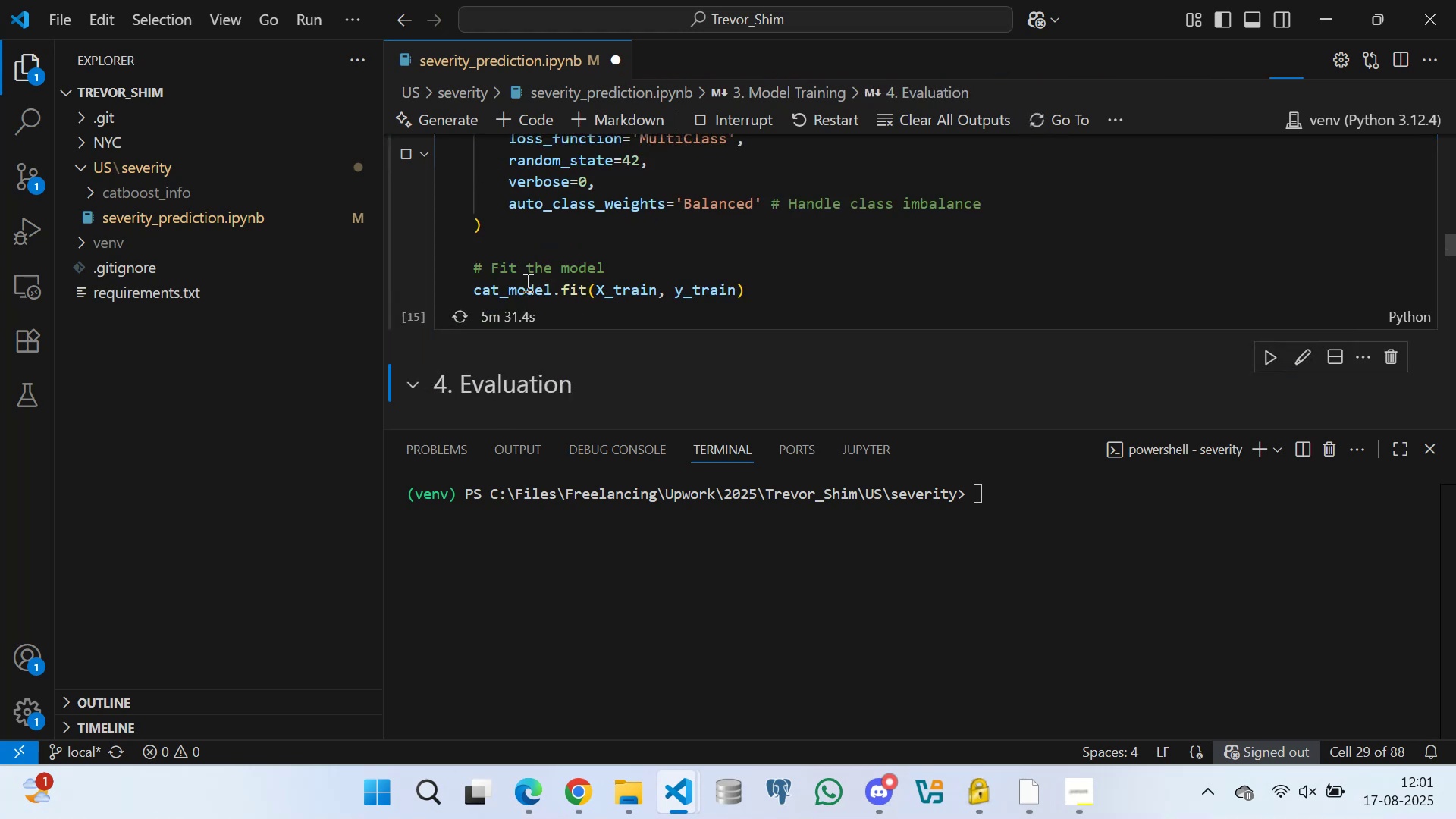 
scroll: coordinate [536, 269], scroll_direction: up, amount: 3.0
 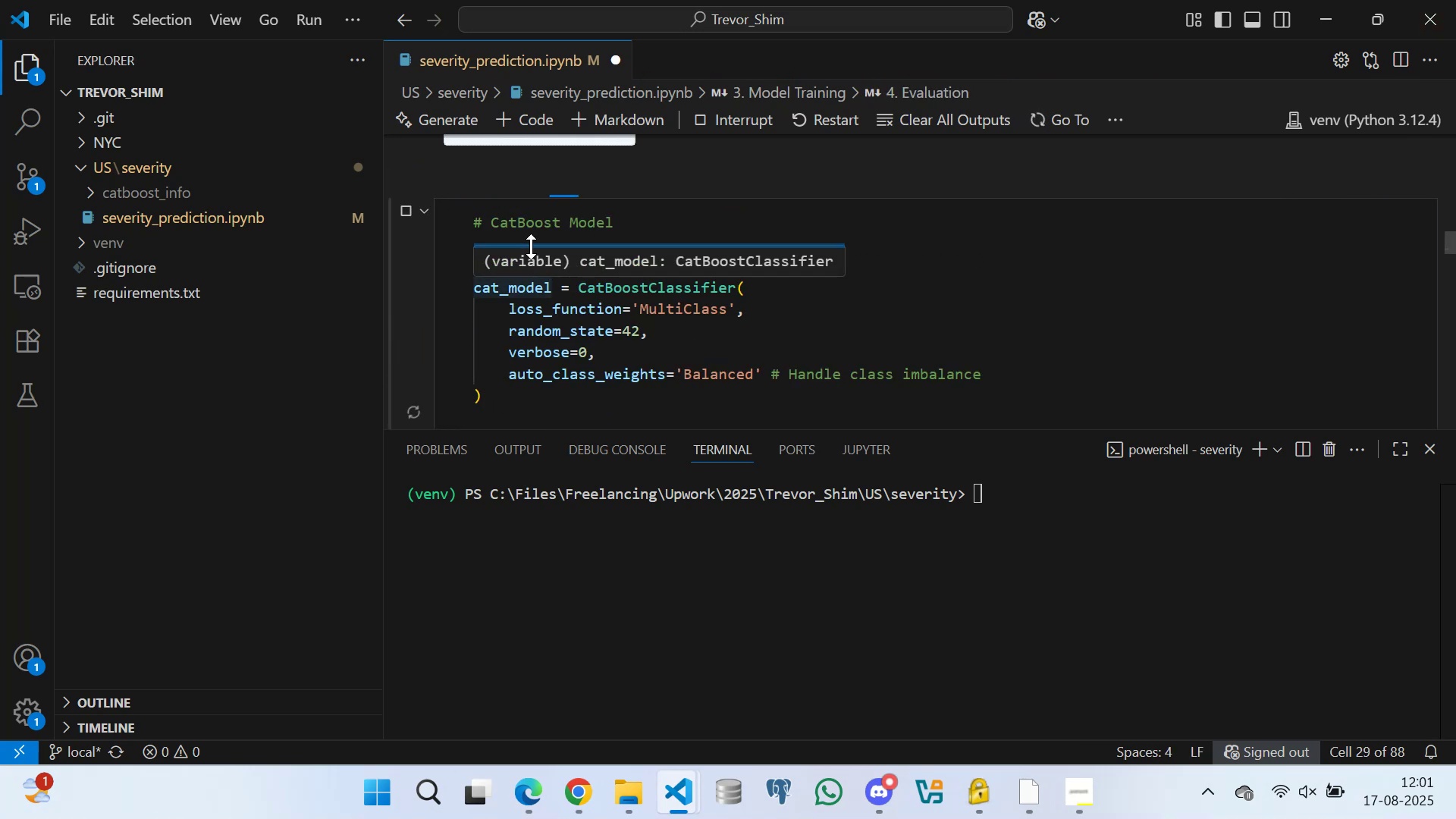 
scroll: coordinate [570, 235], scroll_direction: down, amount: 2.0
 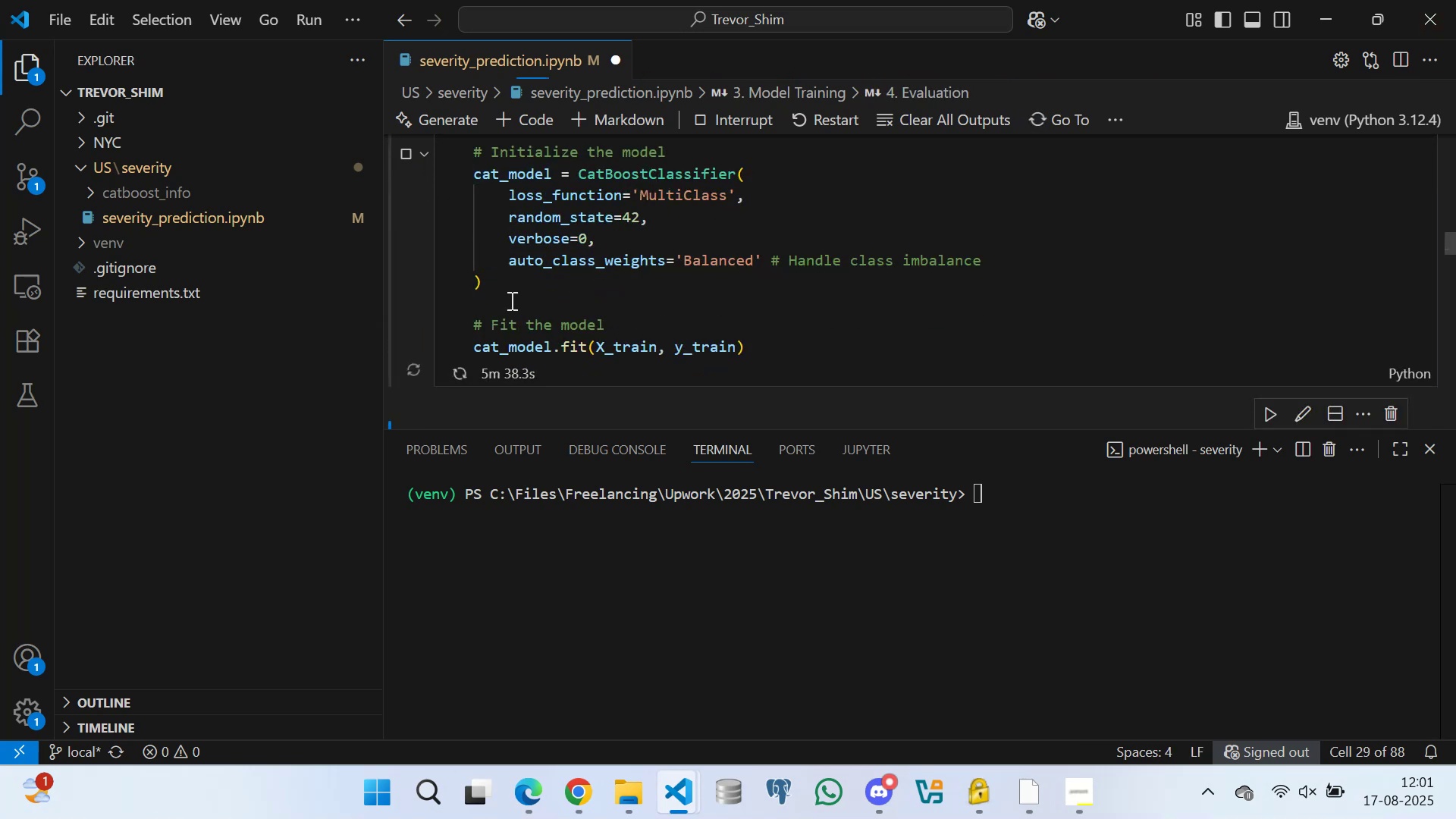 
left_click([510, 302])
 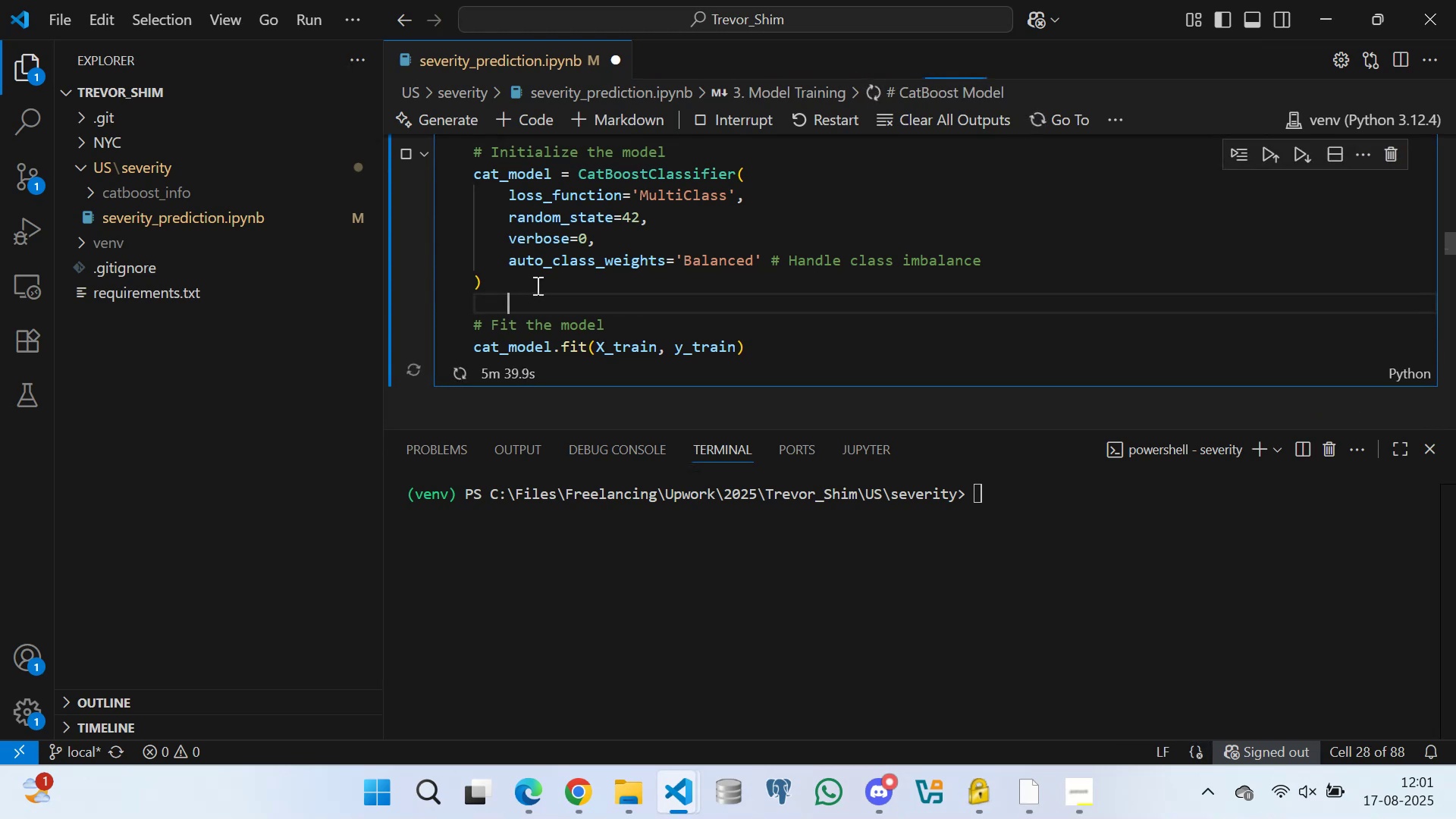 
key(Space)
 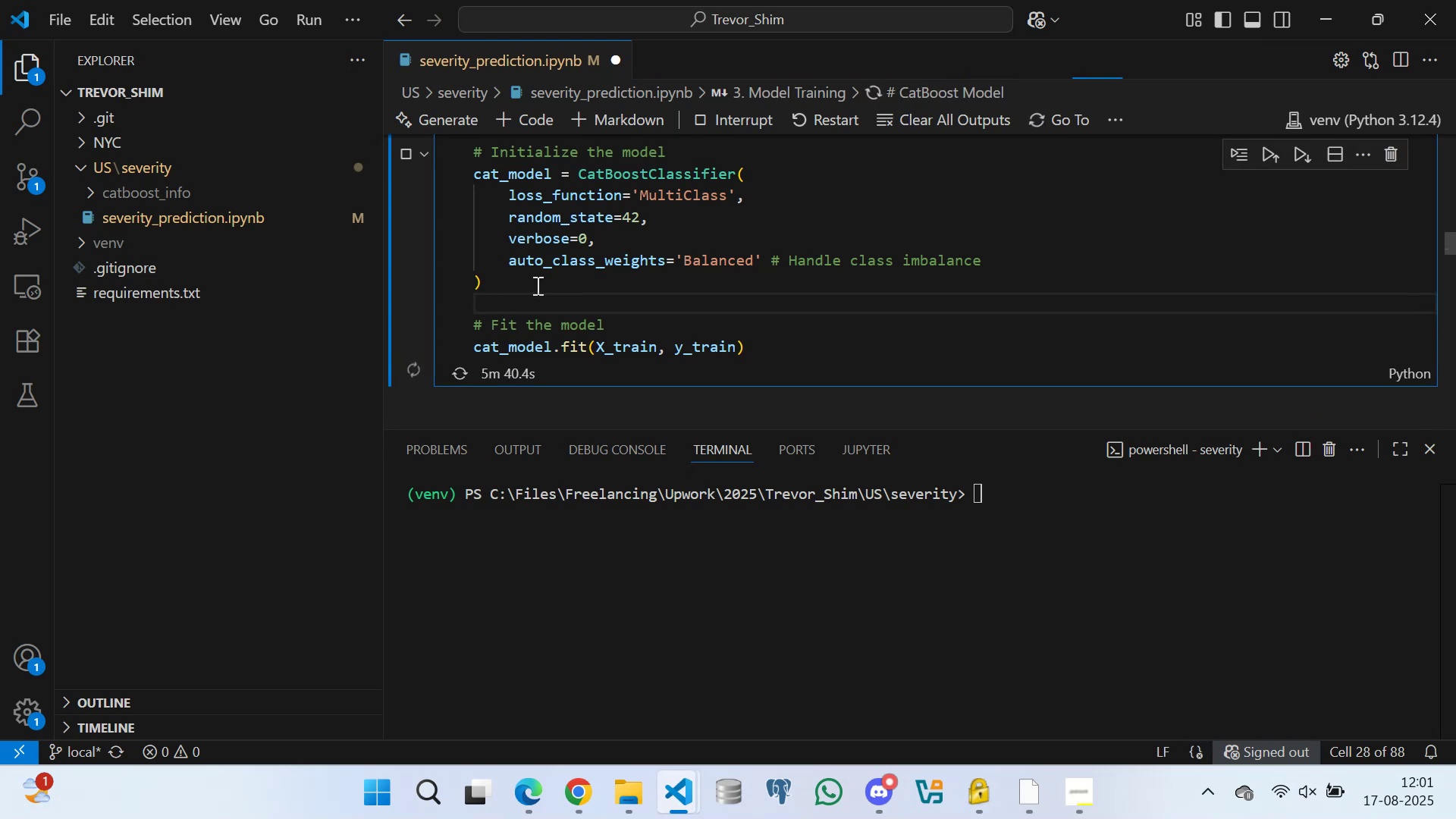 
key(Space)
 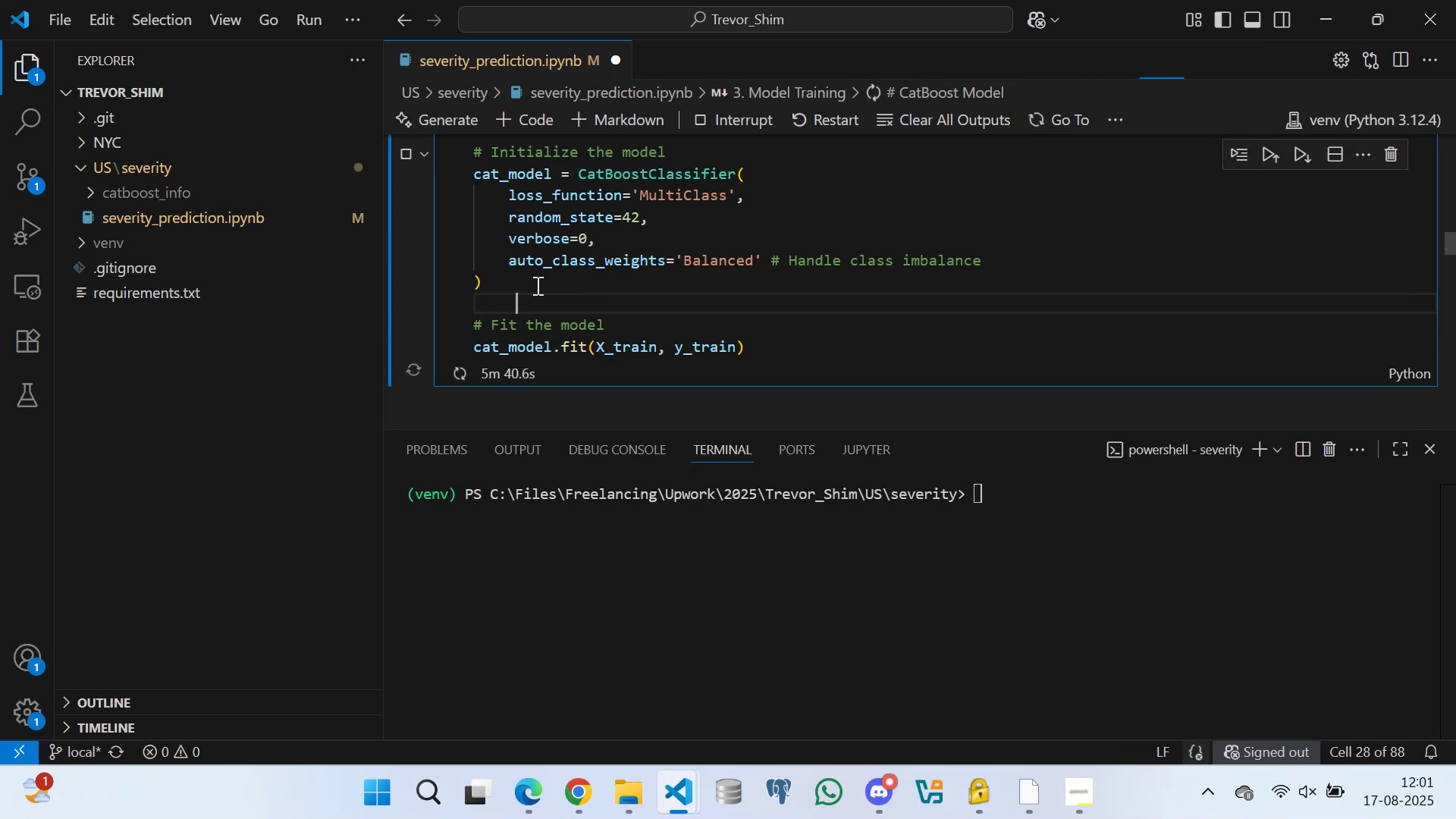 
key(Space)
 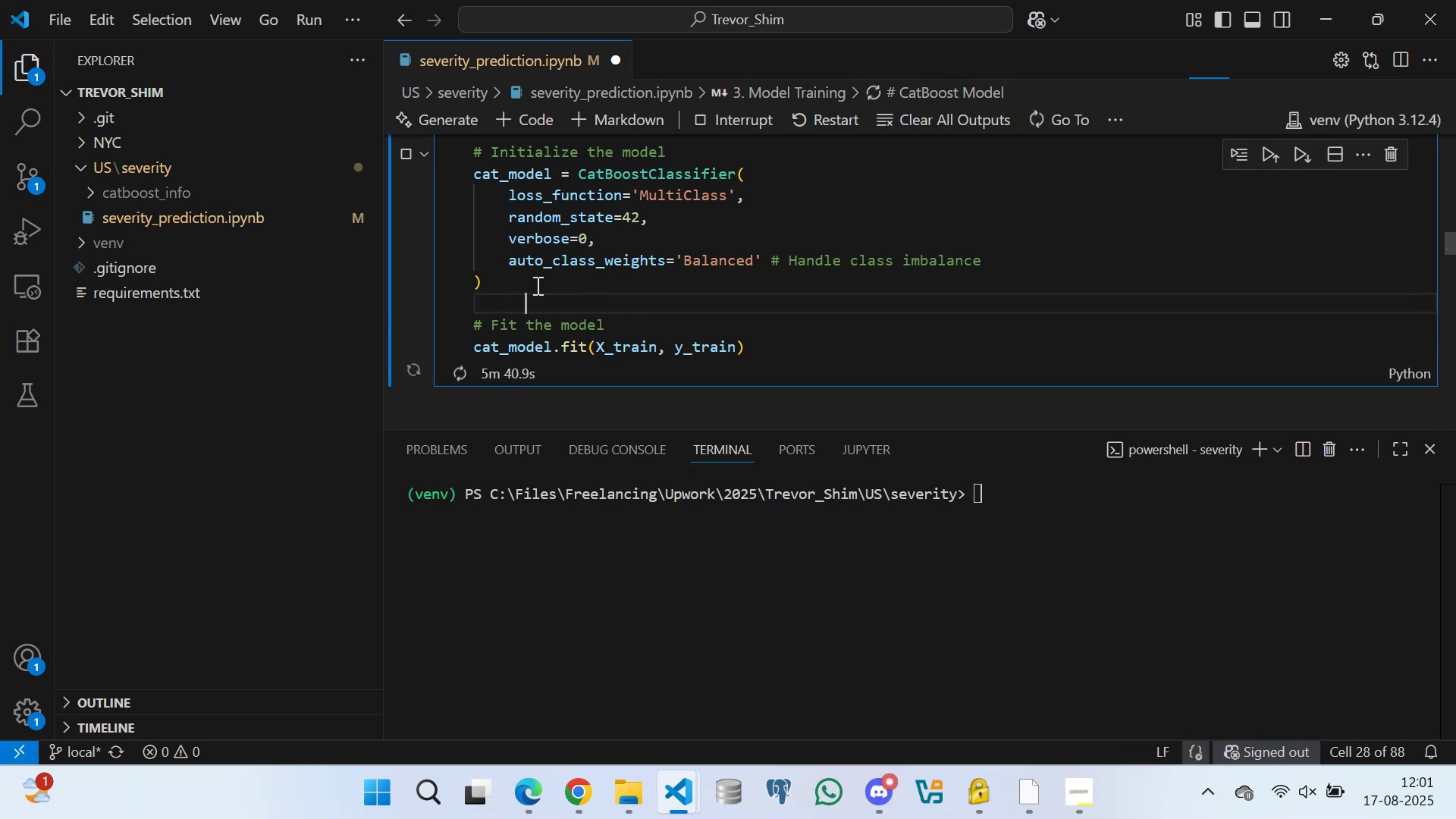 
key(Space)
 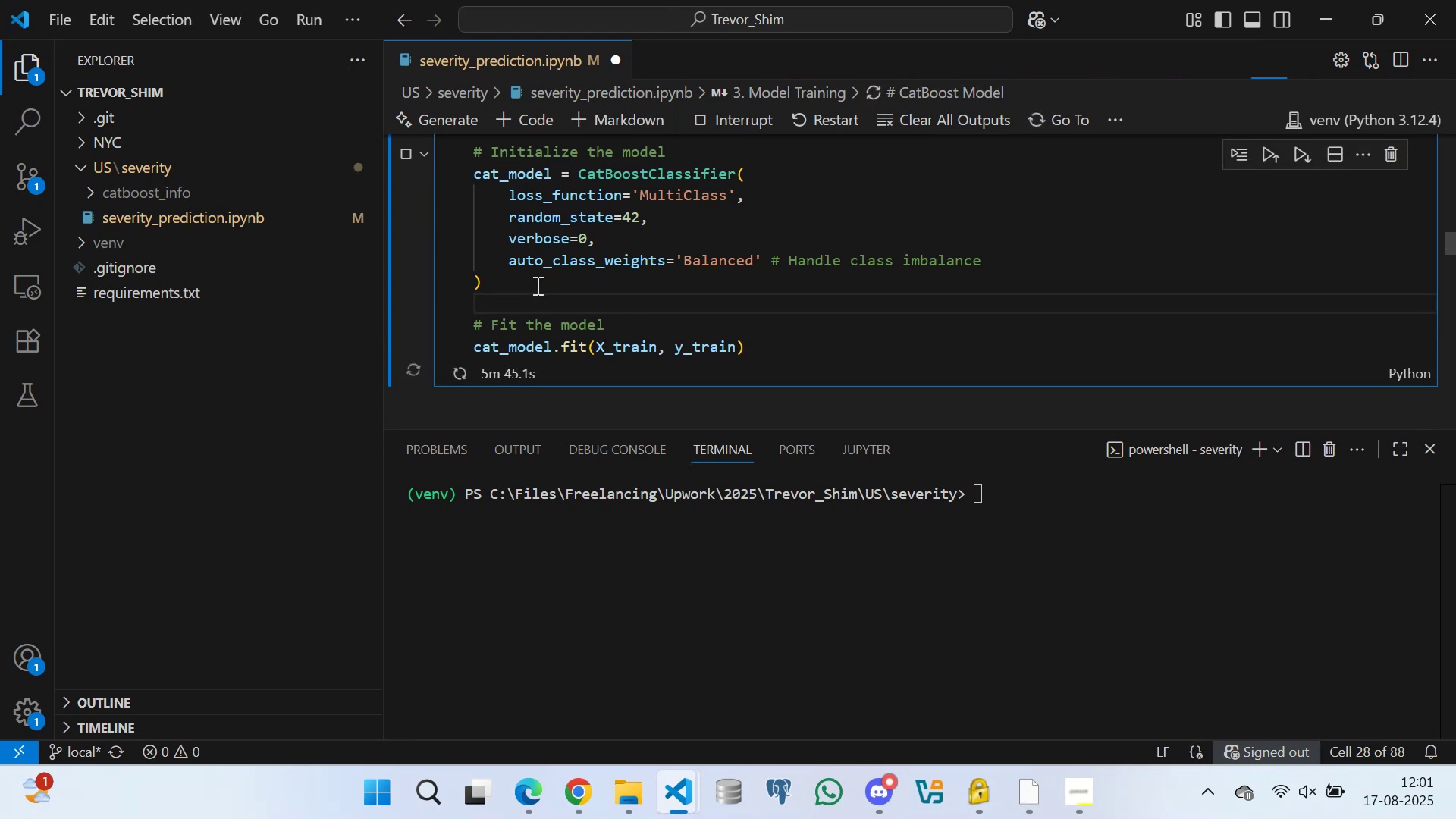 
wait(6.23)
 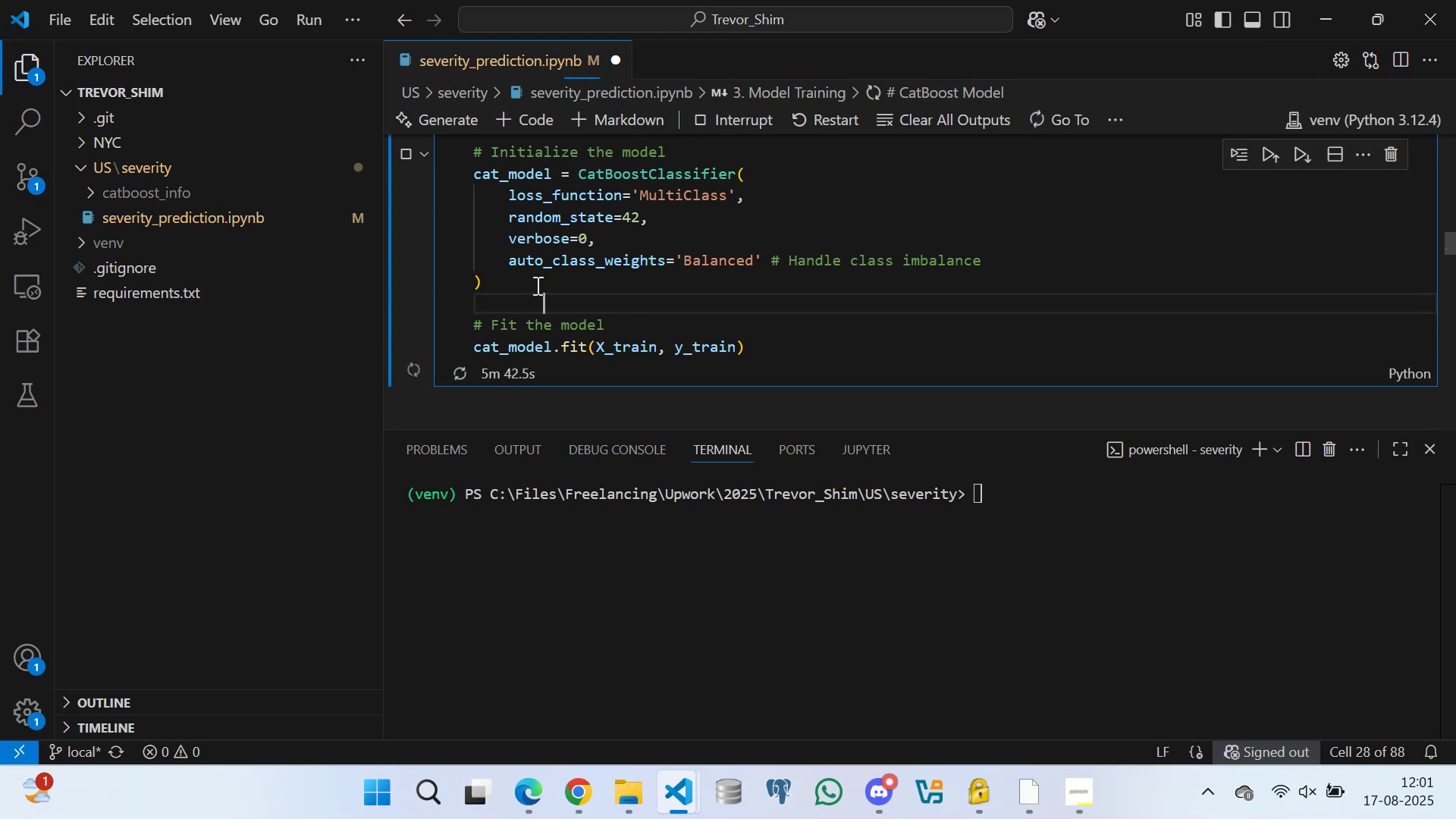 
key(Control+S)
 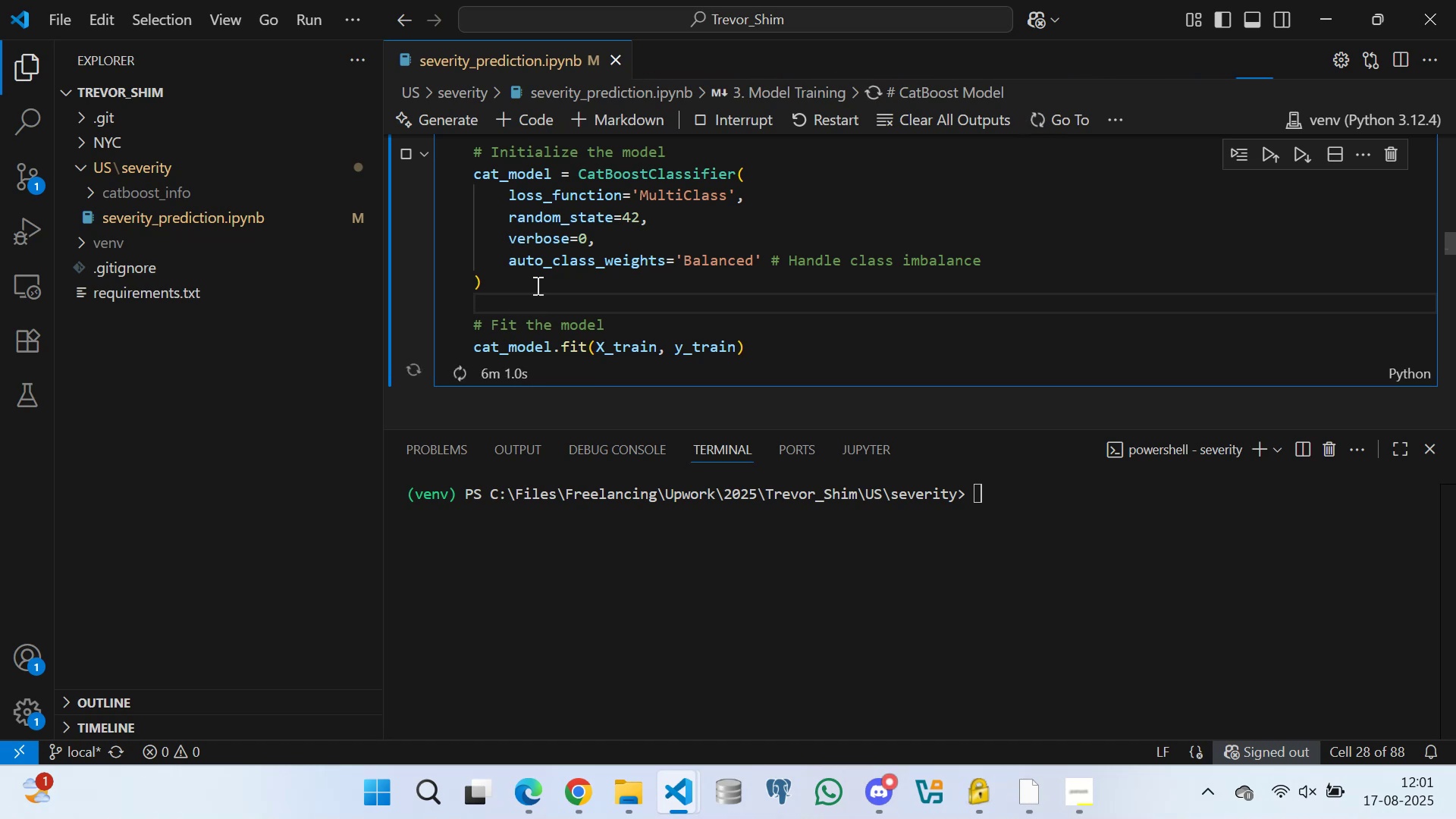 
wait(18.83)
 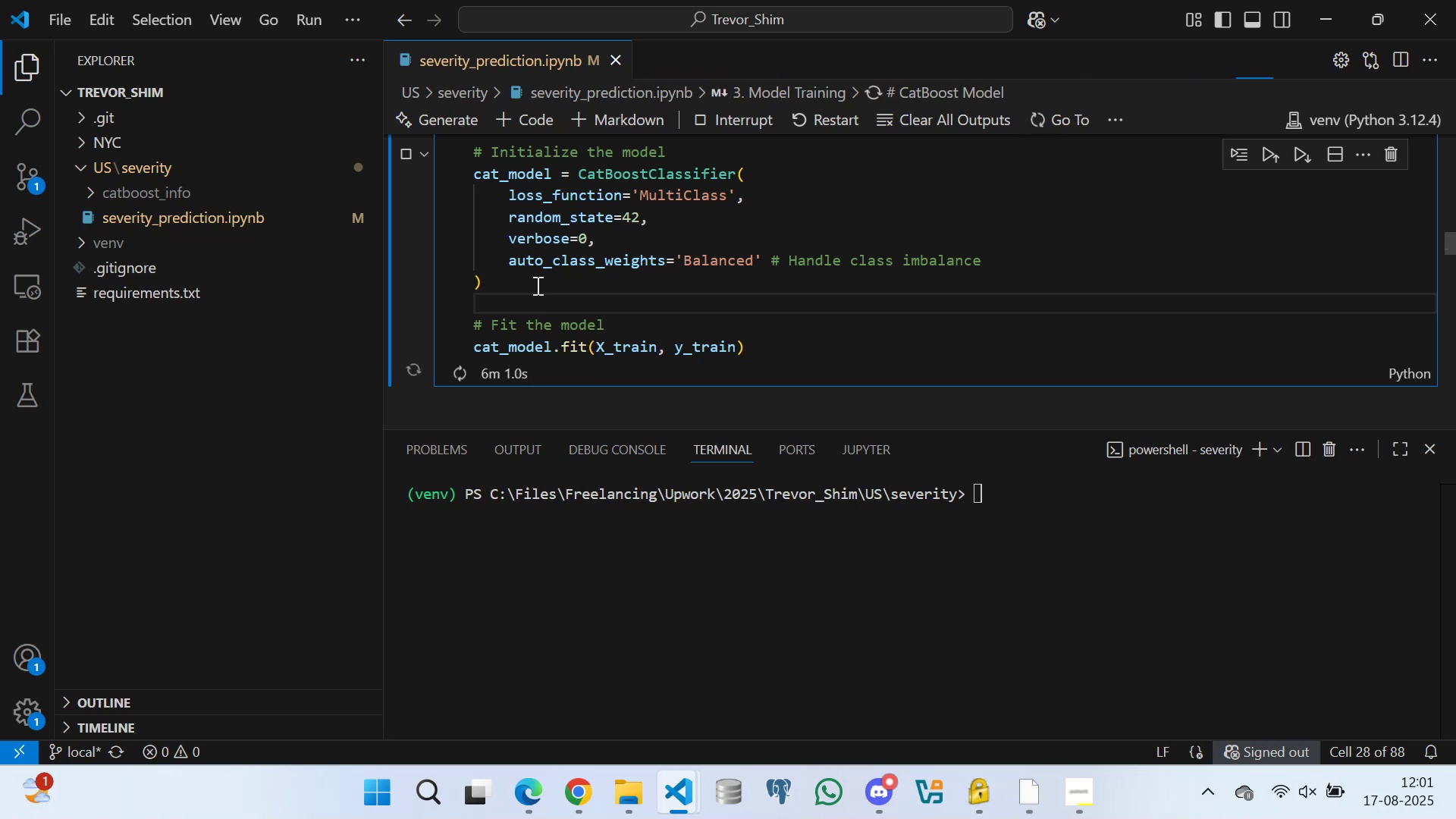 
left_click_drag(start_coordinate=[522, 280], to_coordinate=[525, 284])
 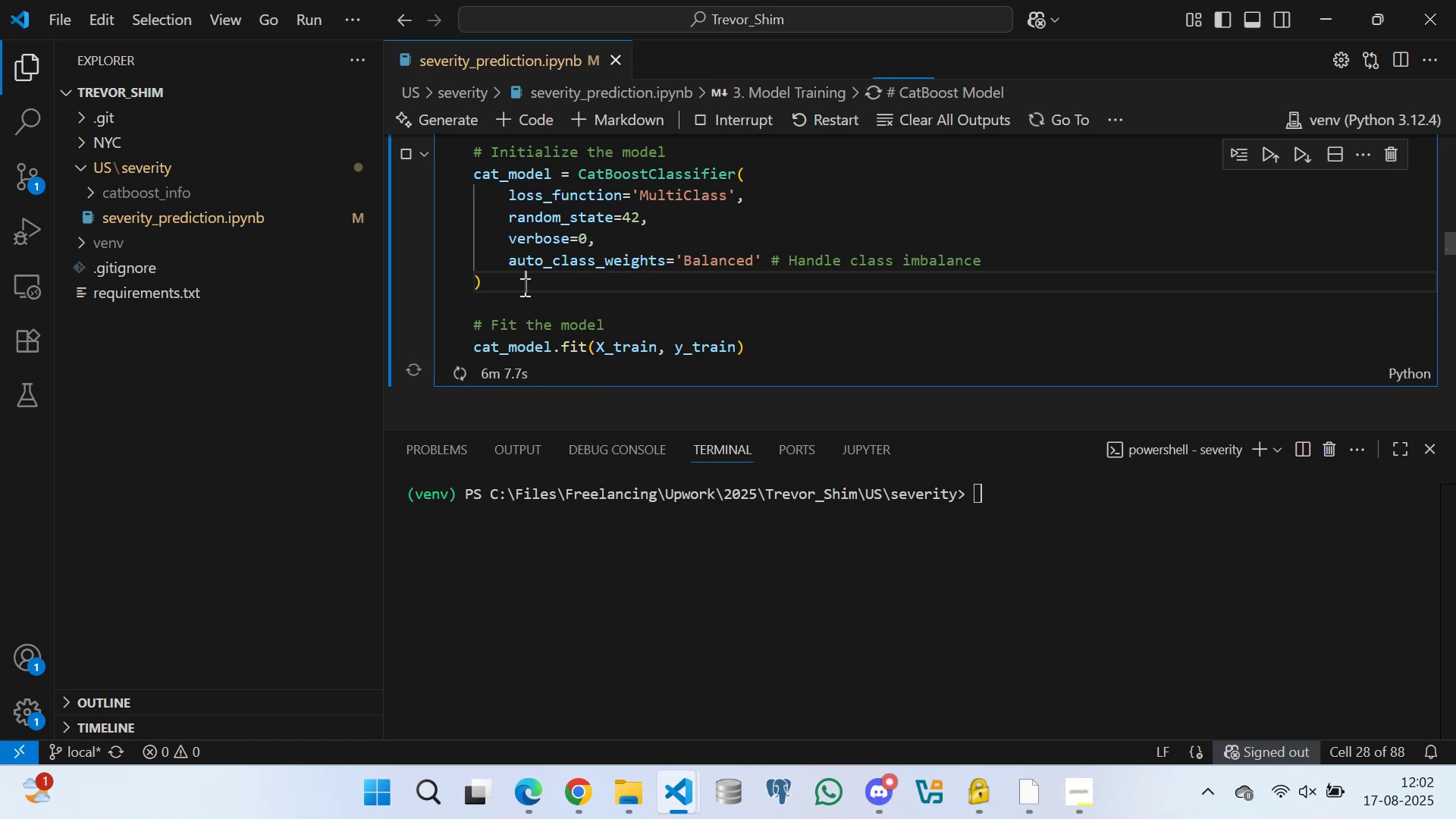 
triple_click([525, 306])
 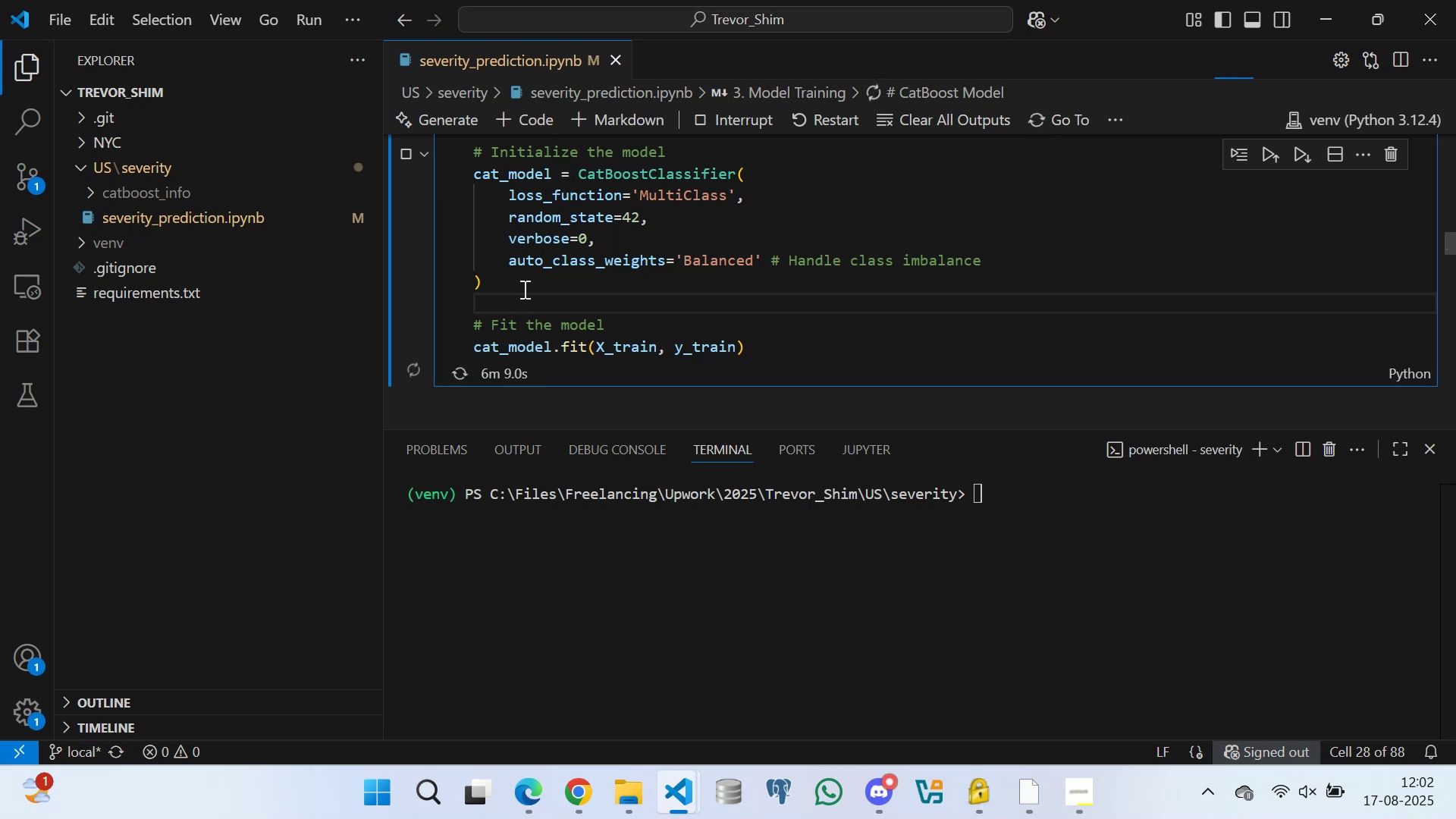 
double_click([517, 275])
 